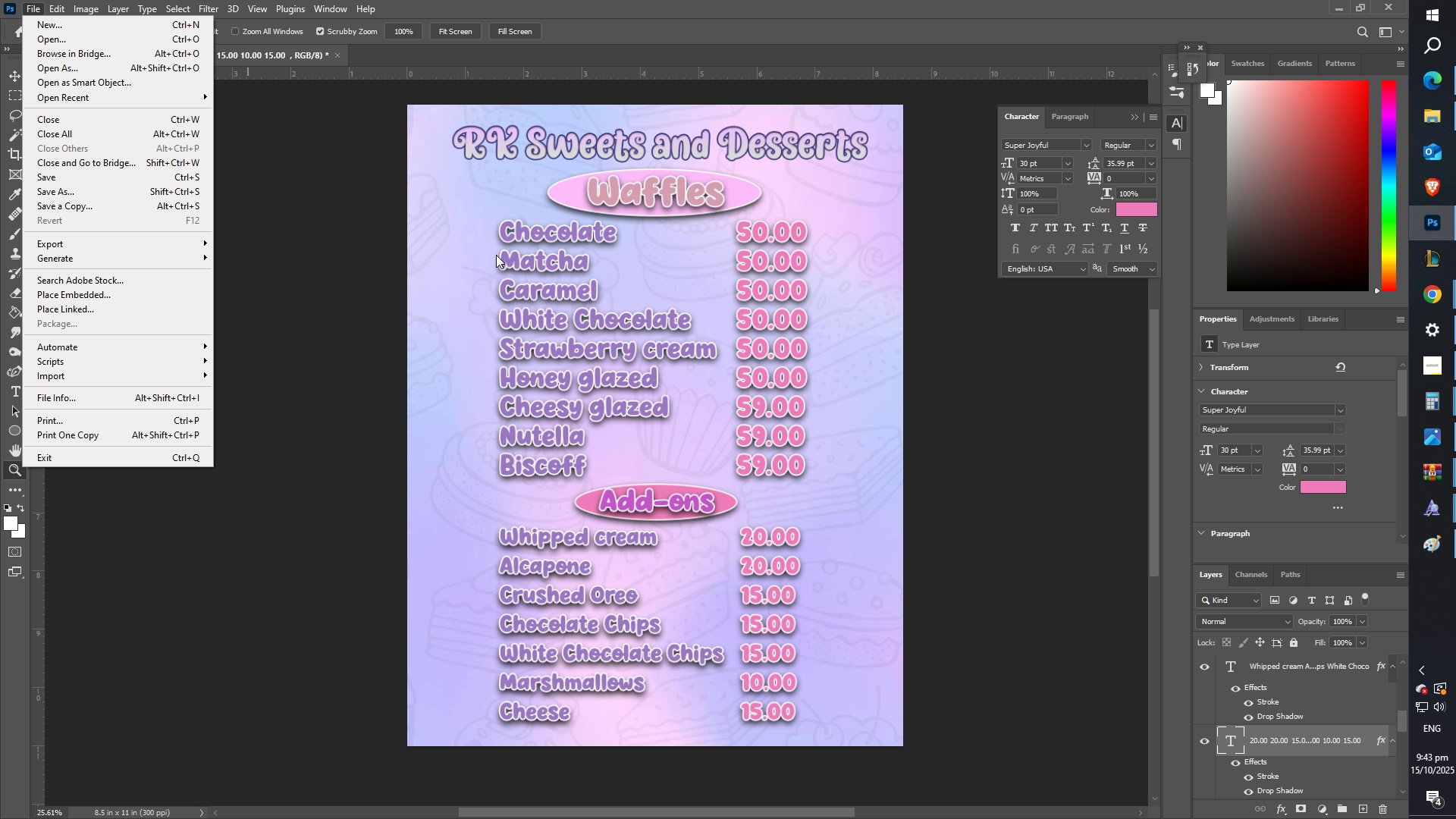 
left_click([585, 268])
 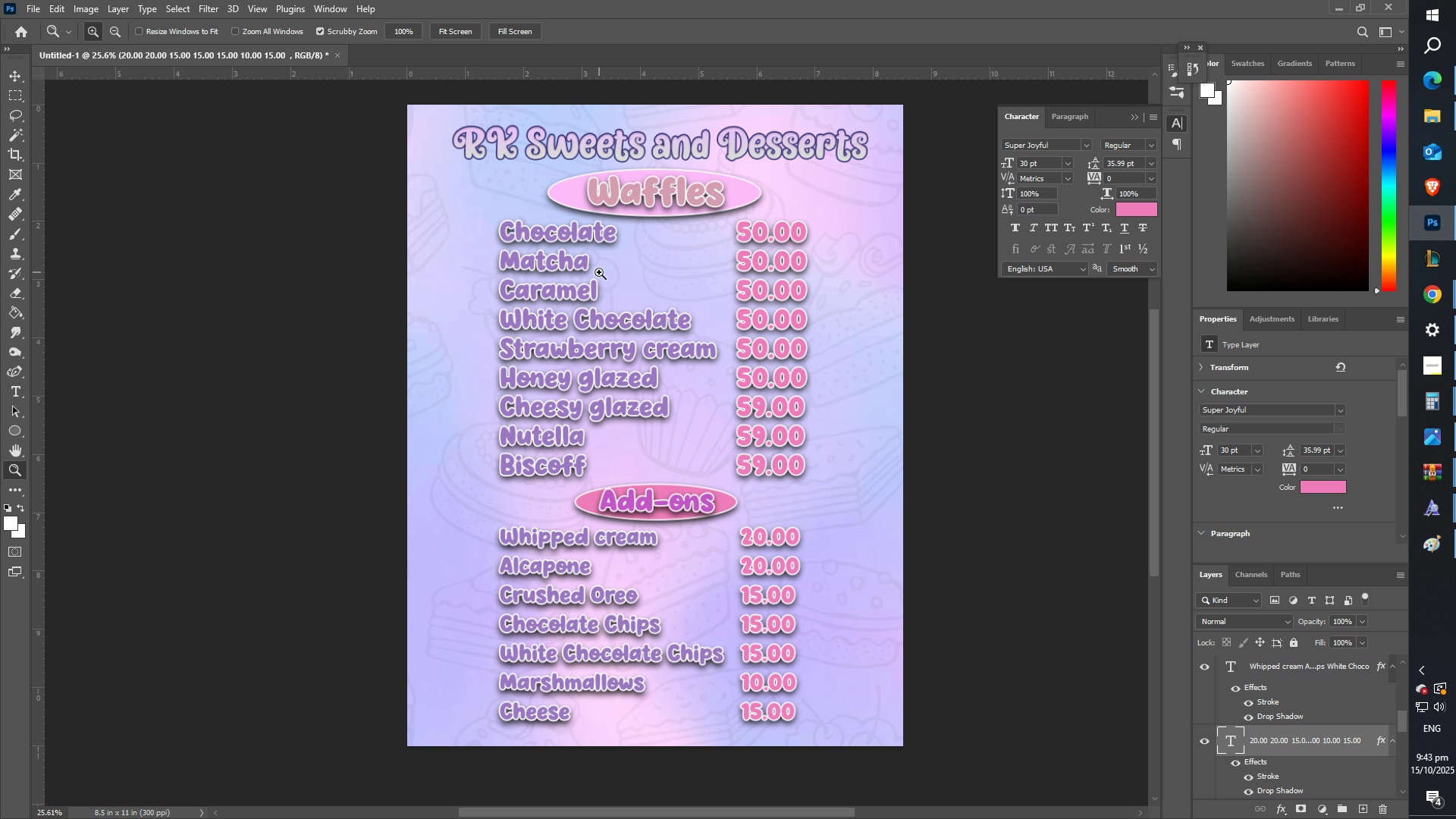 
key(Z)
 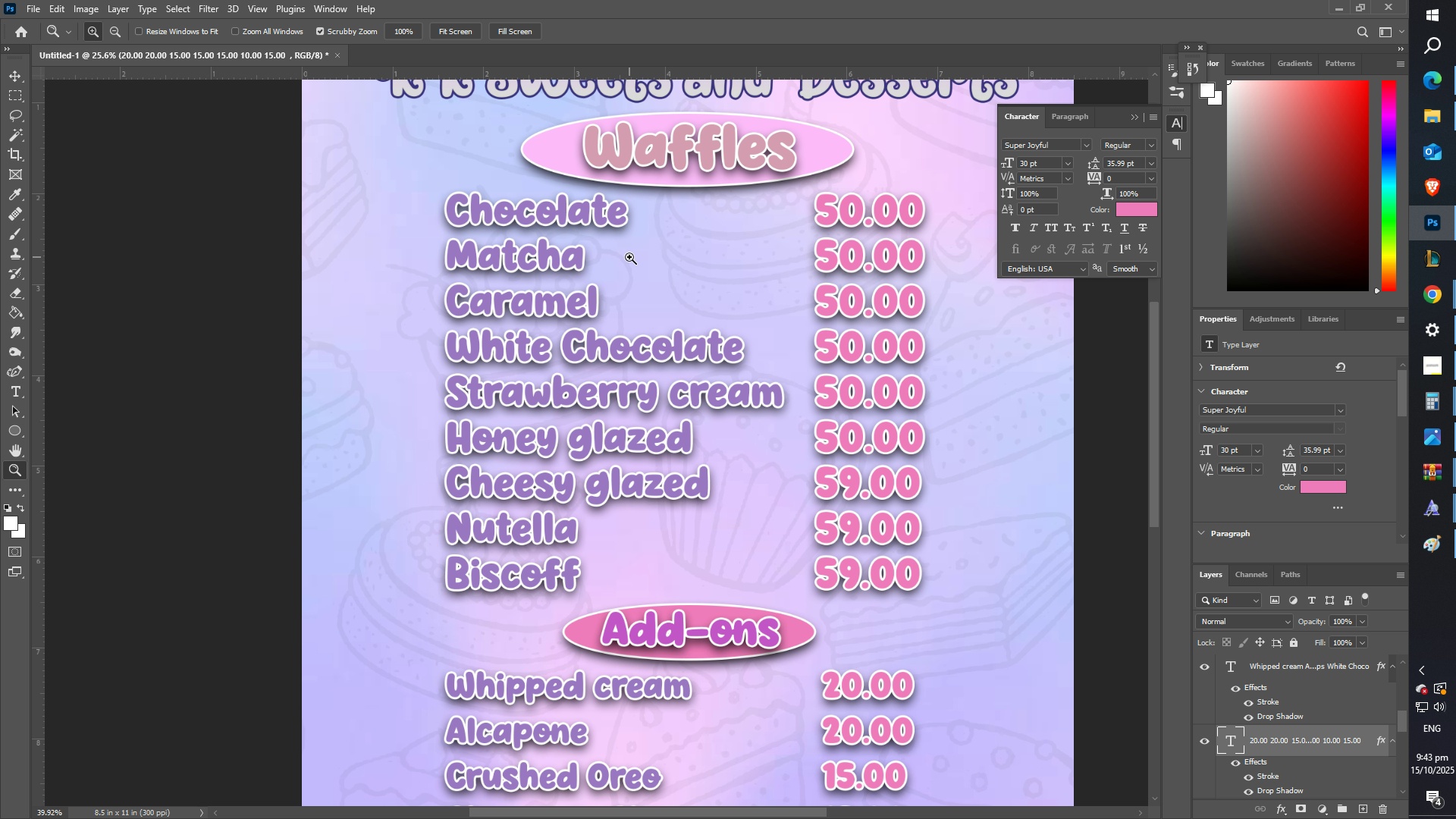 
scroll: coordinate [628, 274], scroll_direction: up, amount: 2.0
 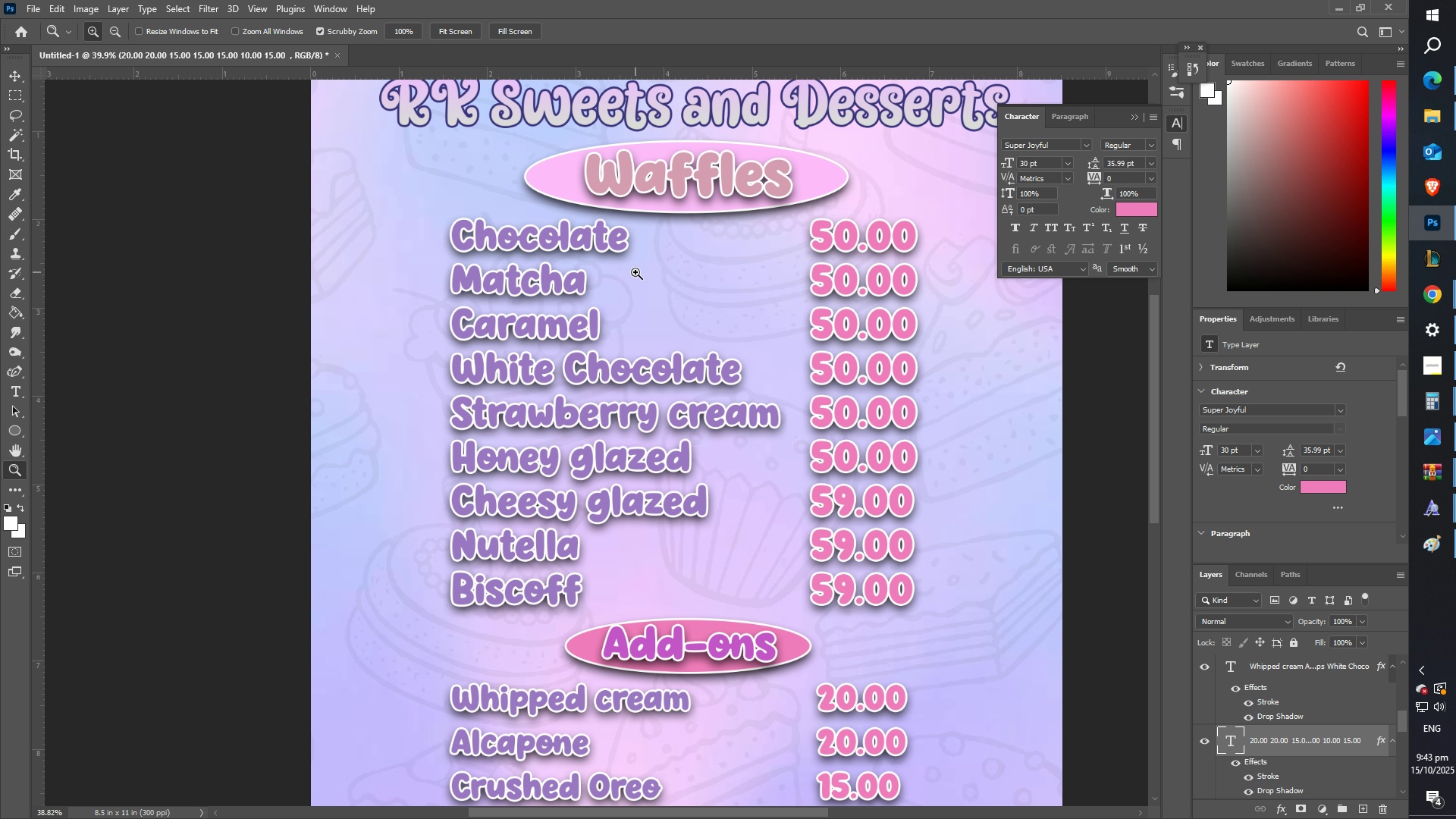 
scroll: coordinate [651, 315], scroll_direction: down, amount: 4.0
 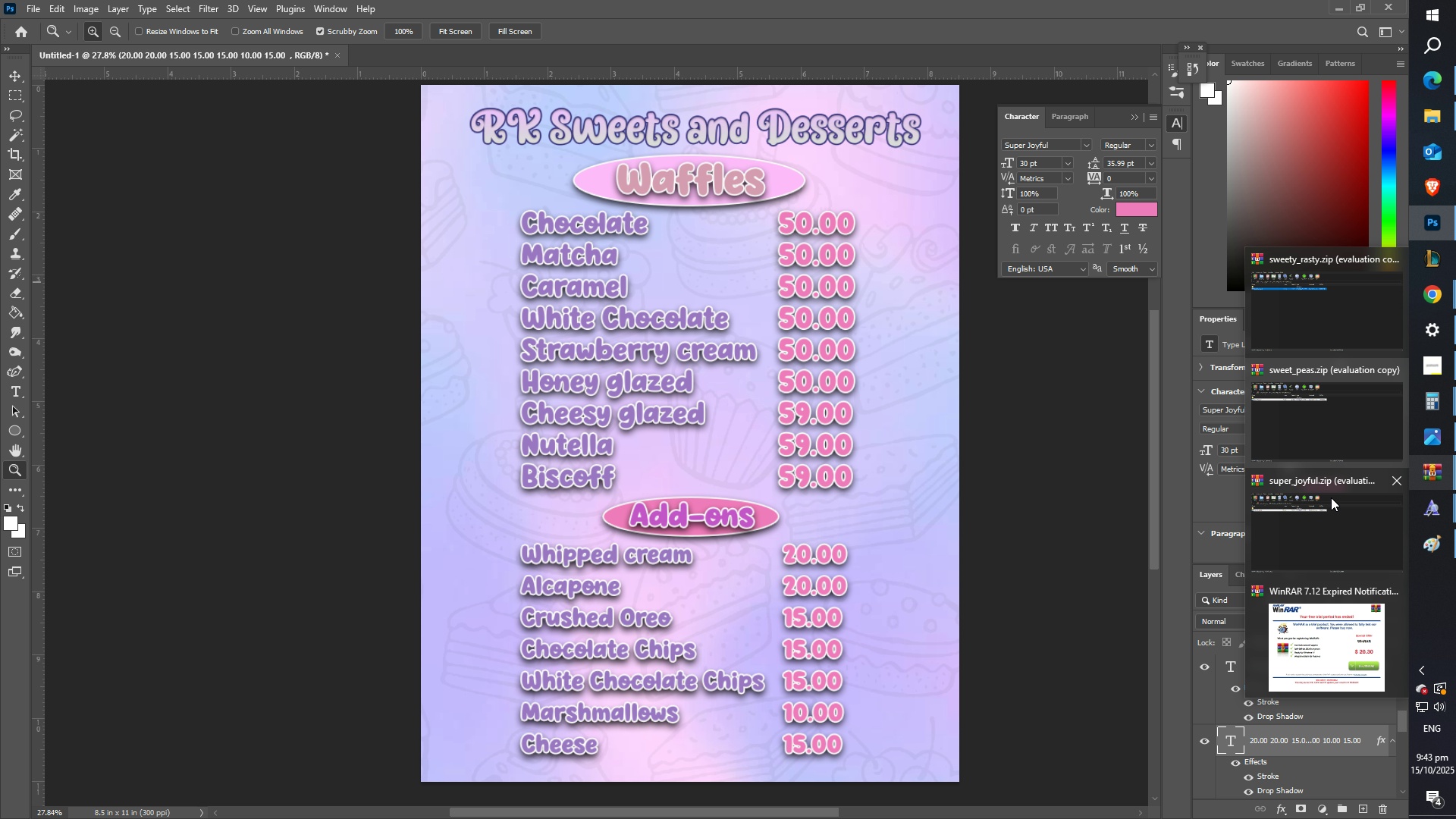 
wait(7.03)
 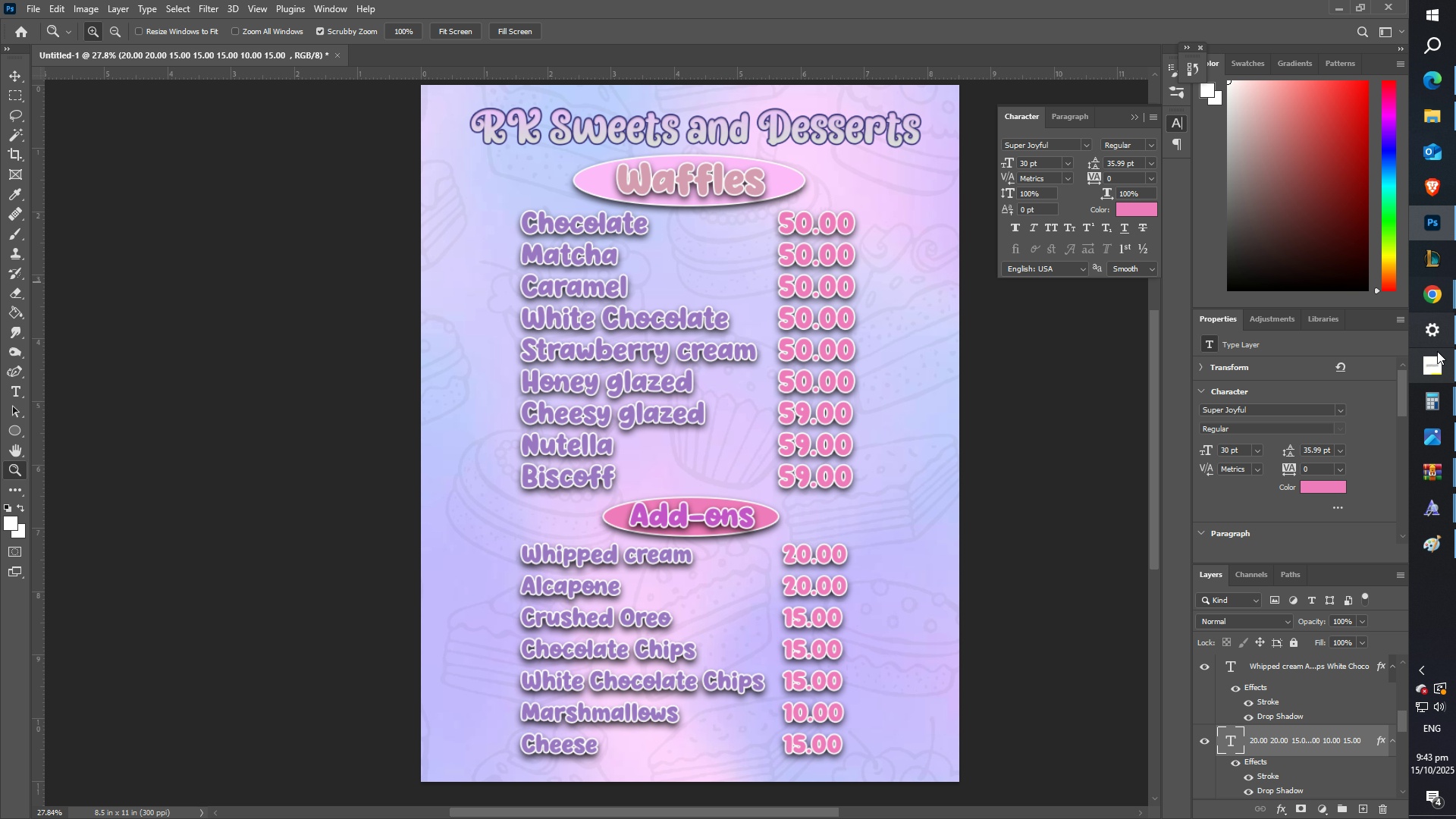 
double_click([1332, 256])
 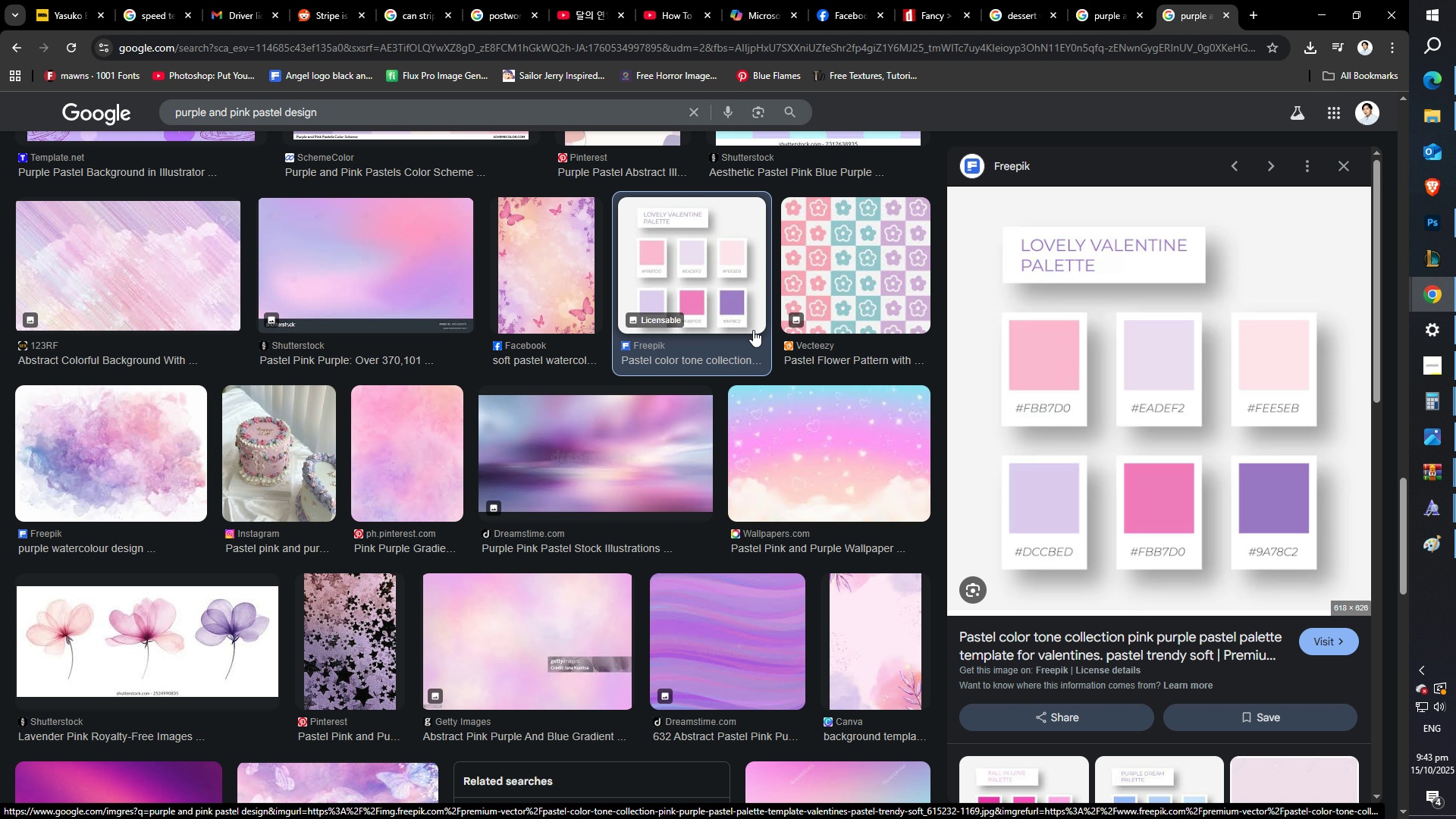 
scroll: coordinate [770, 314], scroll_direction: down, amount: 4.0
 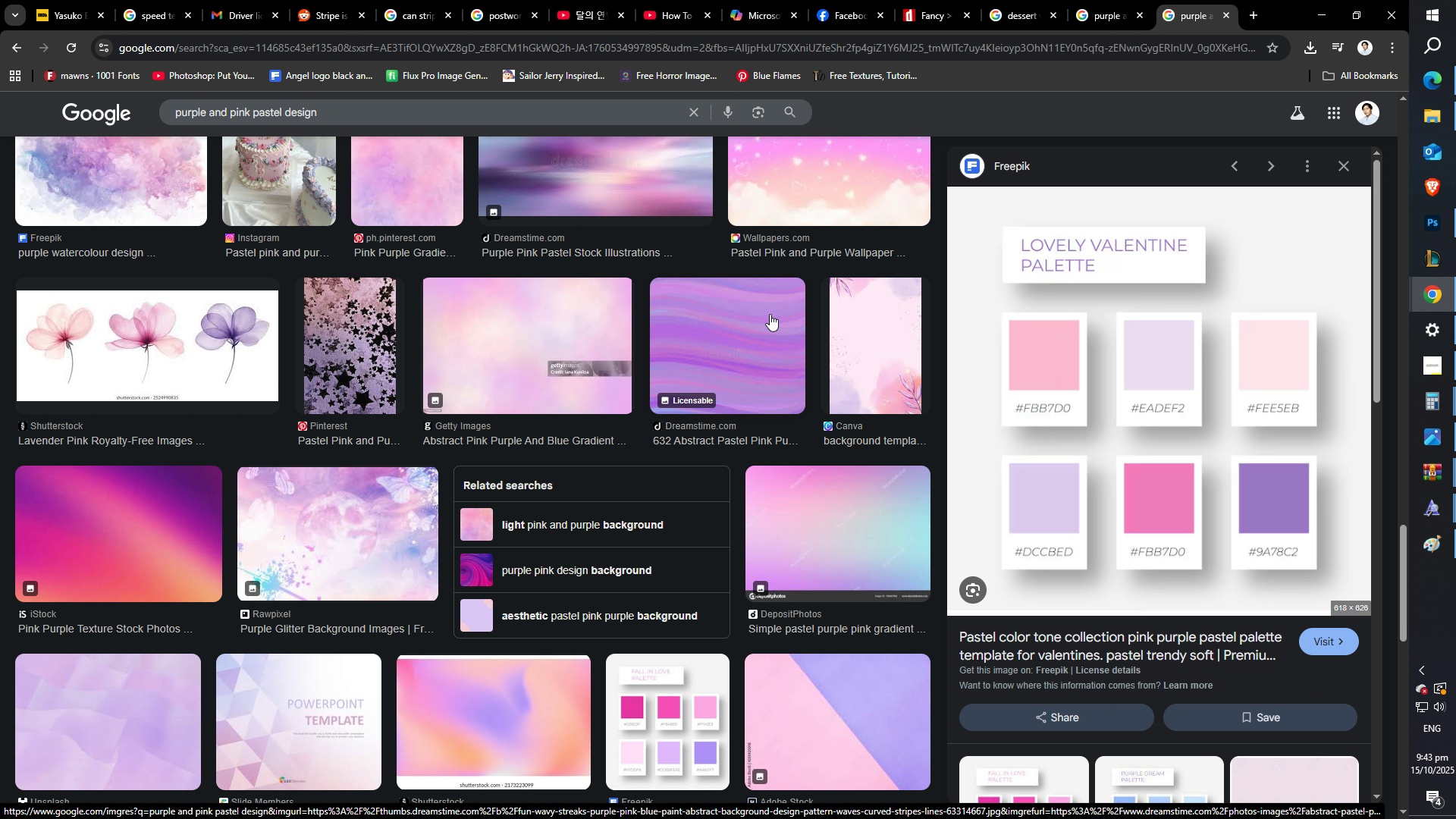 
scroll: coordinate [770, 314], scroll_direction: up, amount: 2.0
 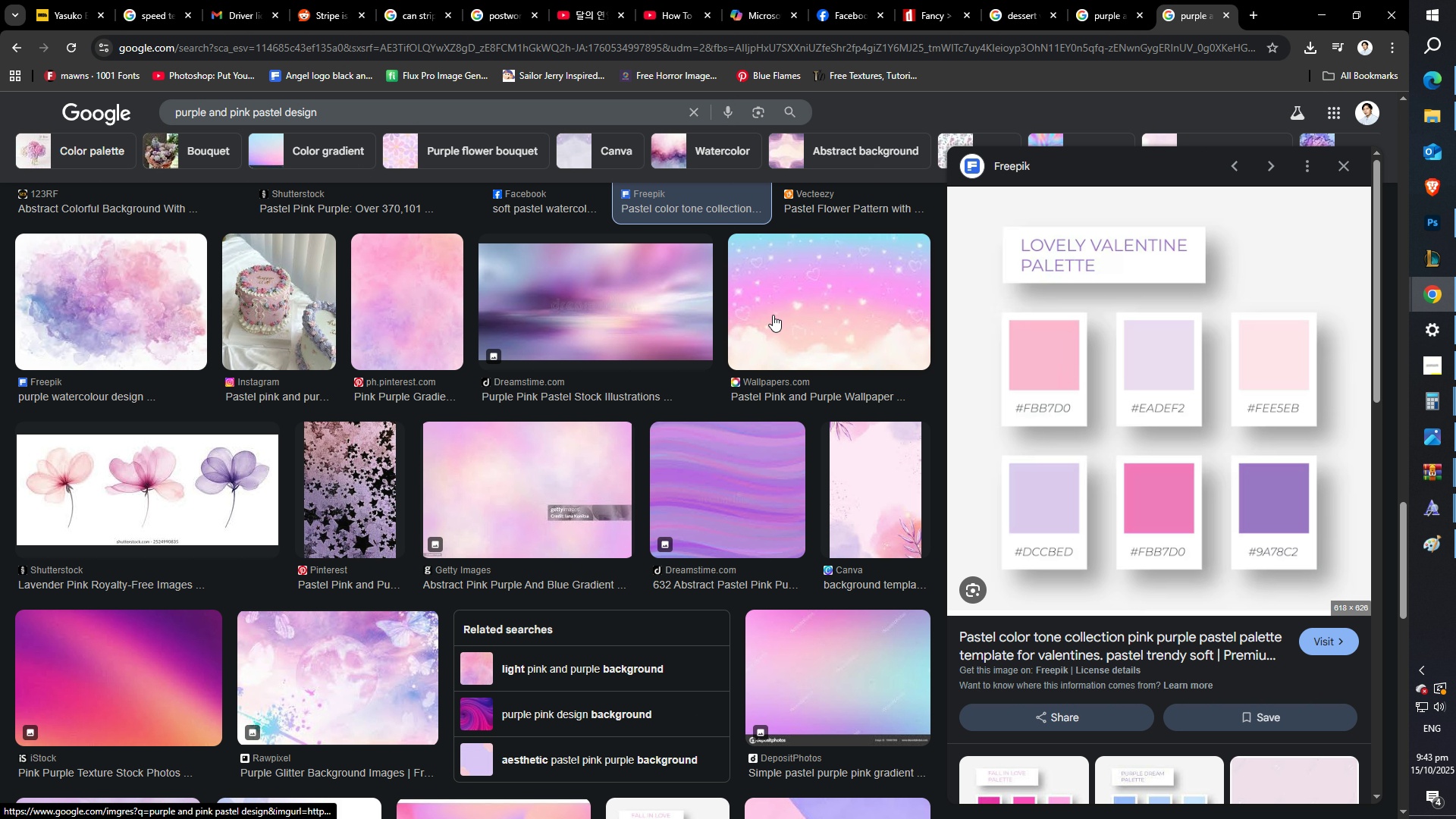 
scroll: coordinate [727, 469], scroll_direction: down, amount: 20.0
 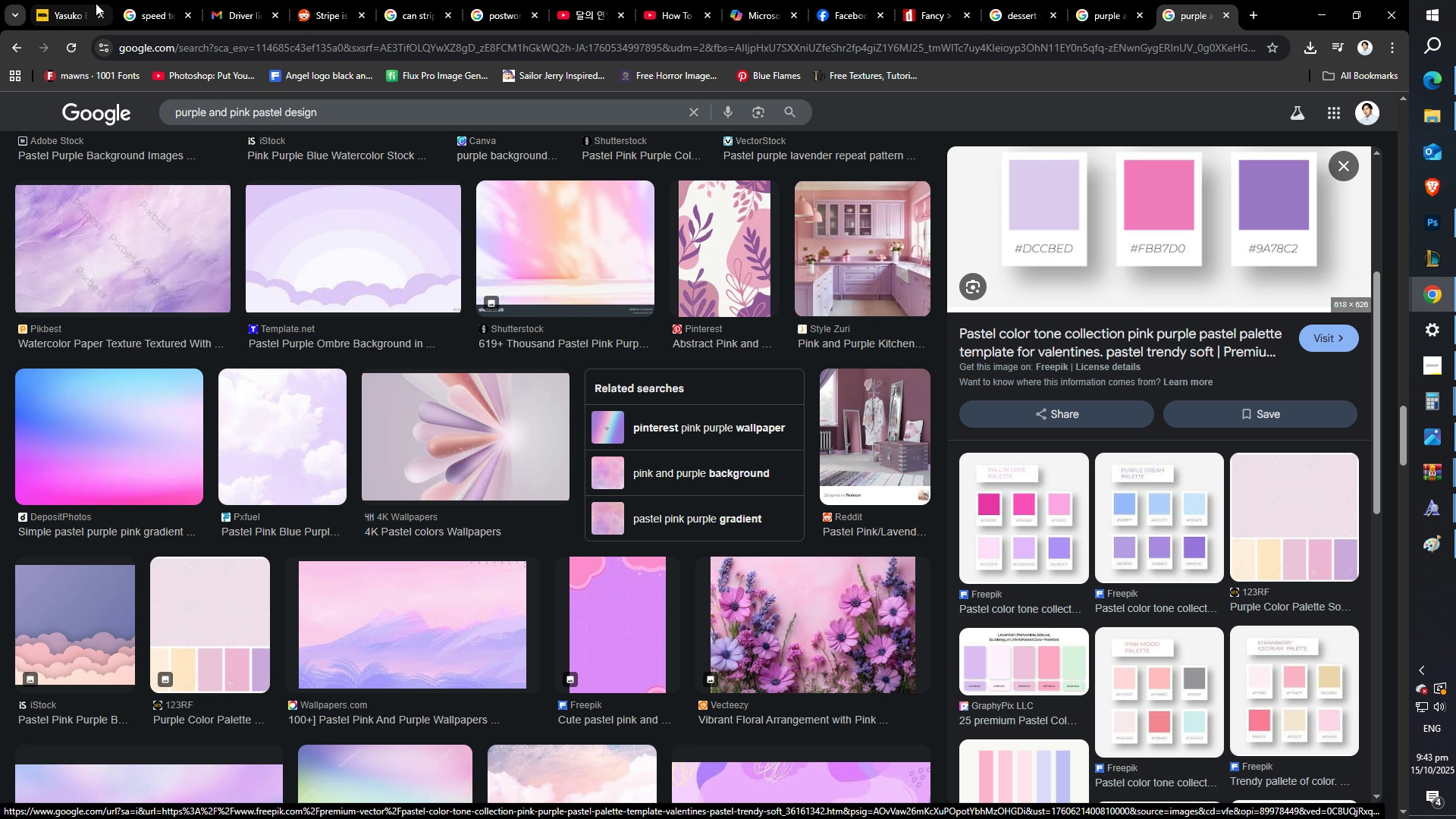 
mouse_move([177, 19])
 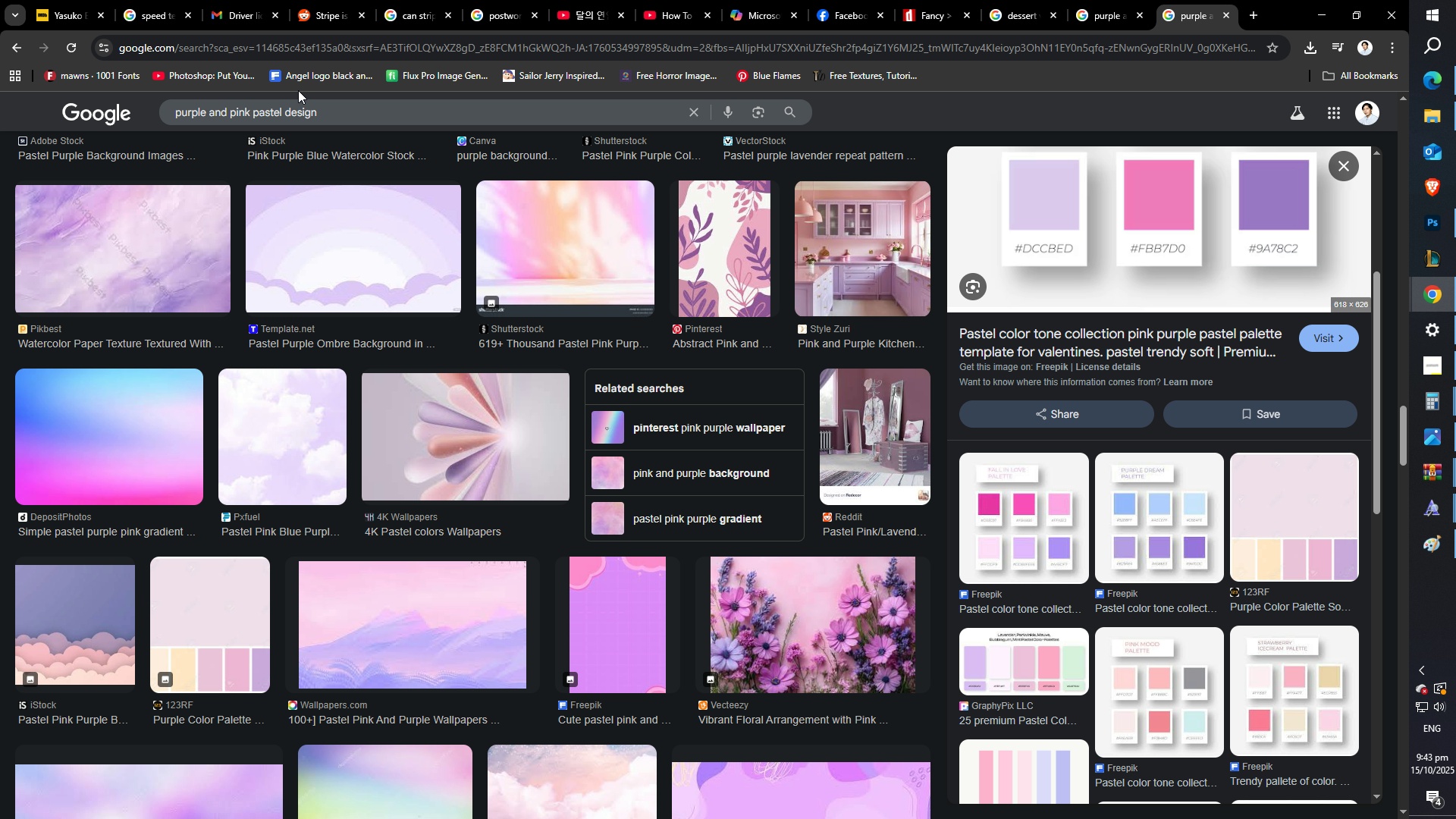 
wait(14.09)
 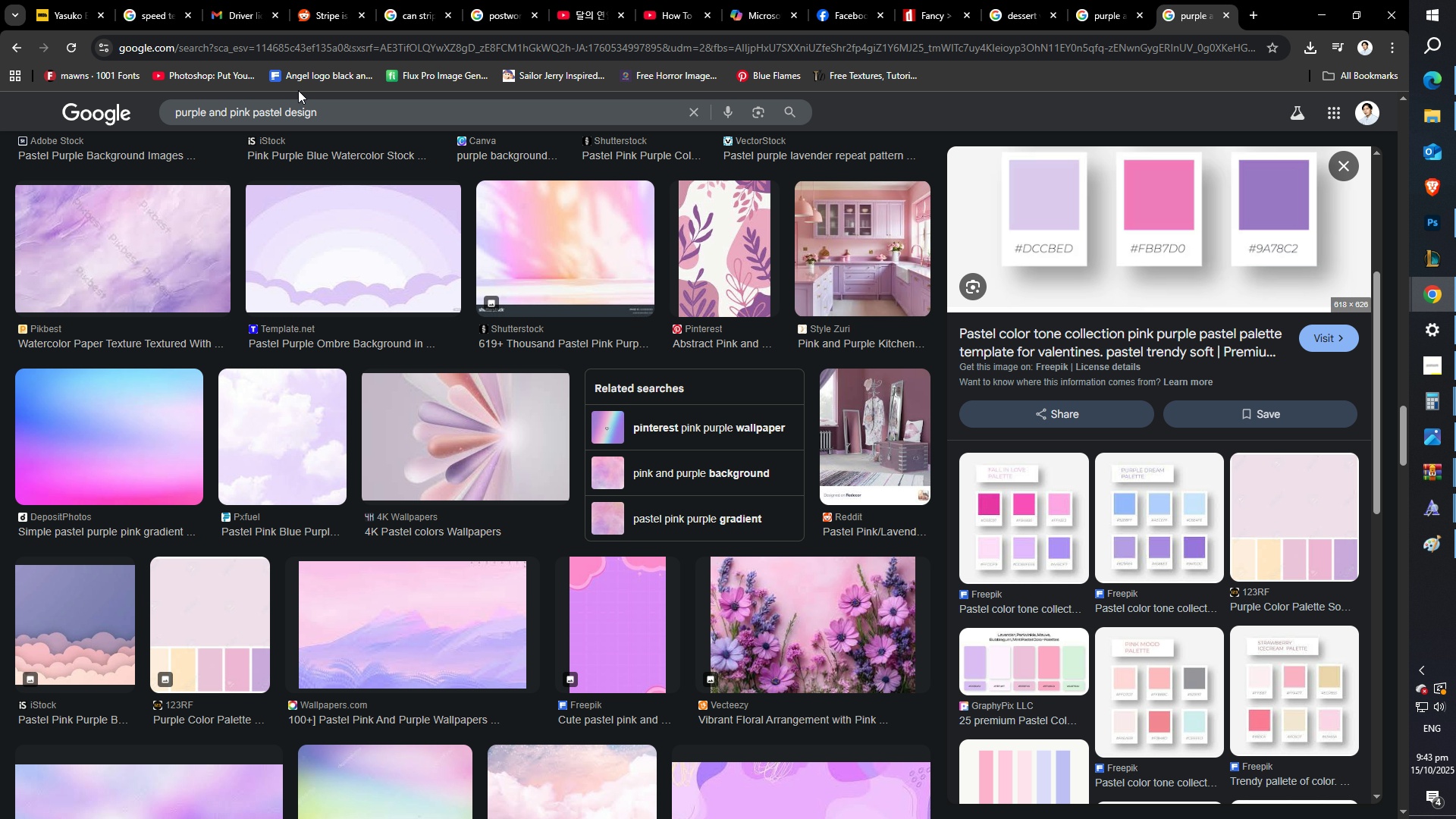 
scroll: coordinate [439, 300], scroll_direction: up, amount: 11.0
 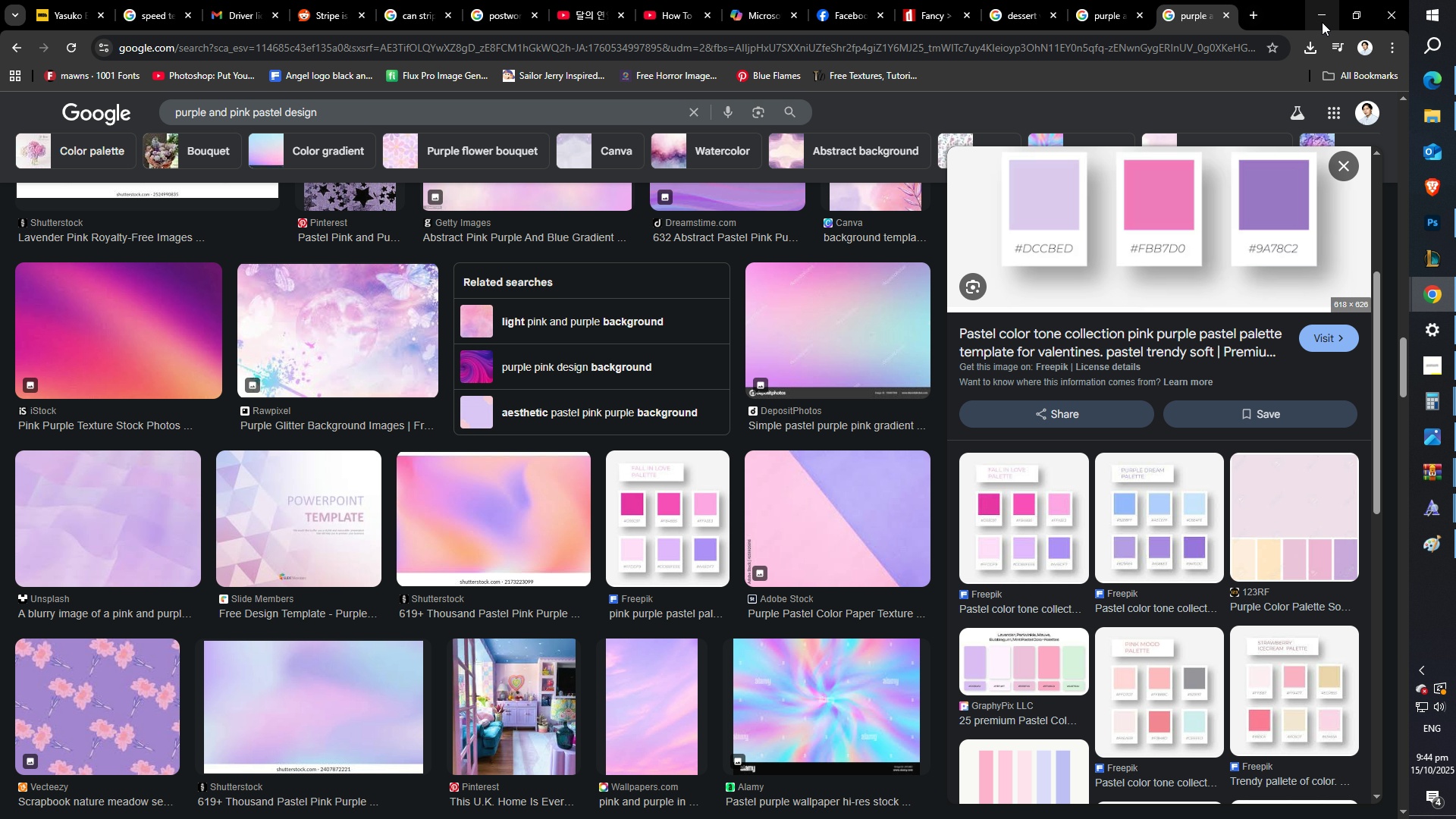 
left_click([1320, 20])
 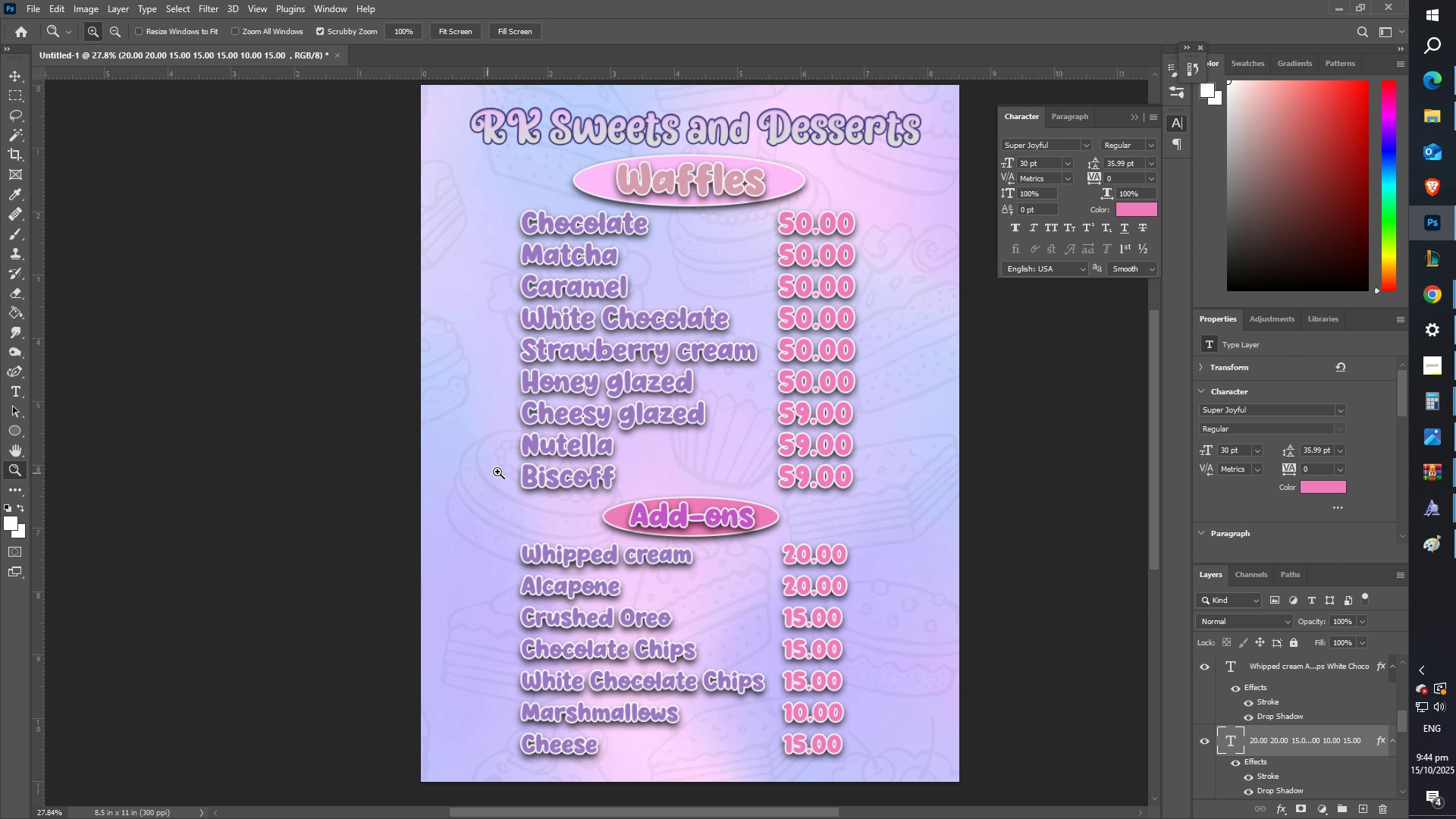 
scroll: coordinate [649, 482], scroll_direction: down, amount: 2.0
 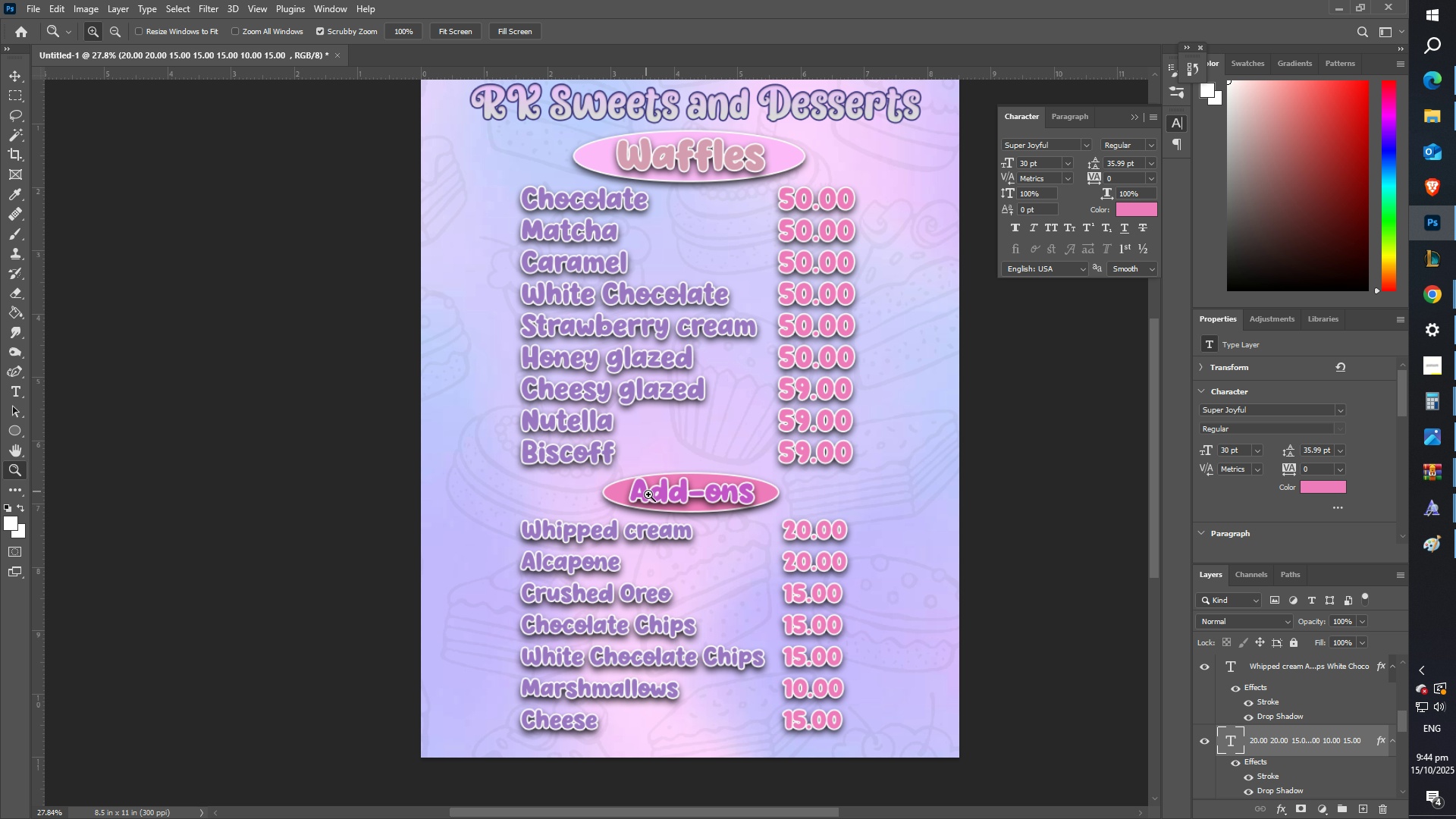 
type(zzff)
 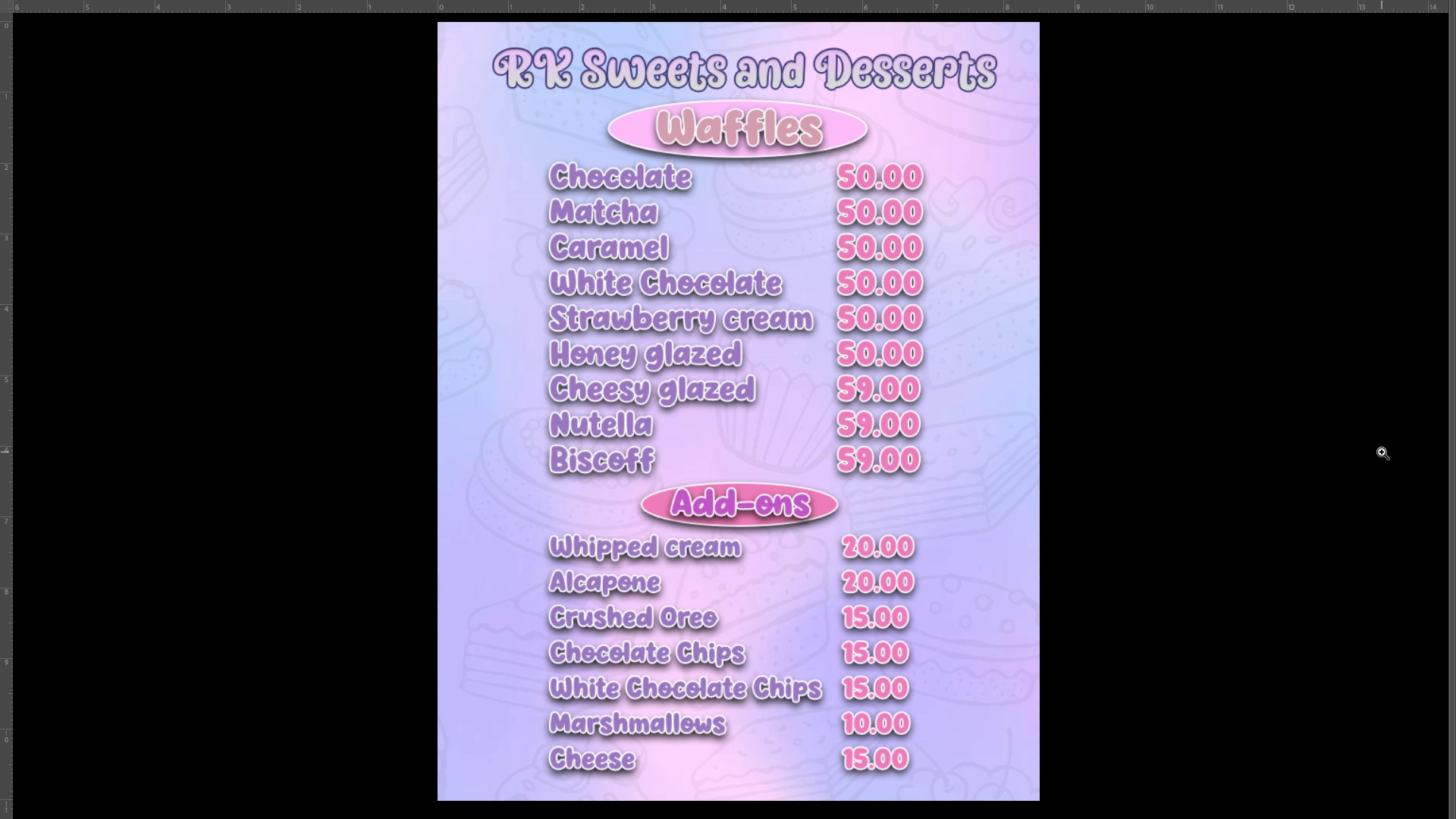 
wait(19.34)
 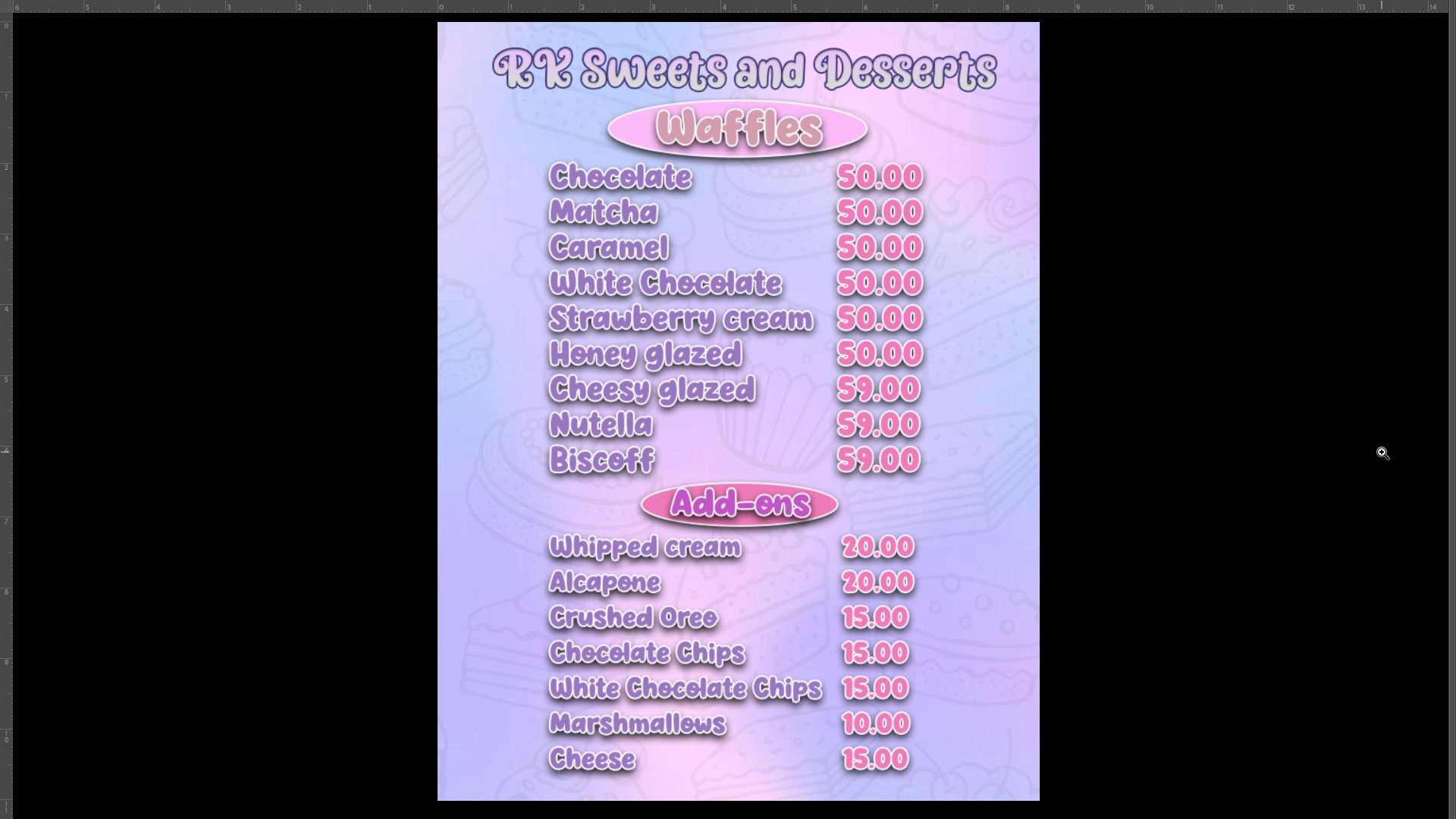 
key(Escape)
 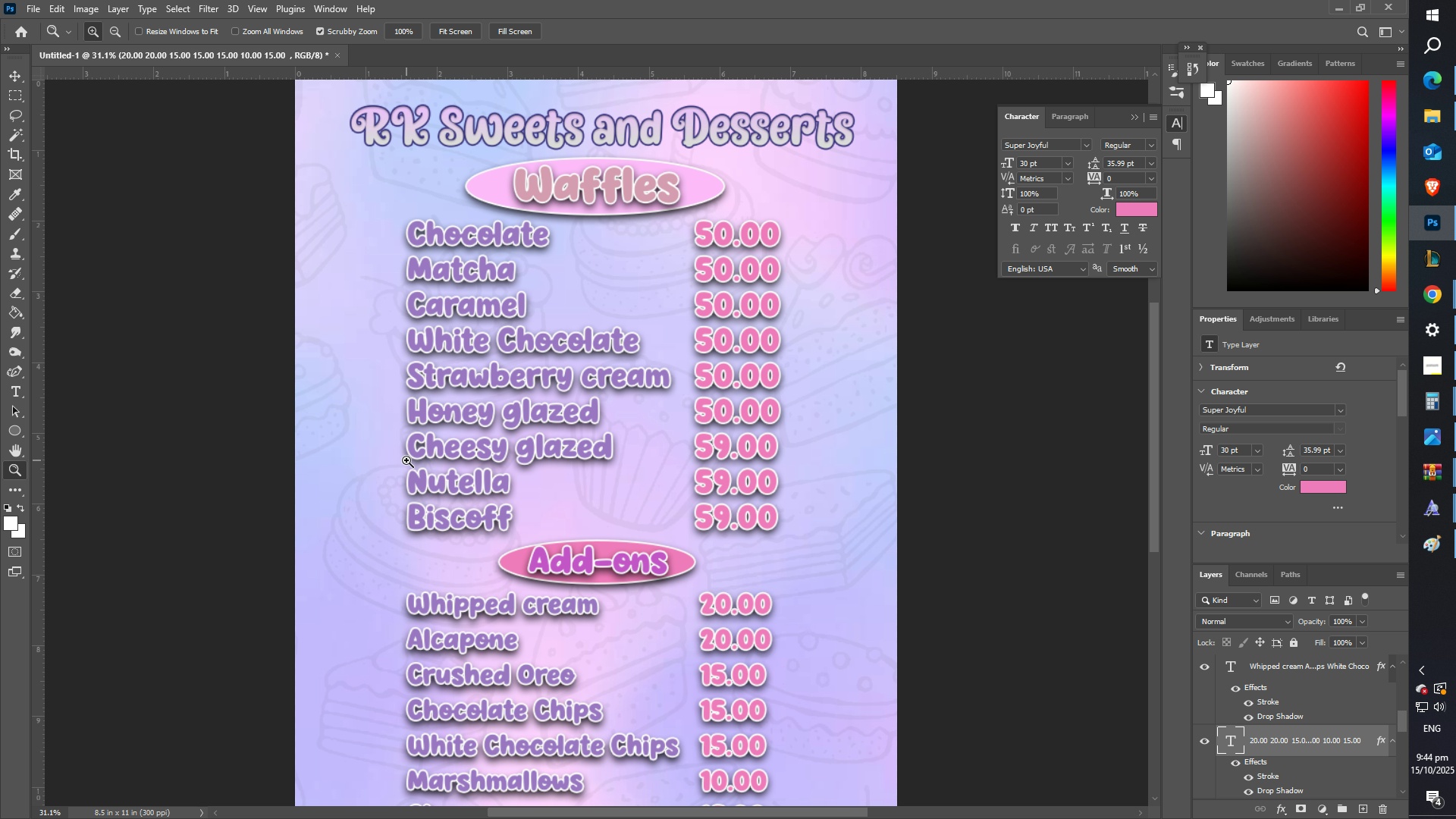 
scroll: coordinate [408, 463], scroll_direction: down, amount: 6.0
 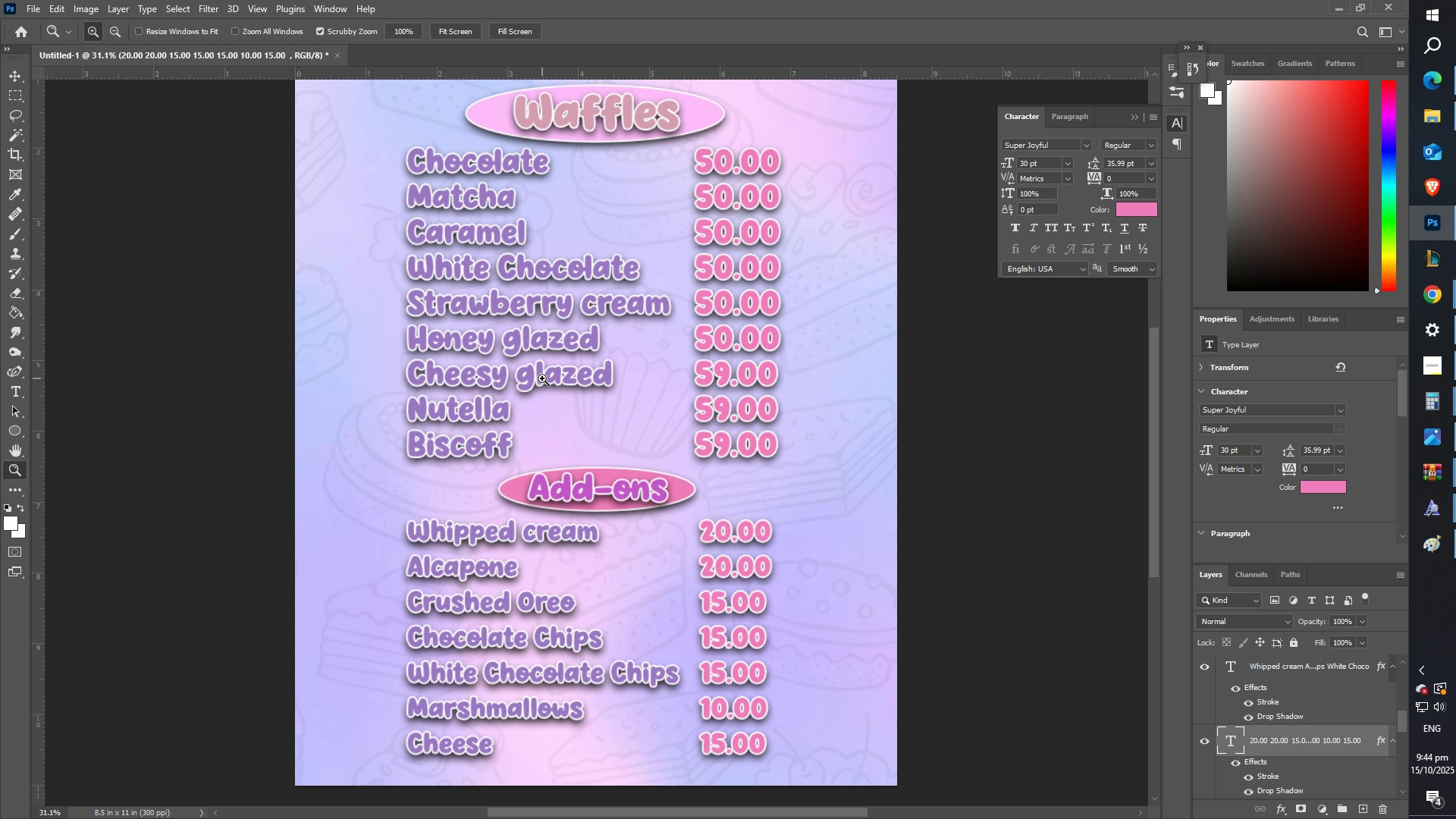 
wait(19.23)
 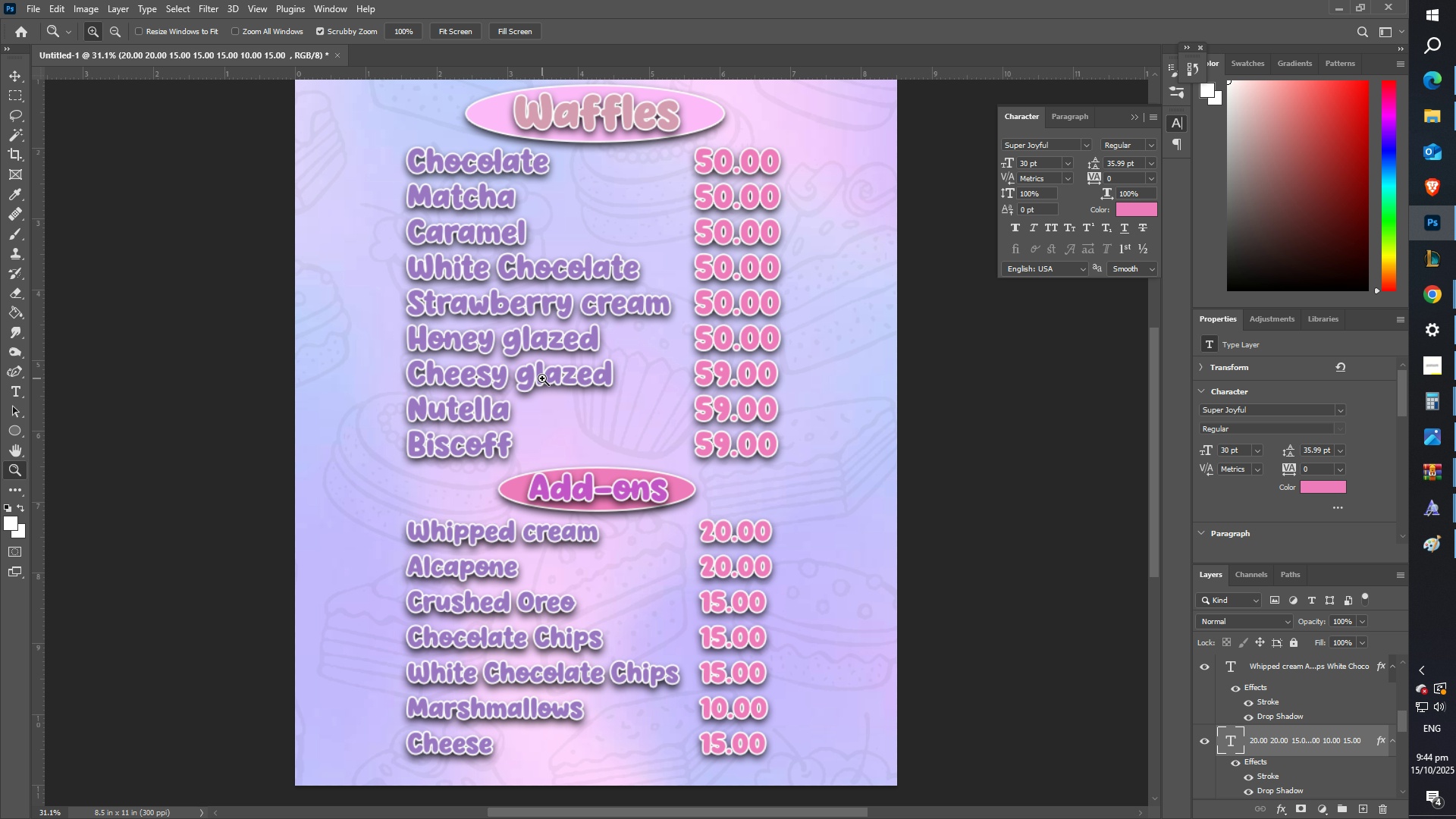 
scroll: coordinate [486, 222], scroll_direction: up, amount: 5.0
 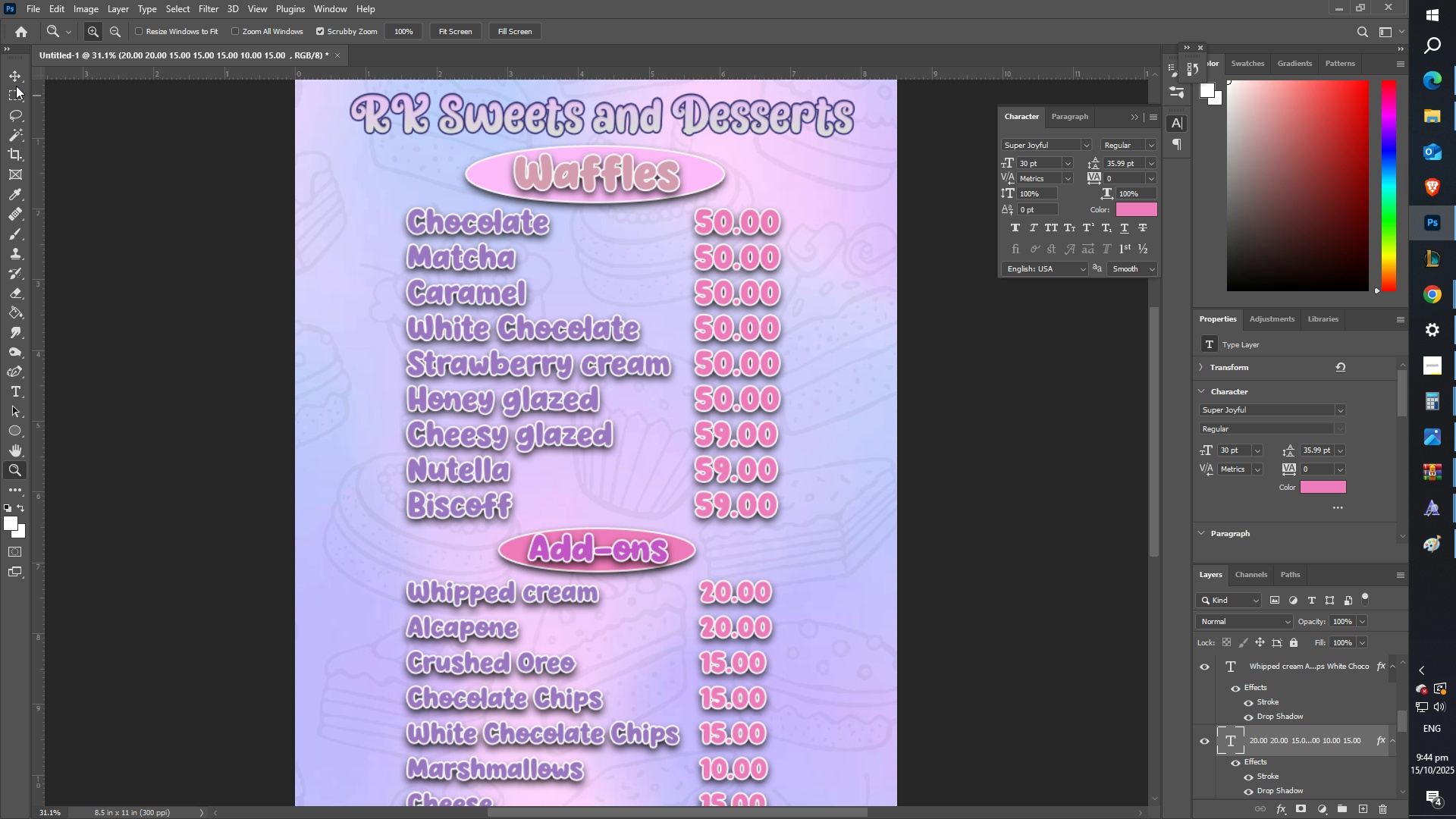 
left_click([14, 75])
 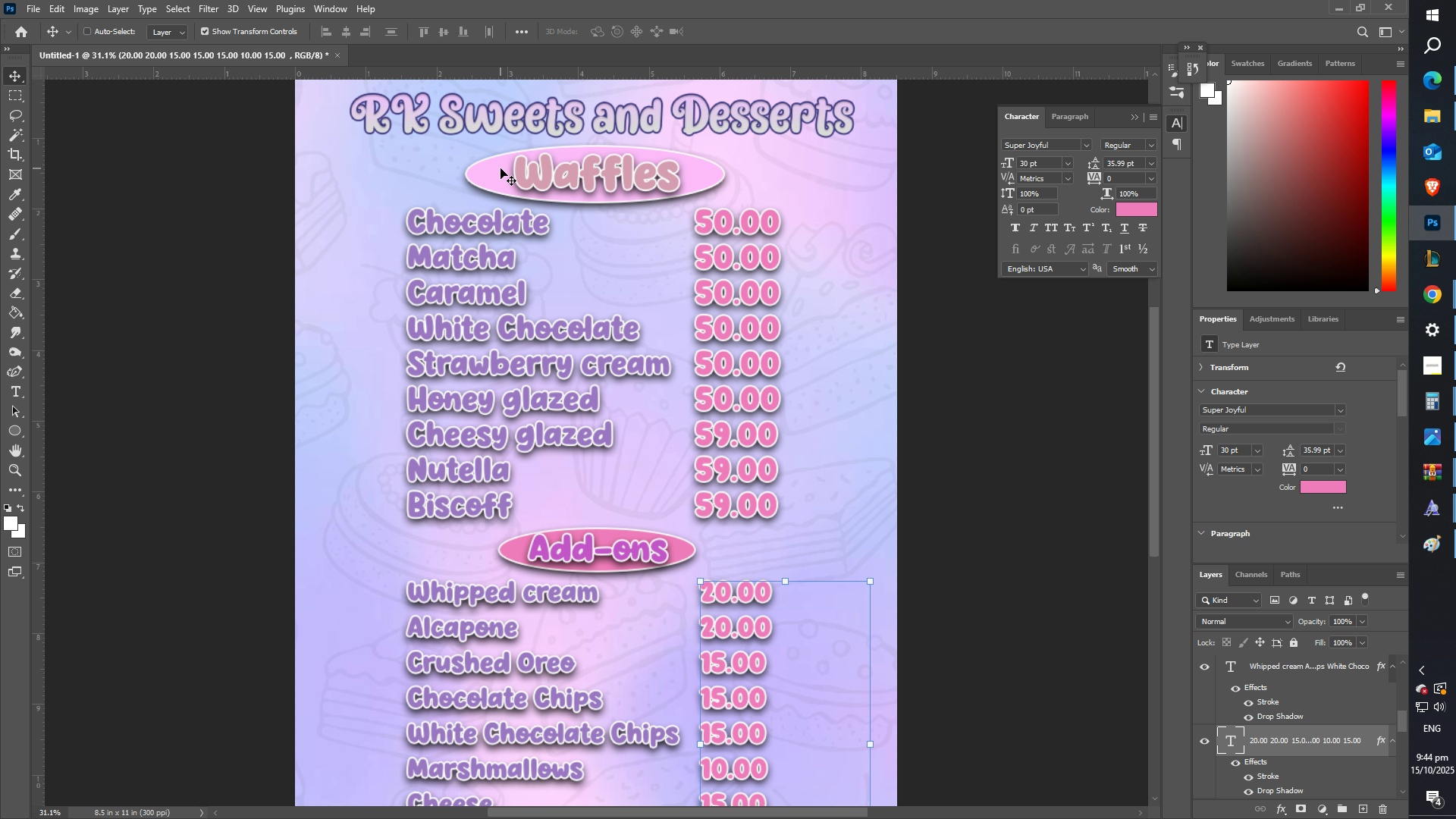 
right_click([500, 168])
 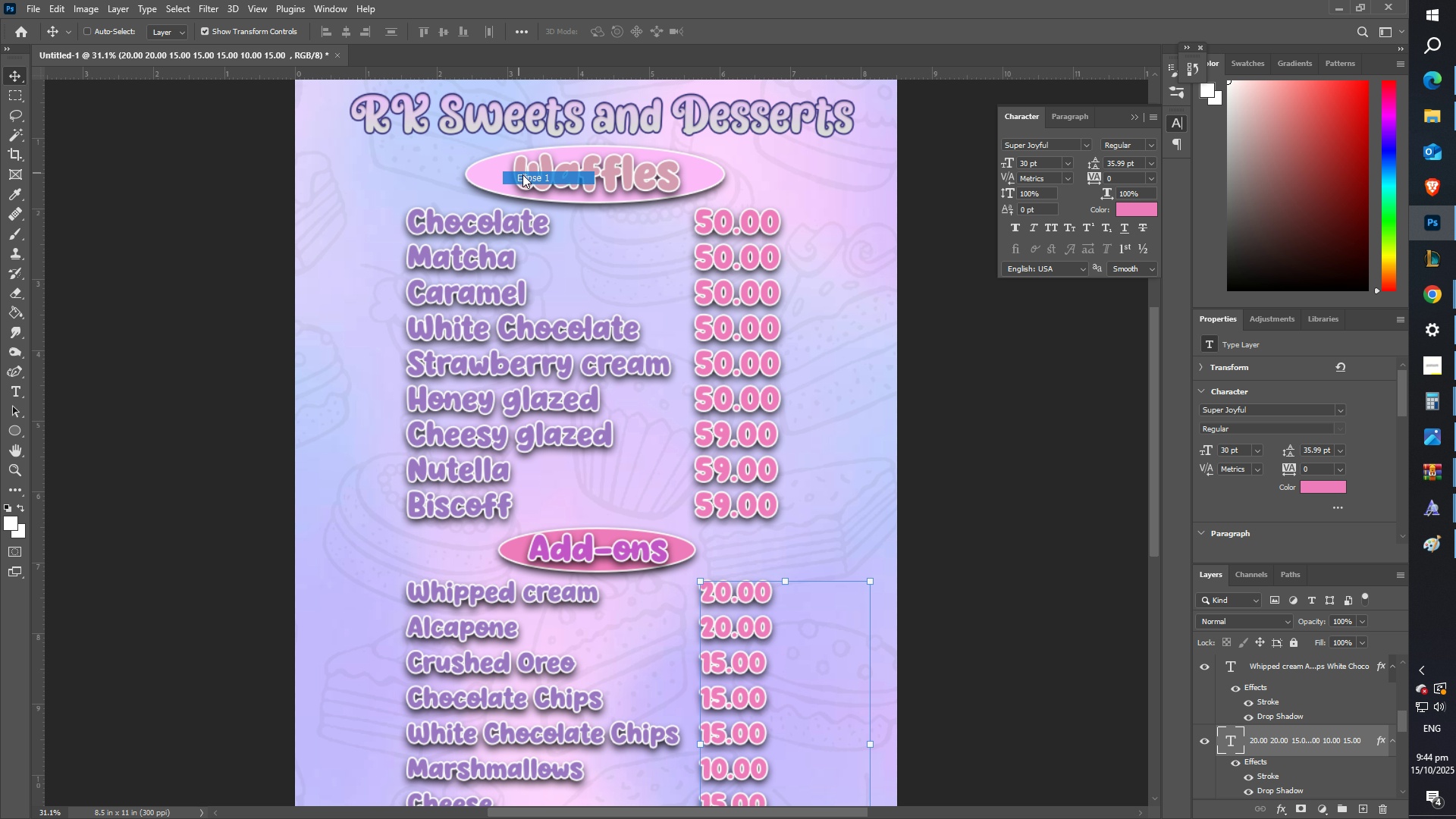 
left_click([522, 174])
 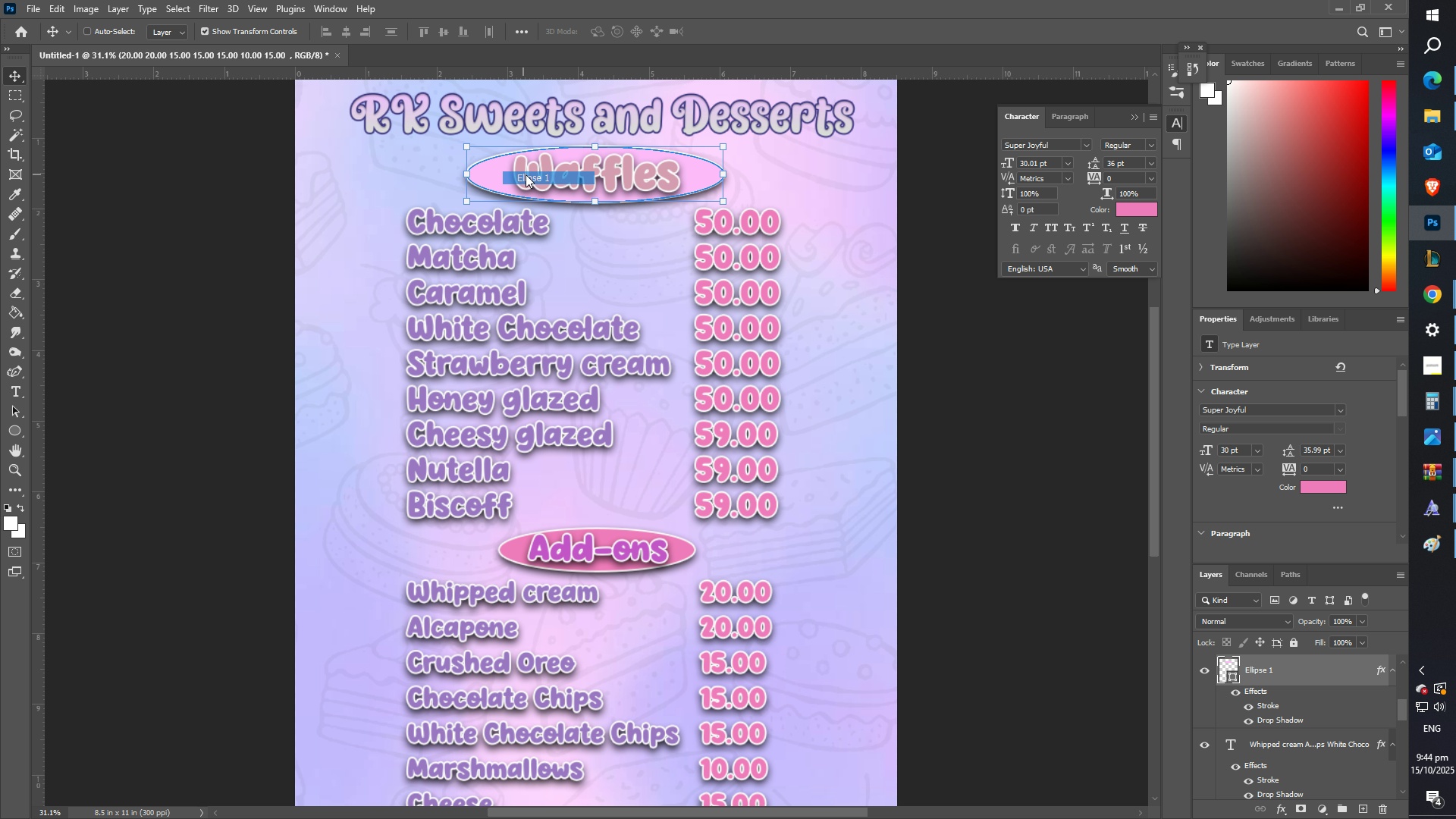 
hold_key(key=ShiftLeft, duration=1.5)
right_click([535, 172])
 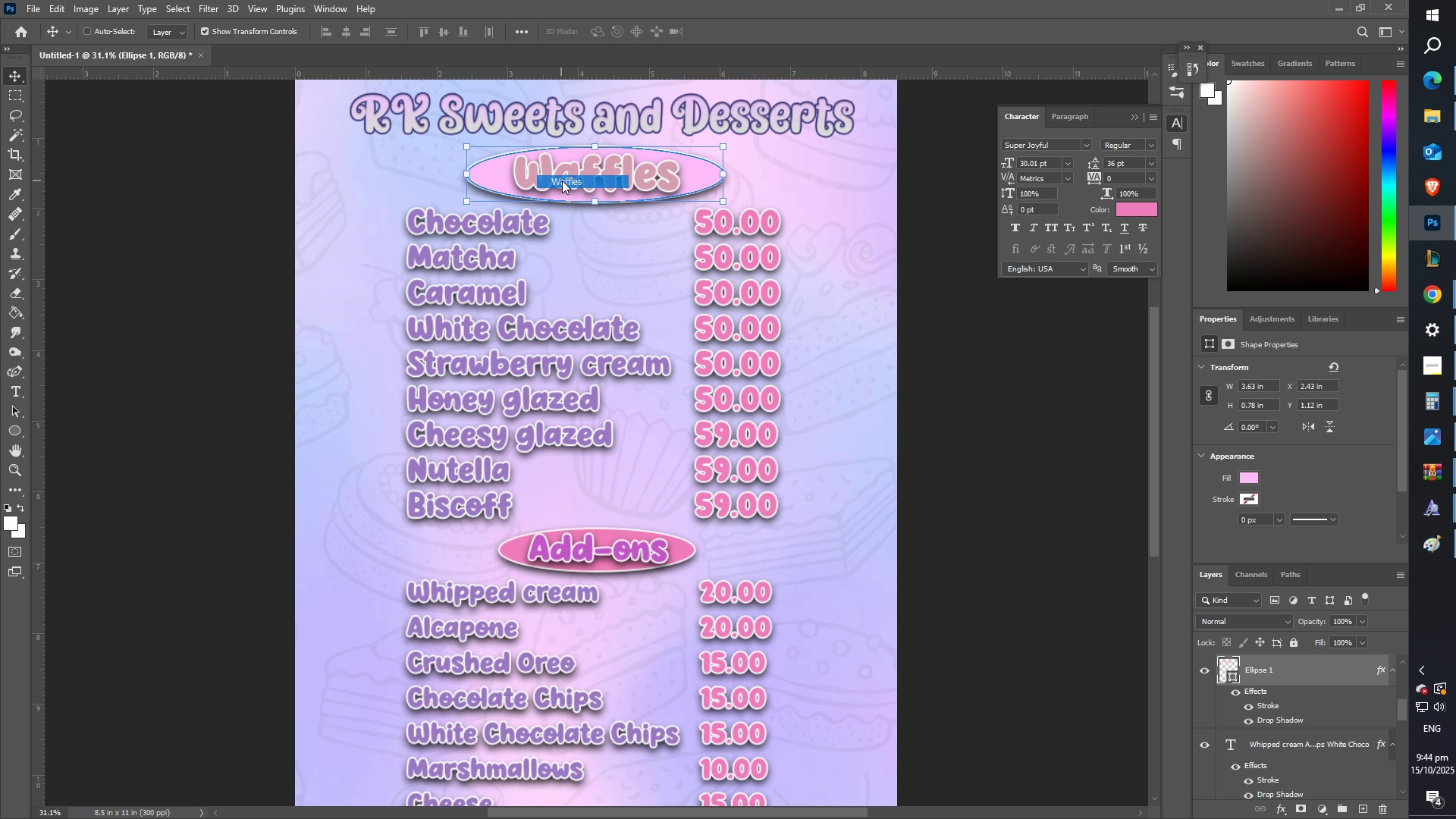 
left_click([562, 180])
 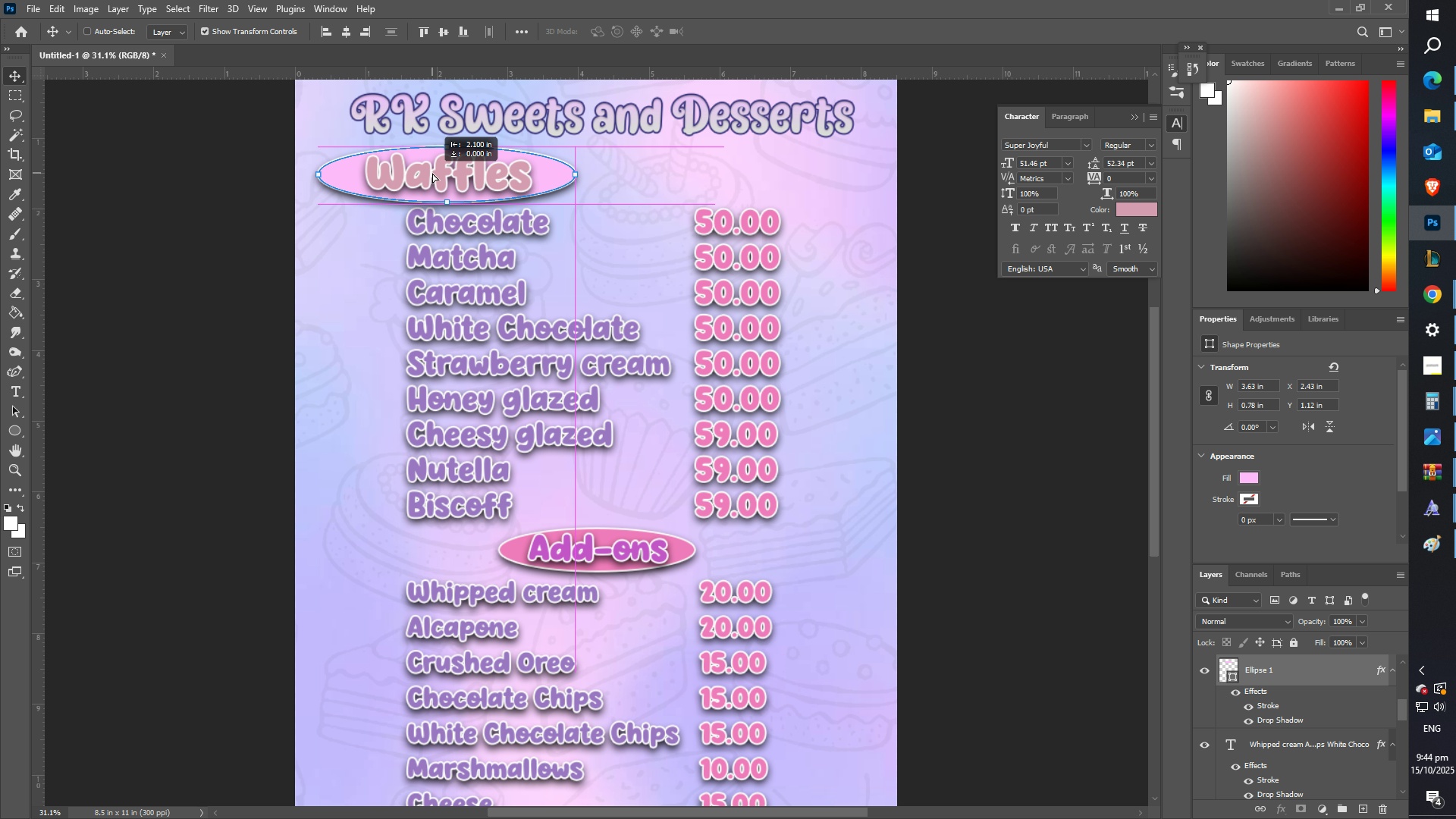 
key(Control+T)
 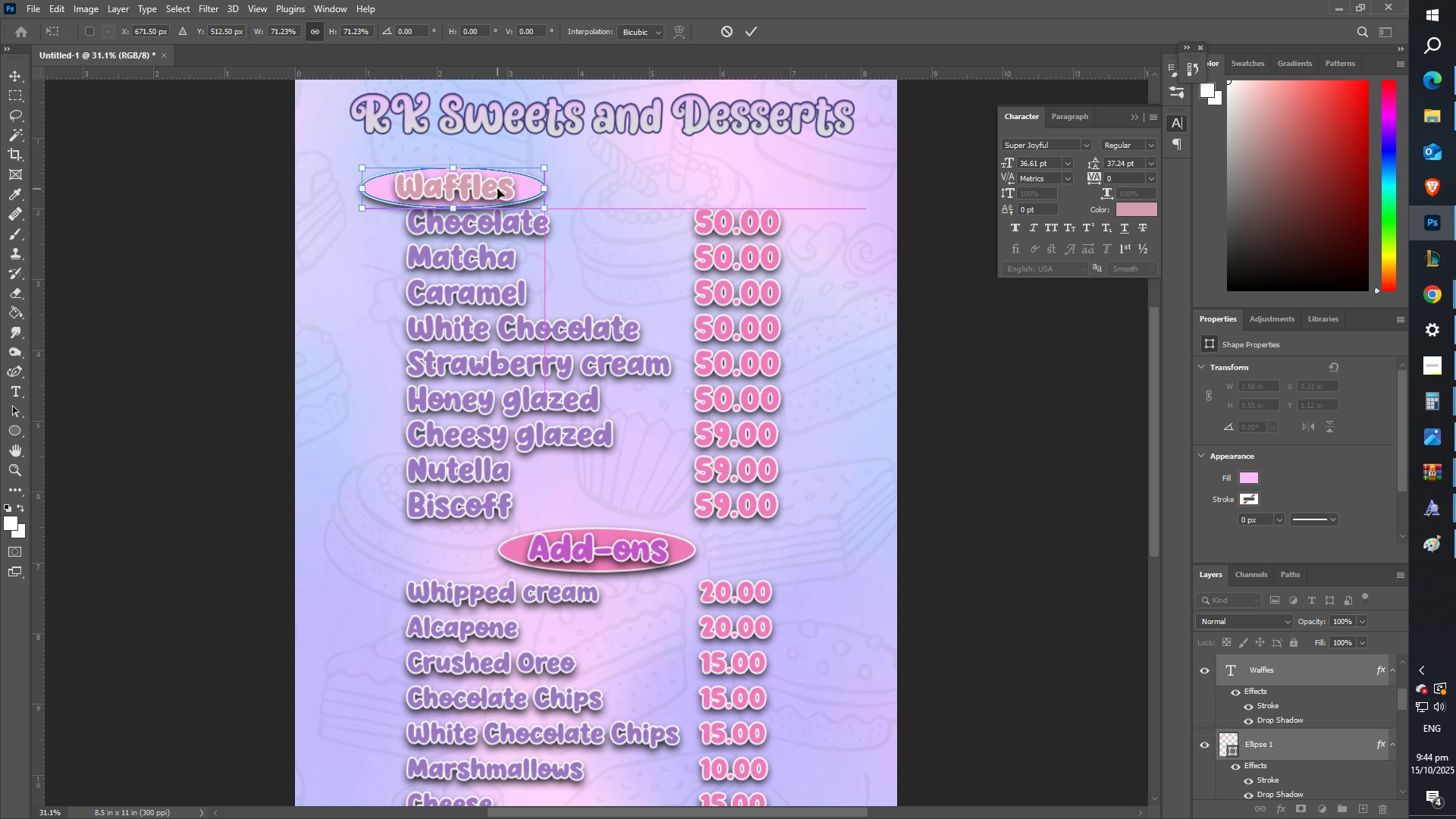 
key(Enter)
 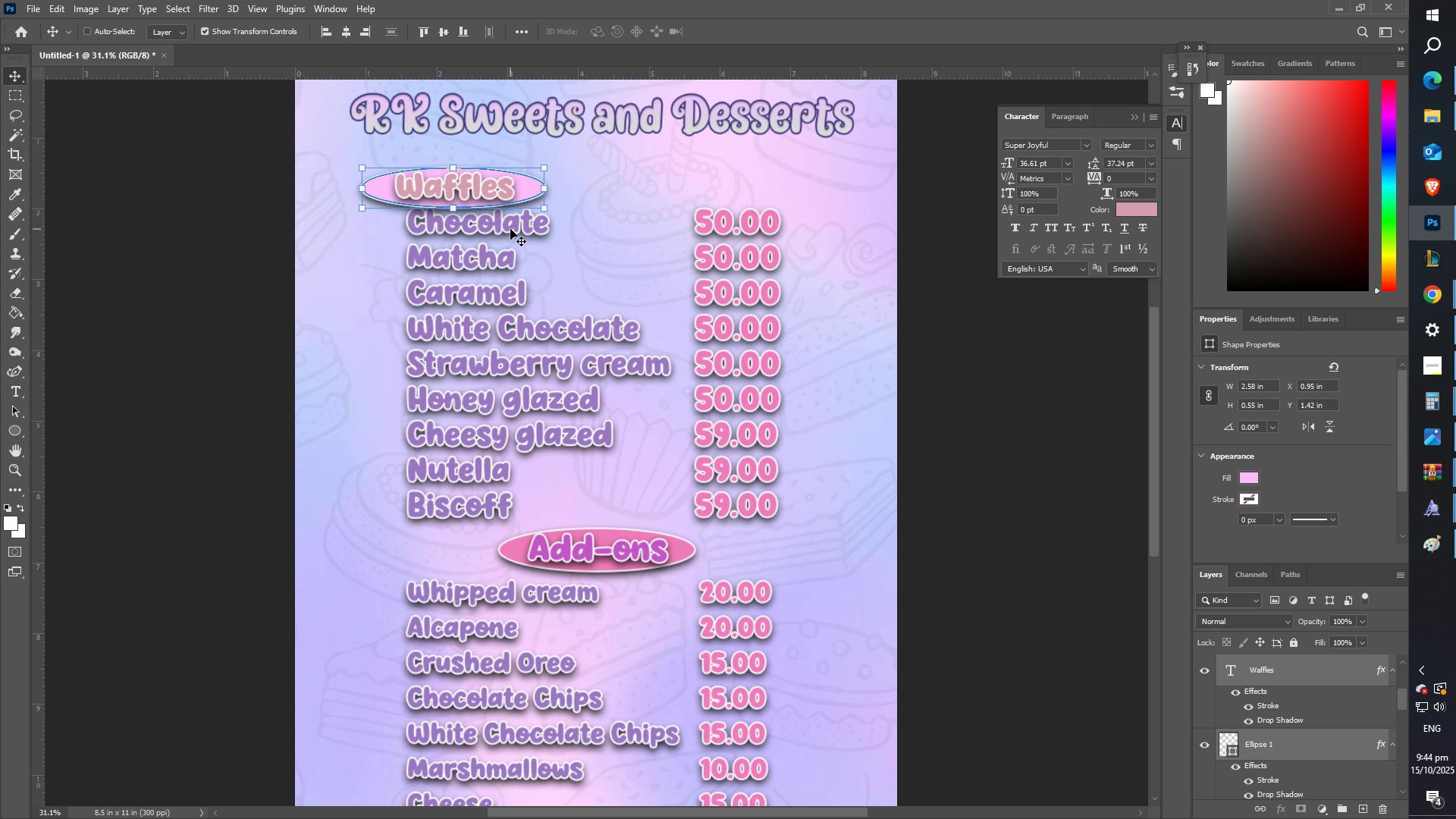 
right_click([510, 229])
 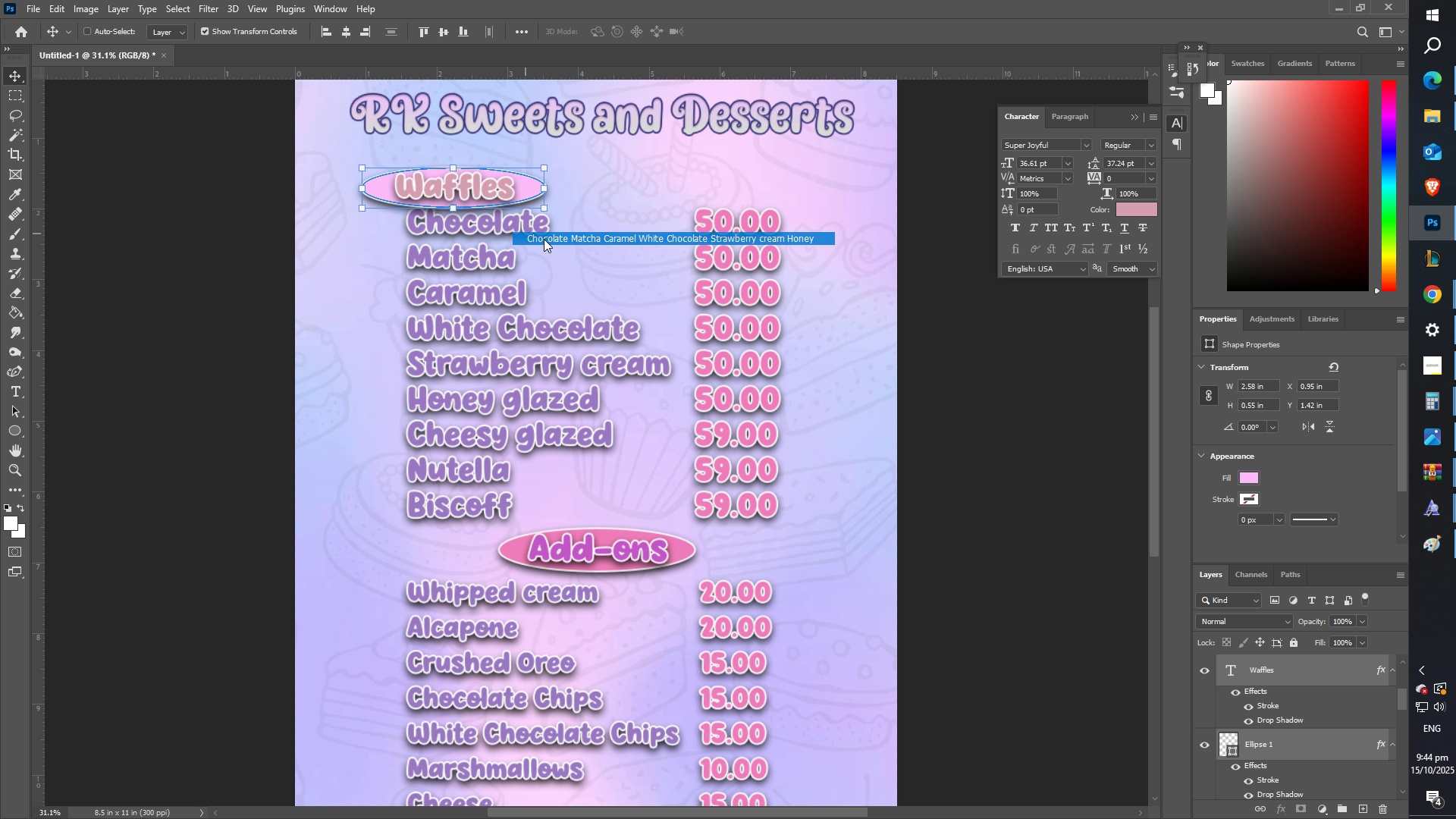 
left_click([543, 239])
 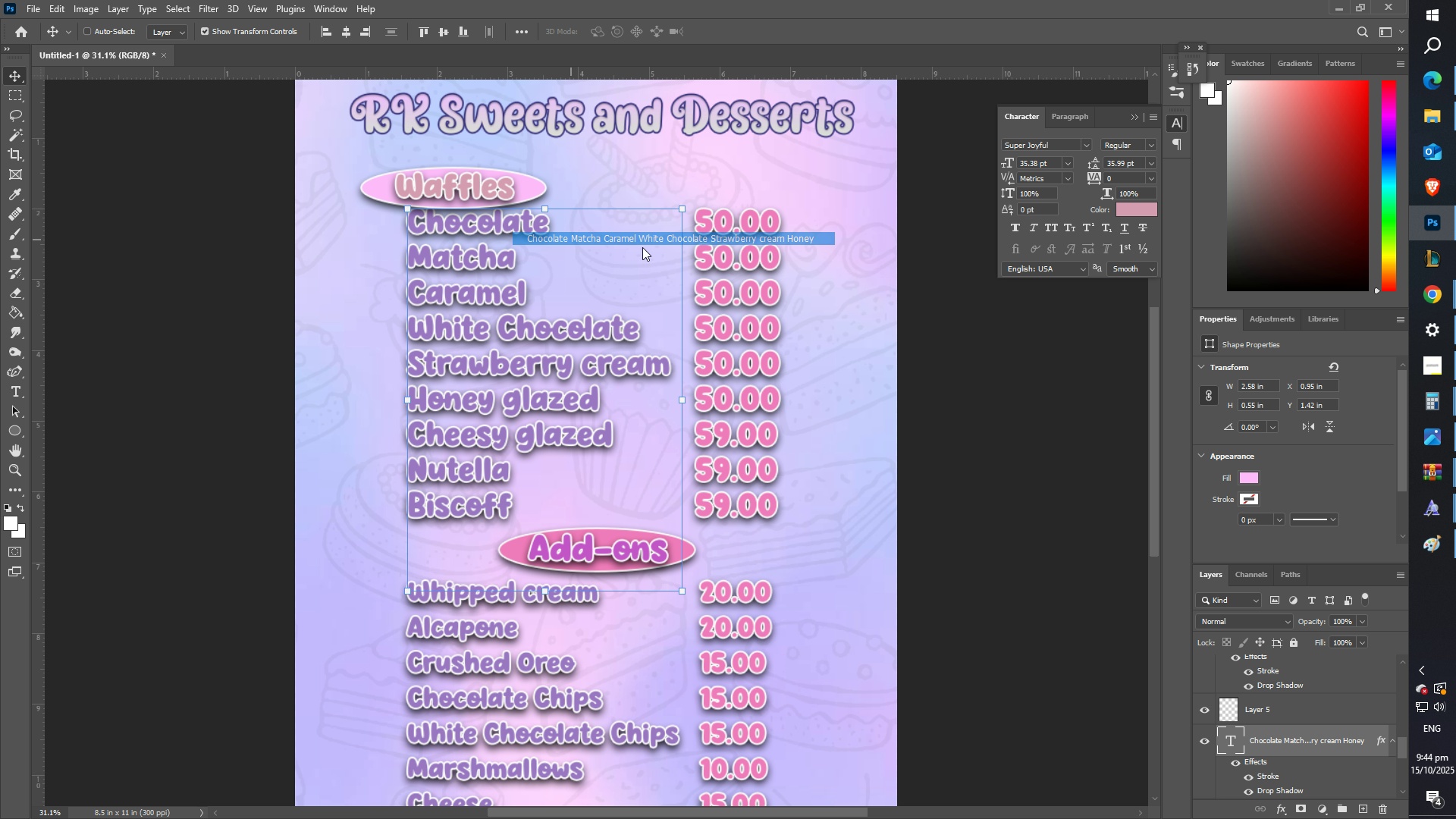 
hold_key(key=ShiftLeft, duration=1.06)
right_click([707, 217])
 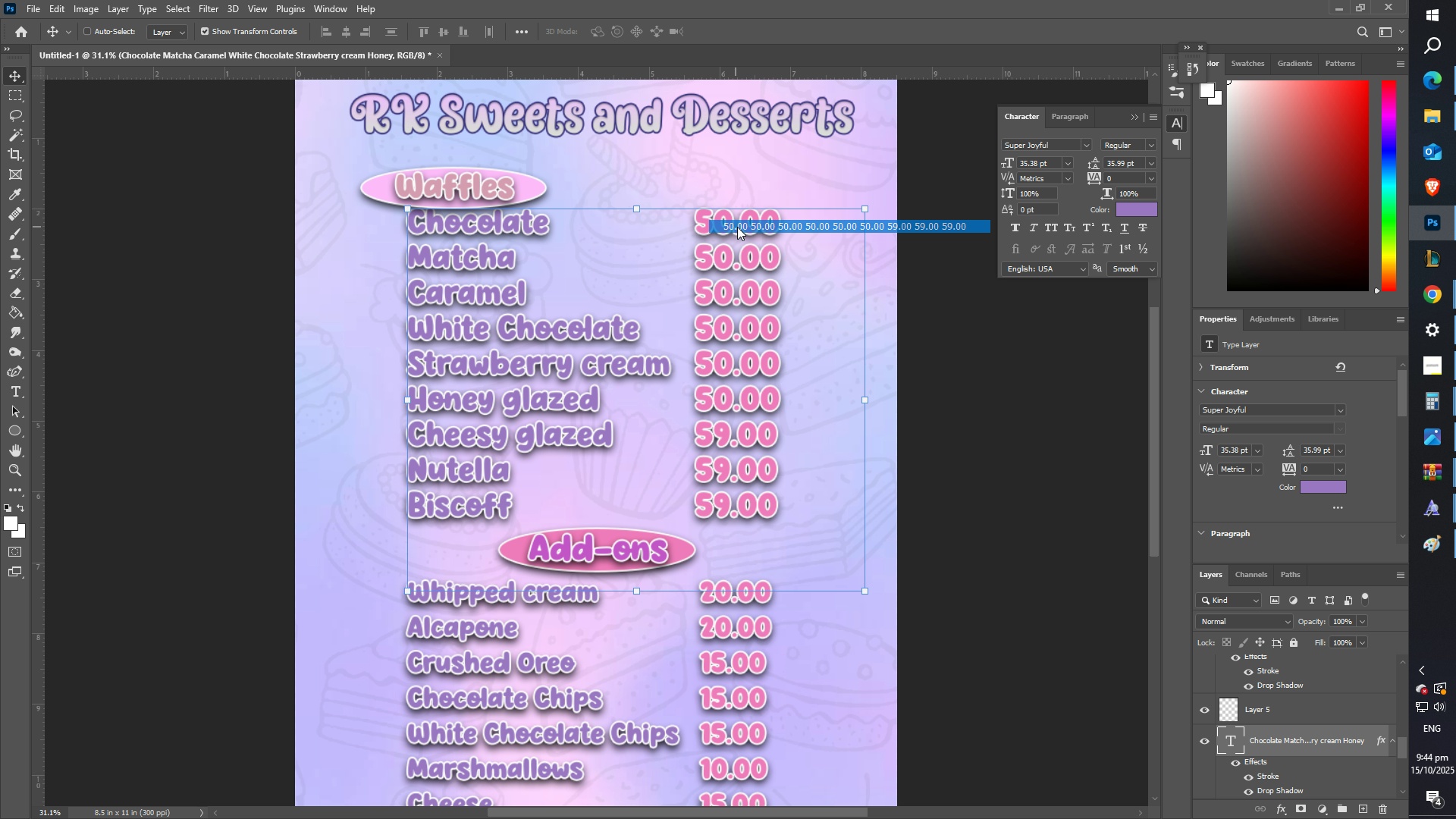 
left_click([736, 227])
 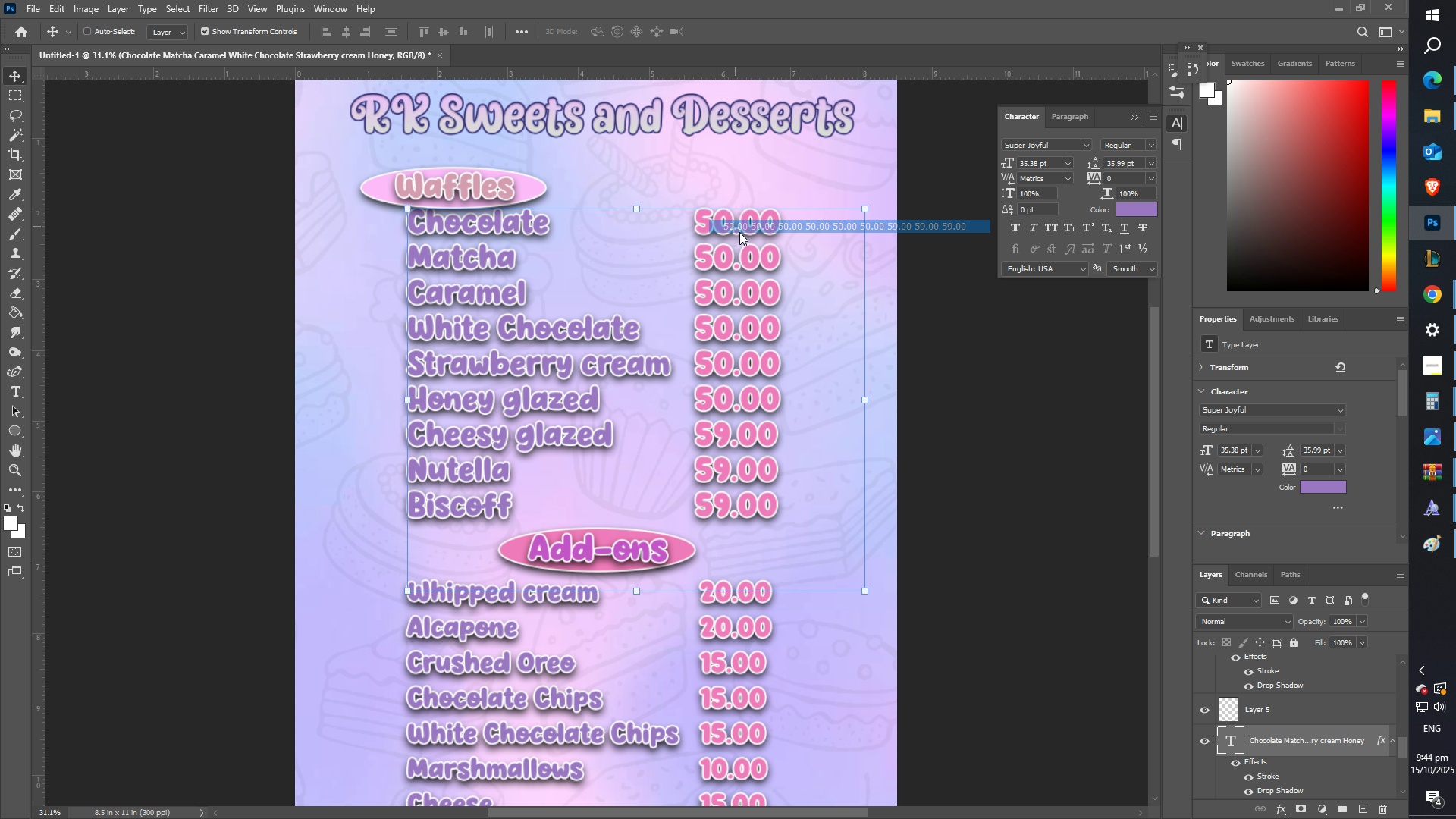 
key(Control+T)
 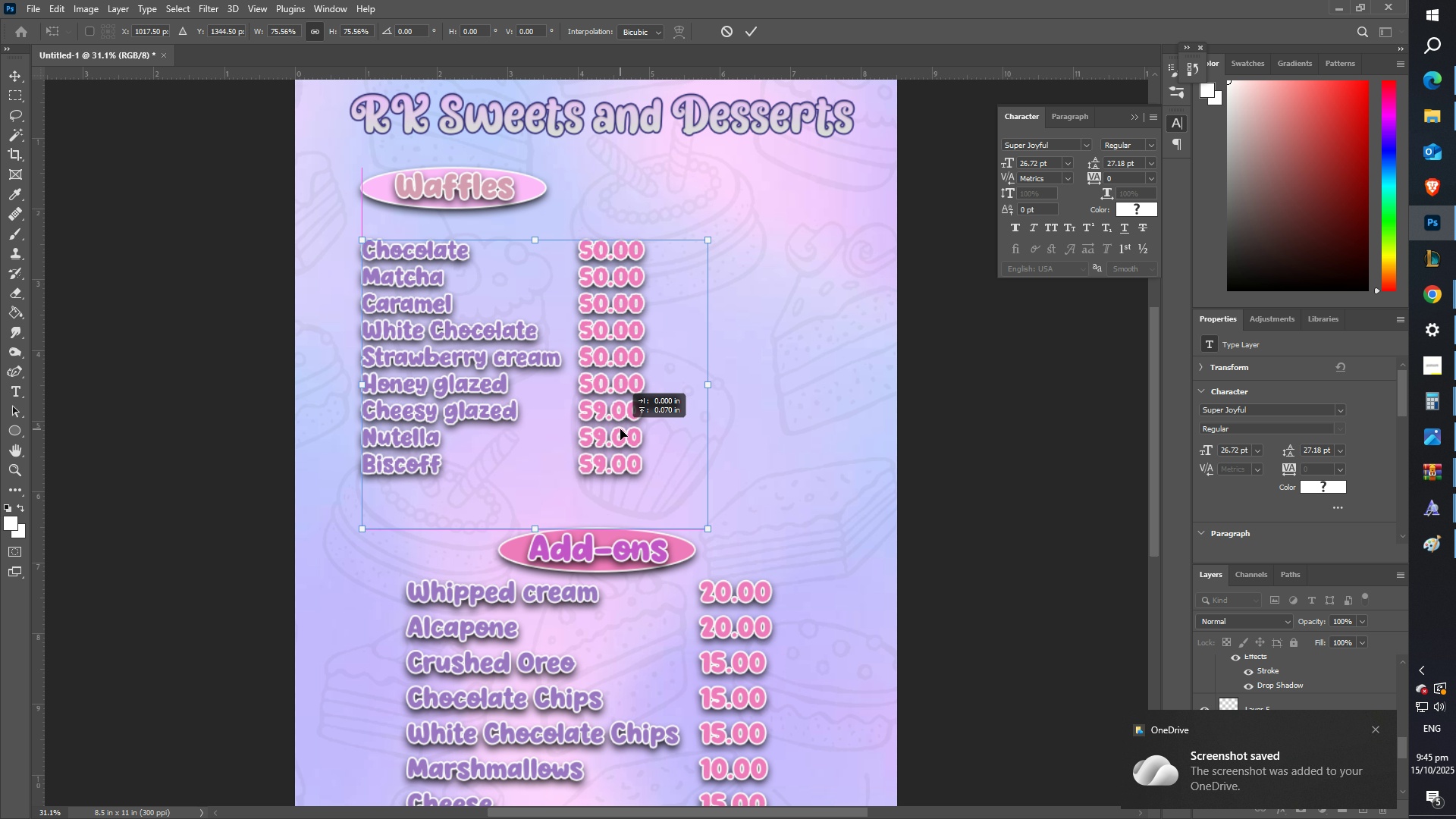 
wait(5.69)
 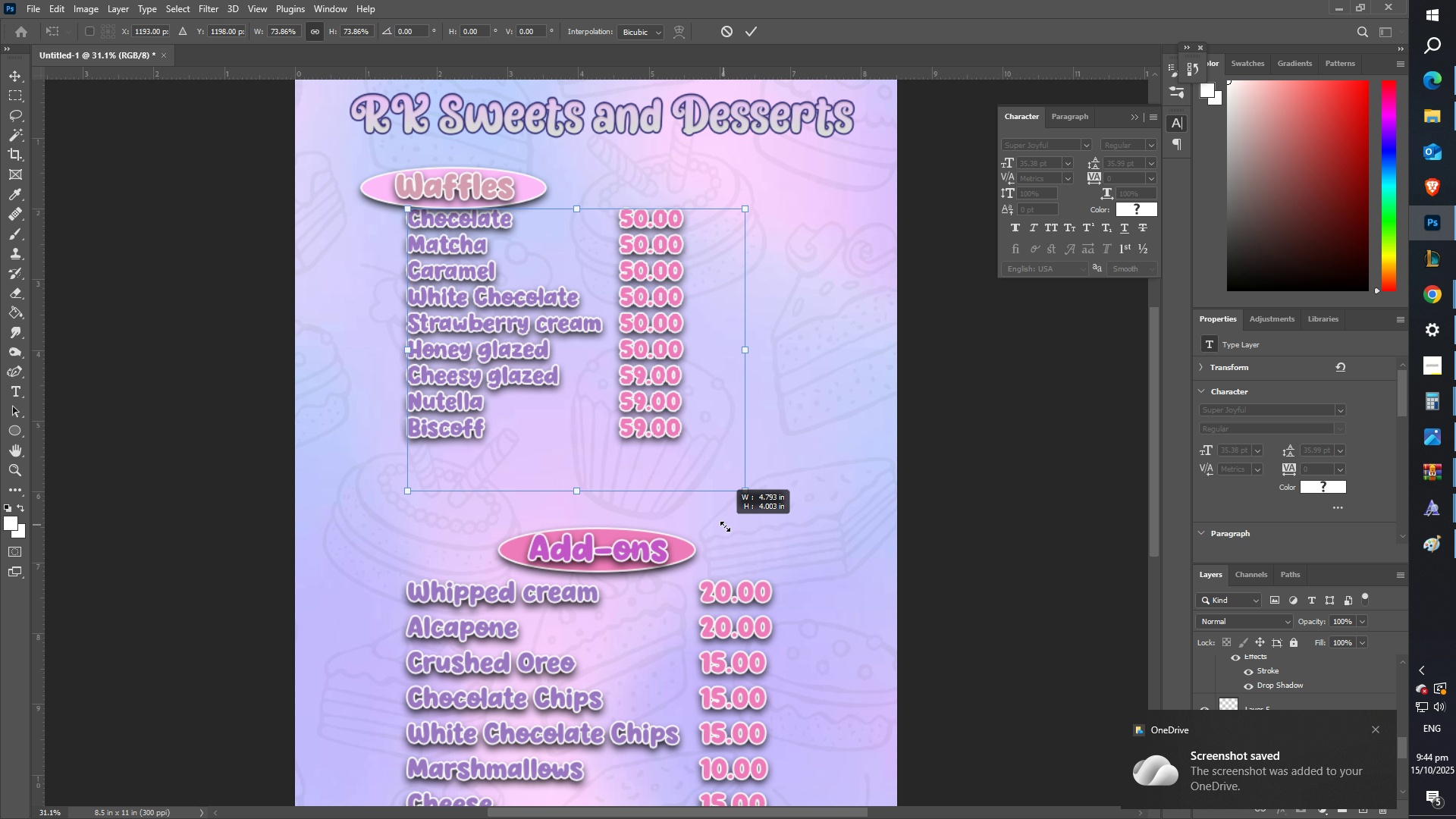 
key(Enter)
 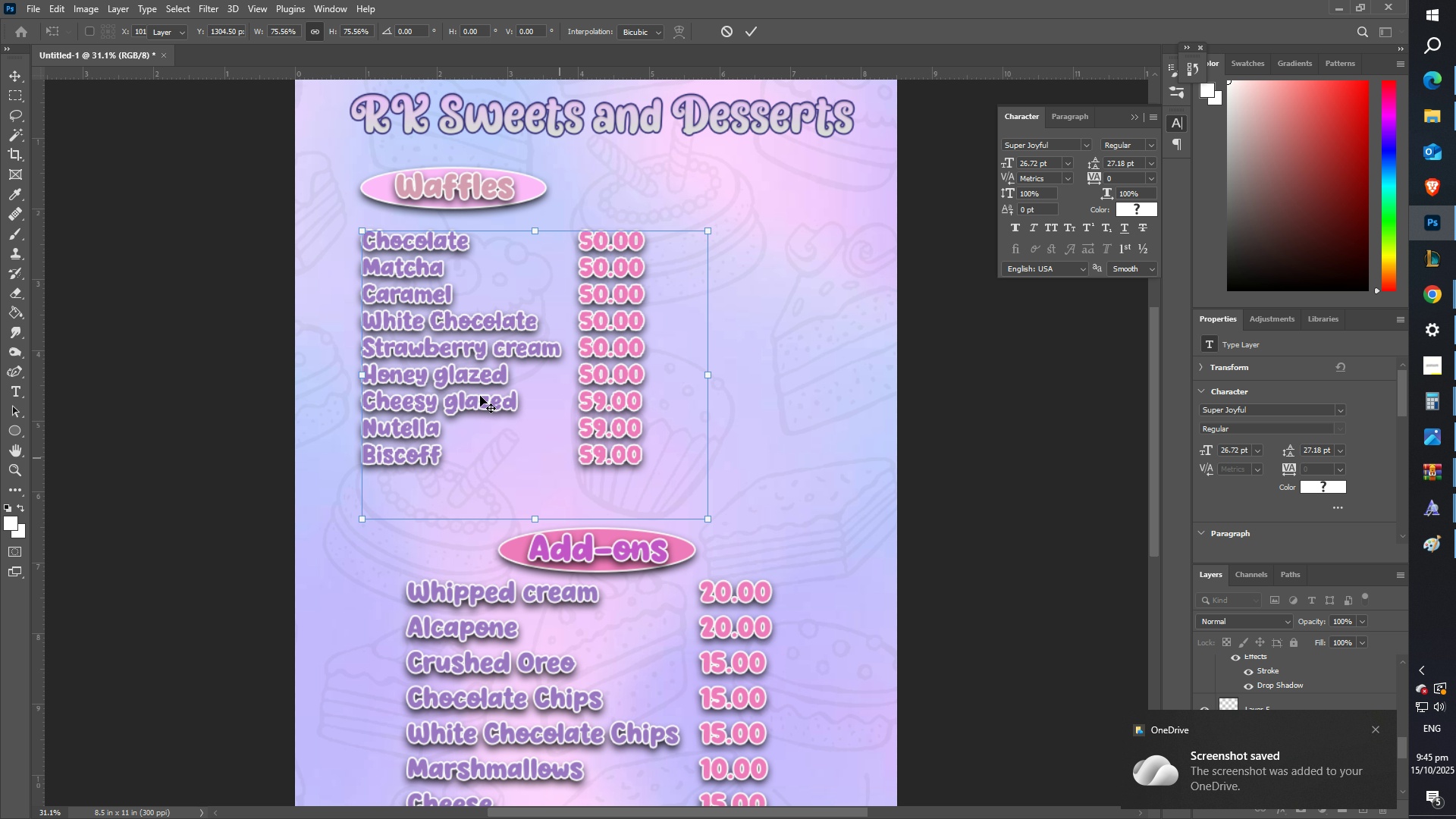 
scroll: coordinate [543, 490], scroll_direction: down, amount: 5.0
 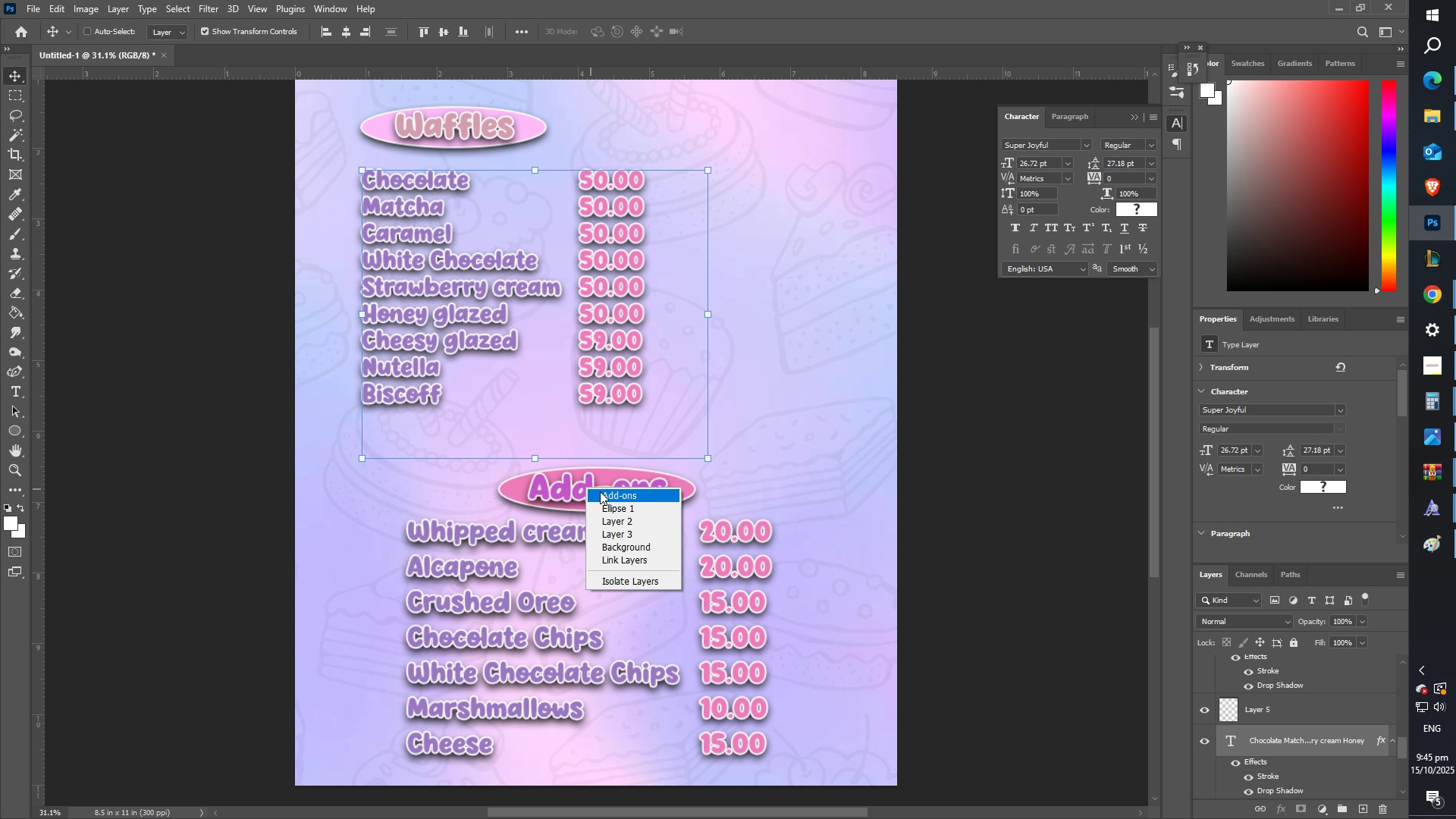 
left_click([605, 492])
 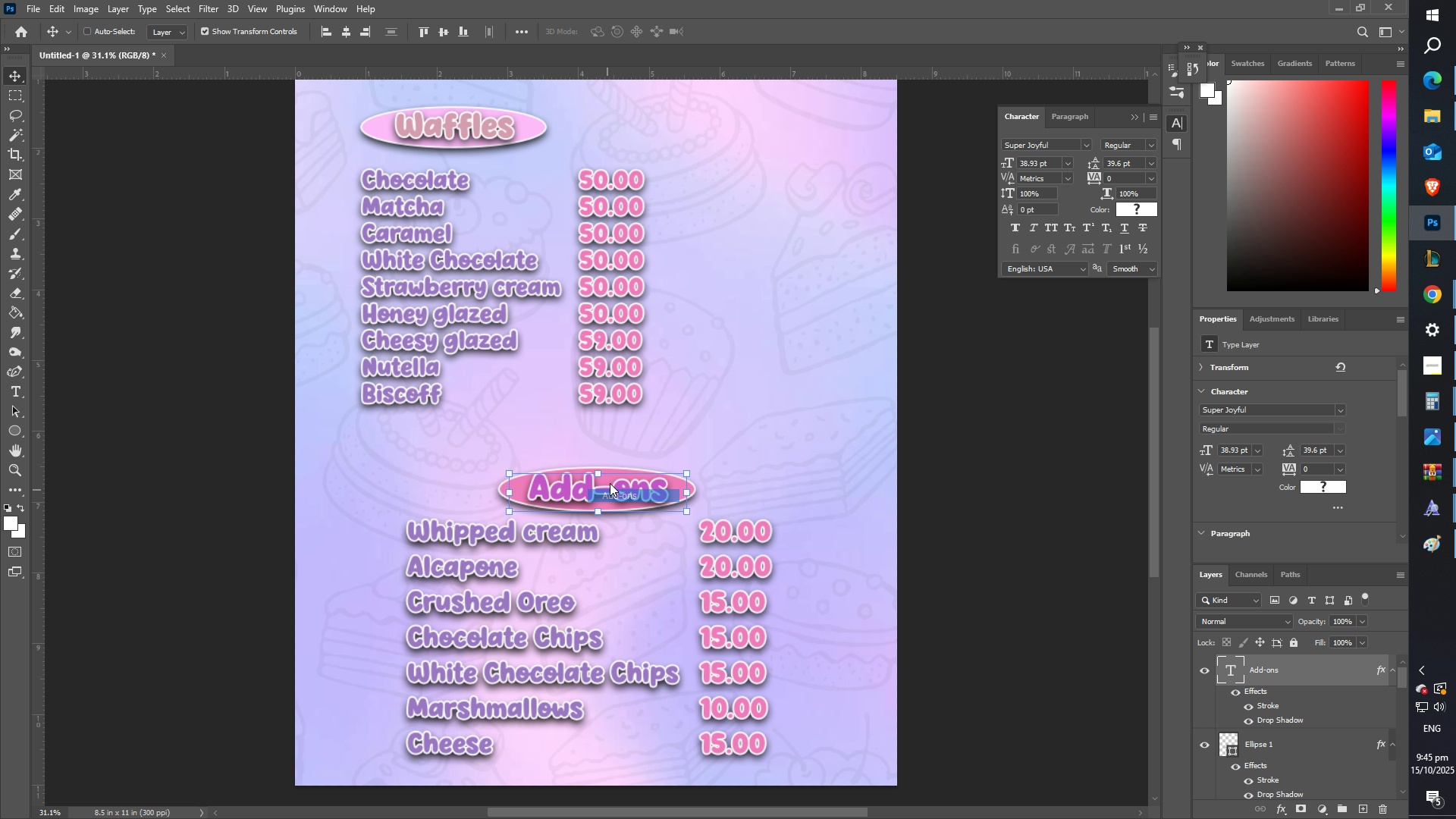 
hold_key(key=ShiftLeft, duration=1.53)
right_click([609, 475])
 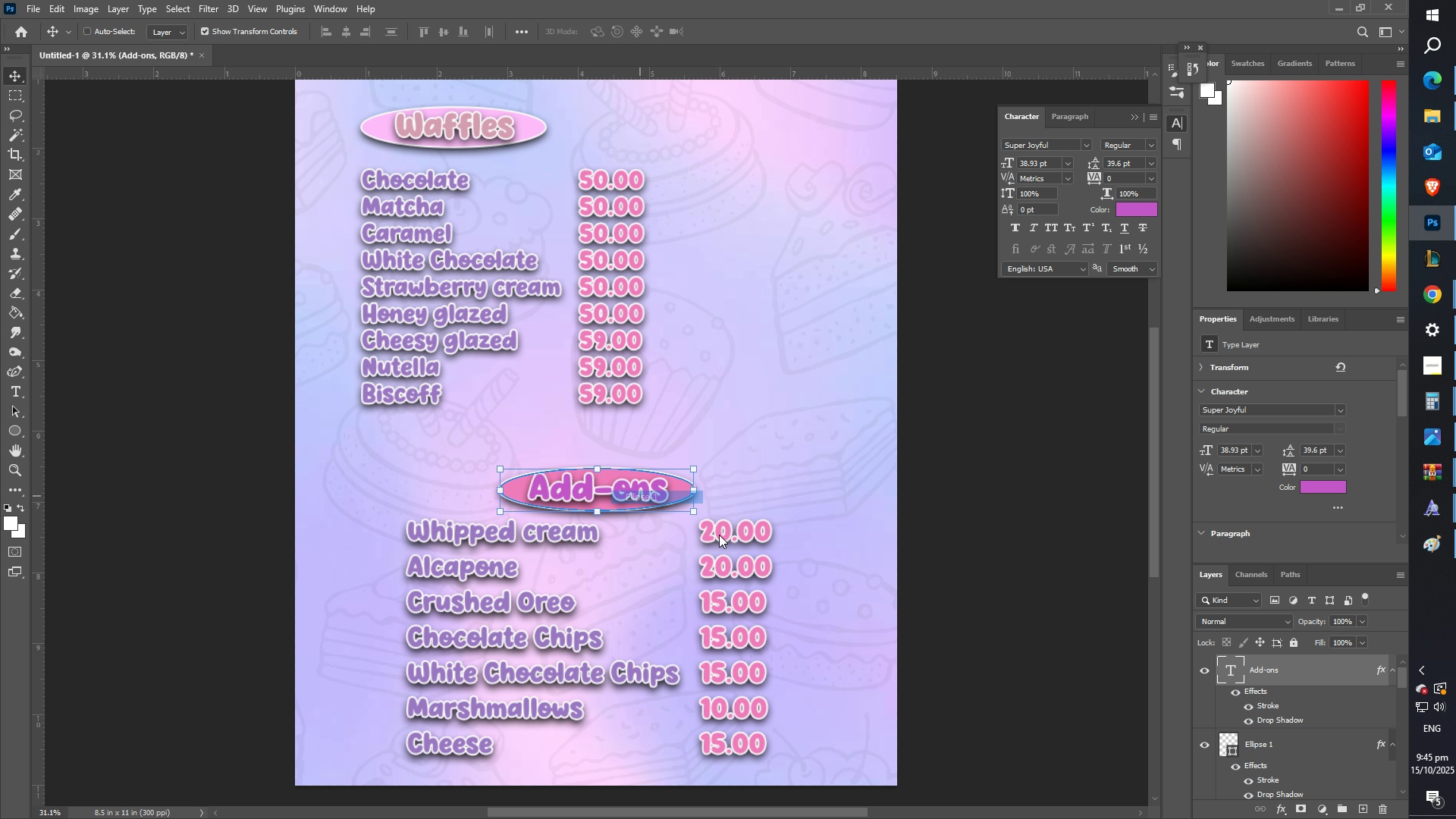 
hold_key(key=ShiftLeft, duration=1.51)
right_click([716, 535])
 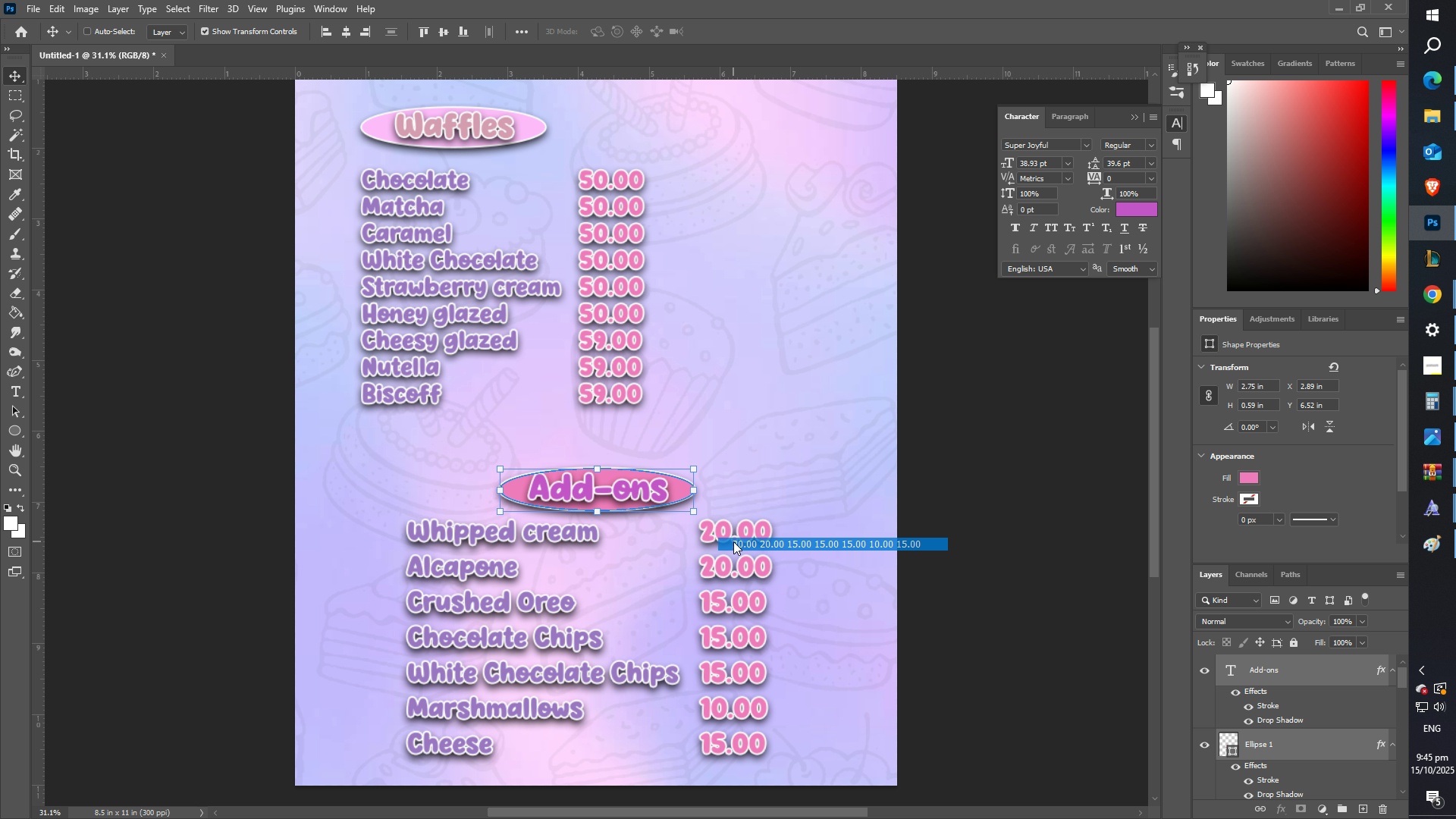 
left_click([733, 541])
 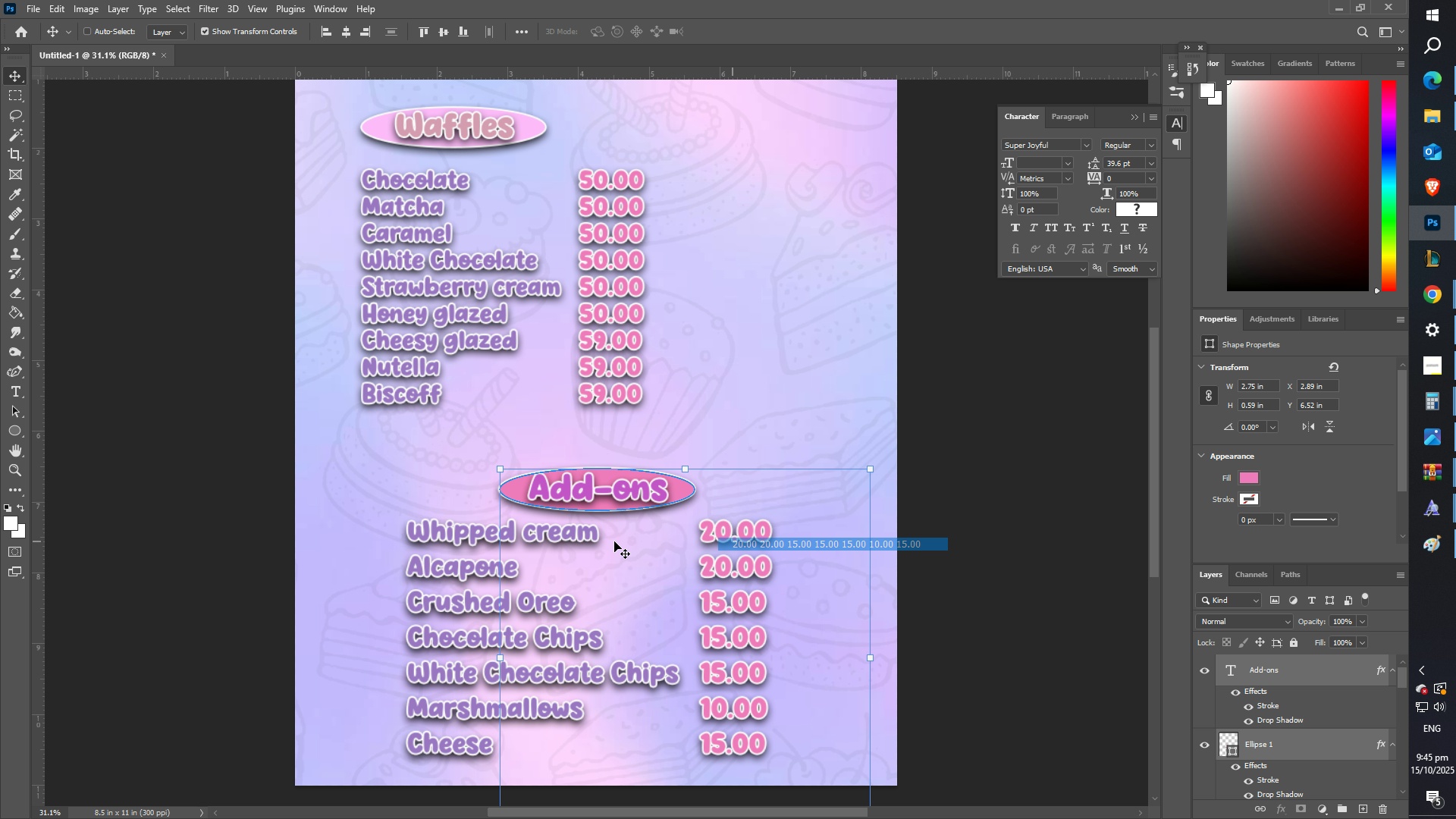 
hold_key(key=ShiftLeft, duration=1.12)
right_click([494, 538])
 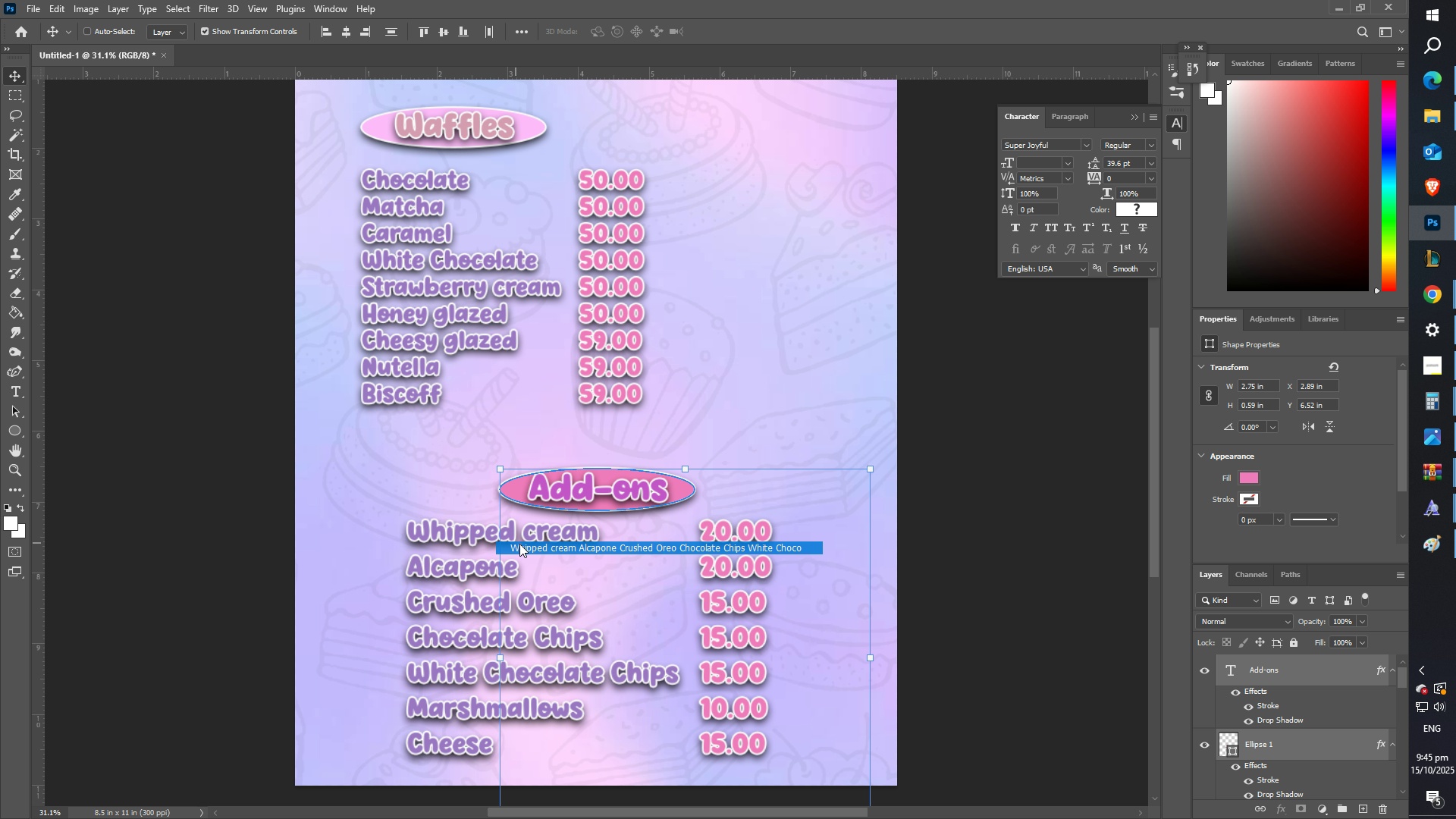 
key(Control+T)
 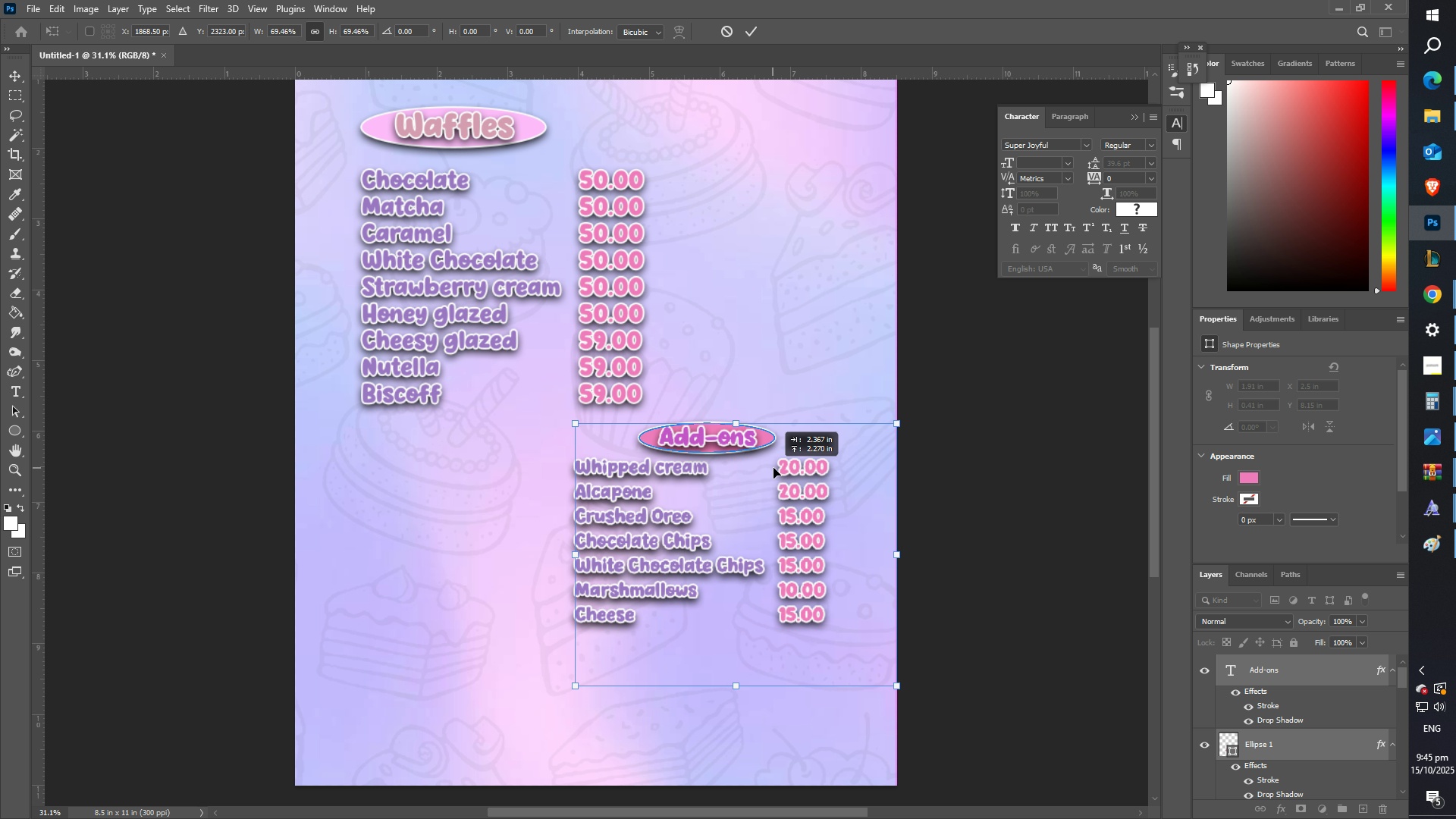 
wait(5.19)
 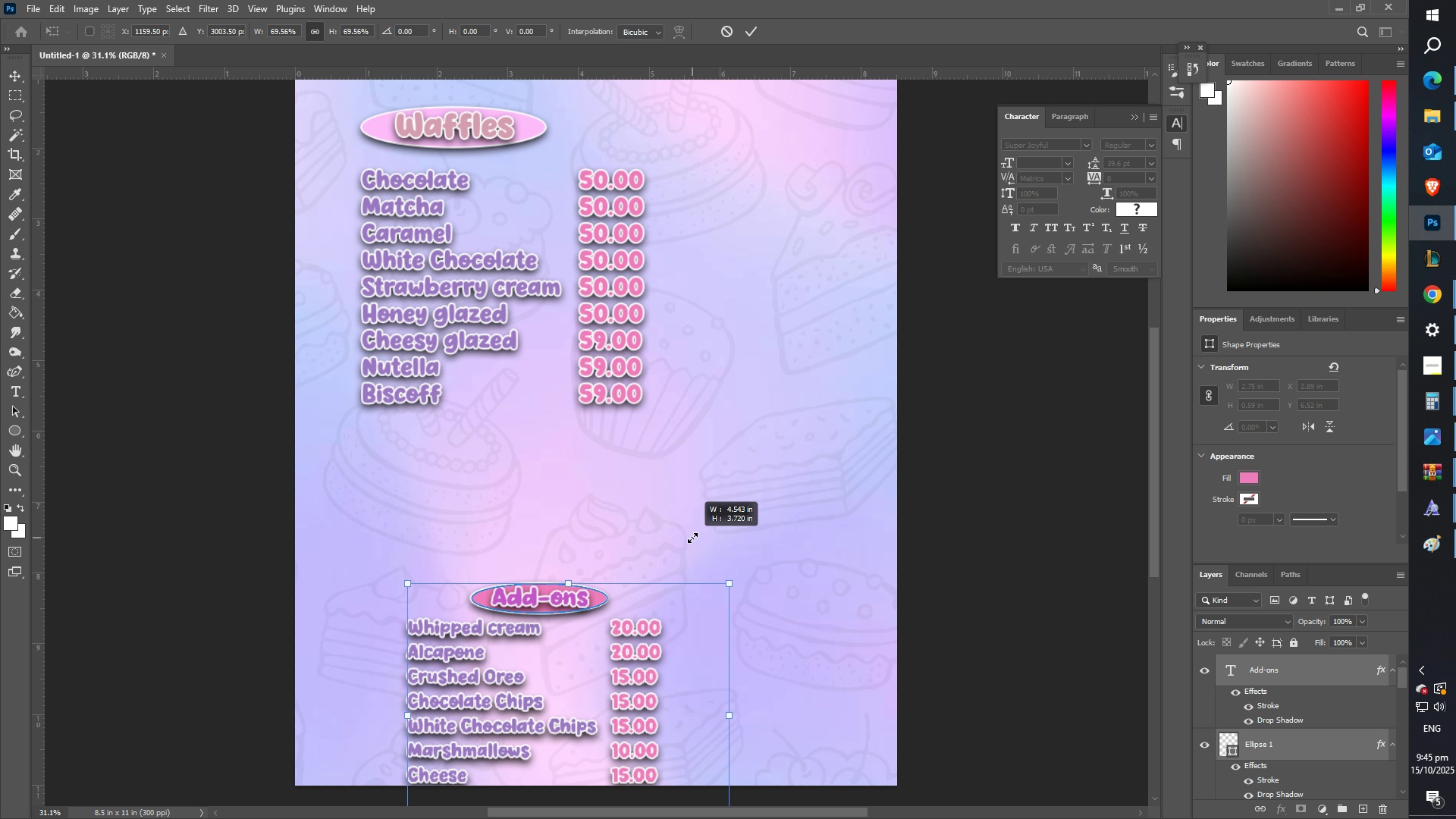 
scroll: coordinate [777, 472], scroll_direction: up, amount: 7.0
 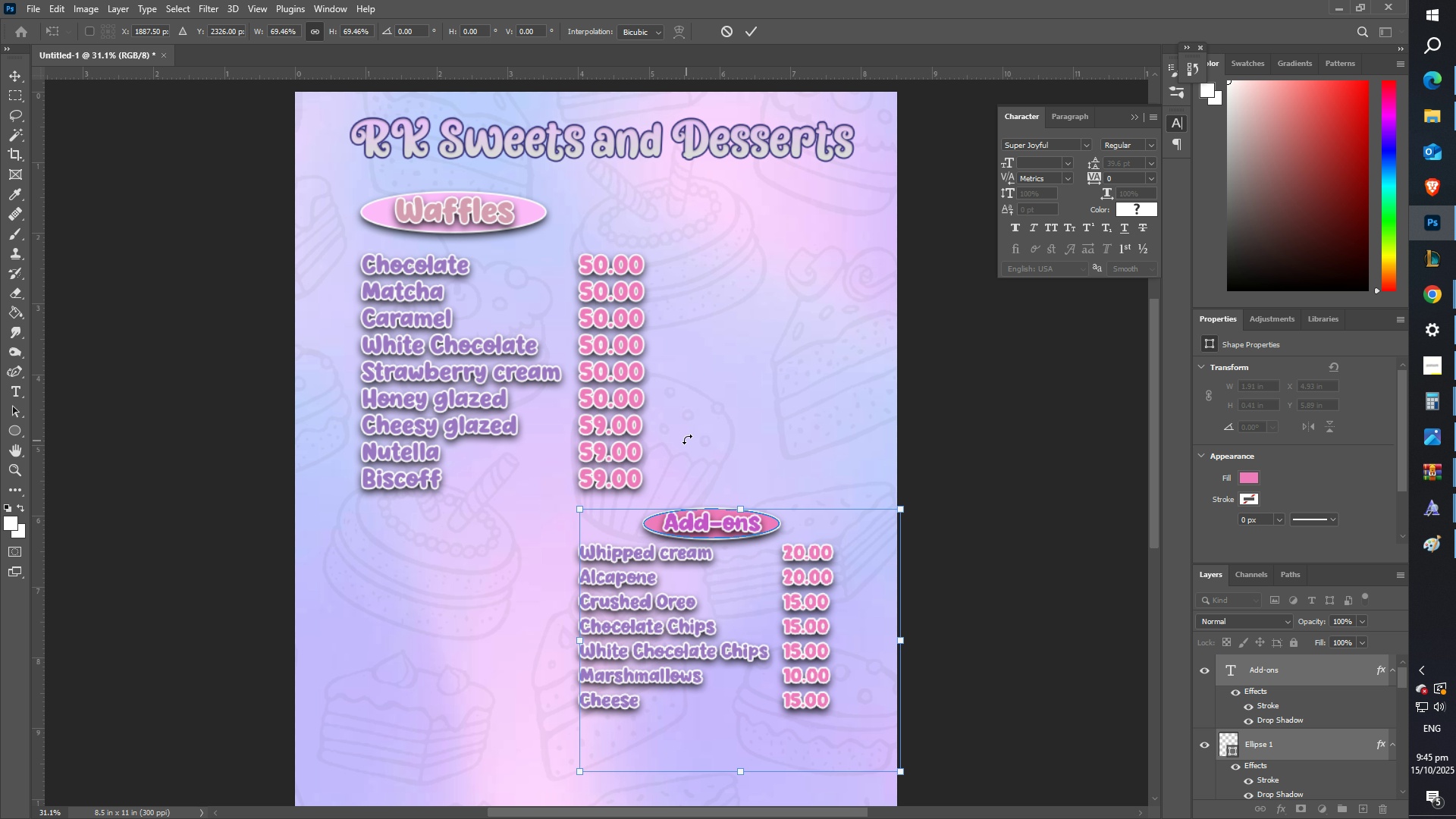 
scroll: coordinate [885, 683], scroll_direction: down, amount: 9.0
 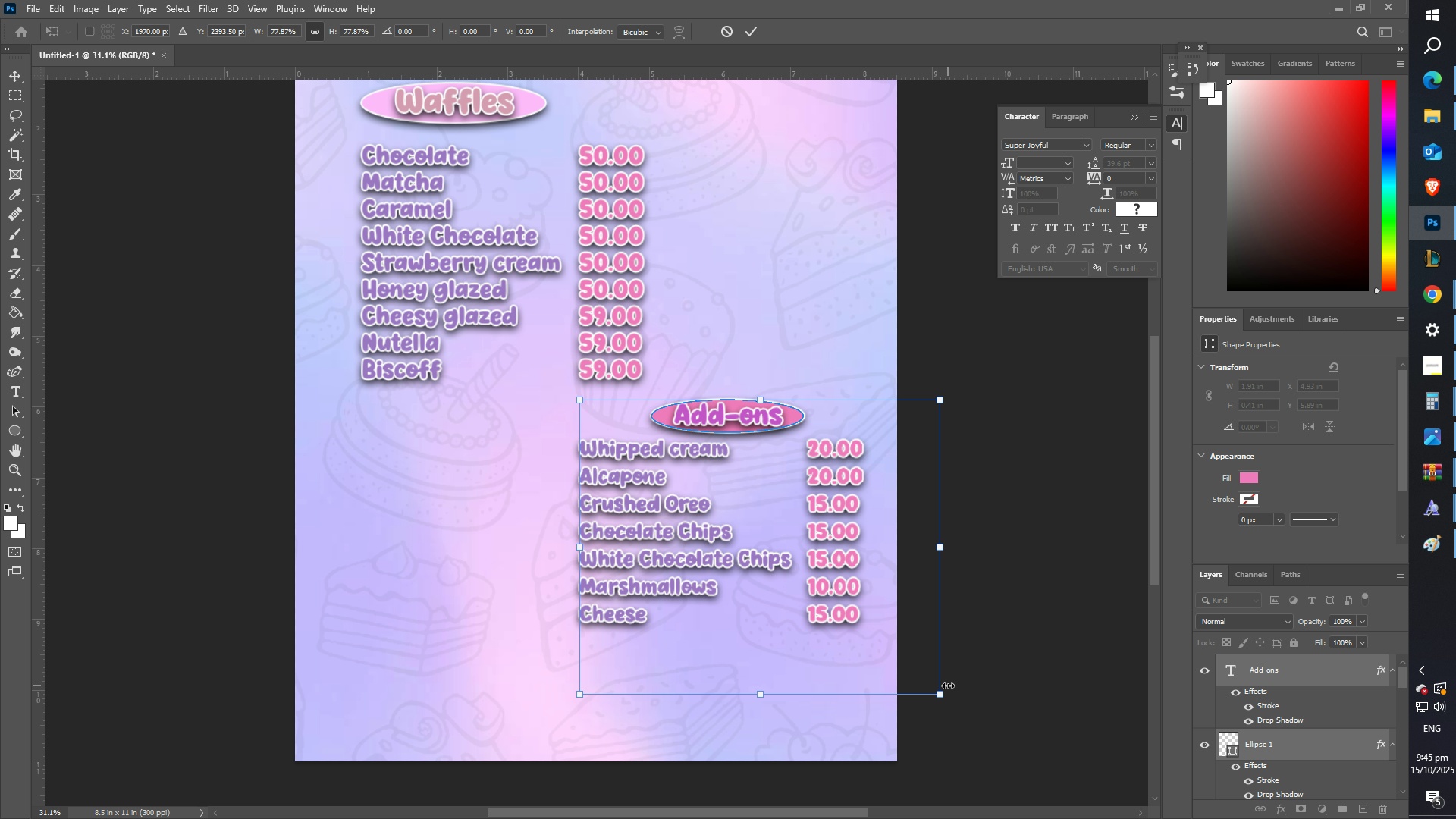 
key(Enter)
 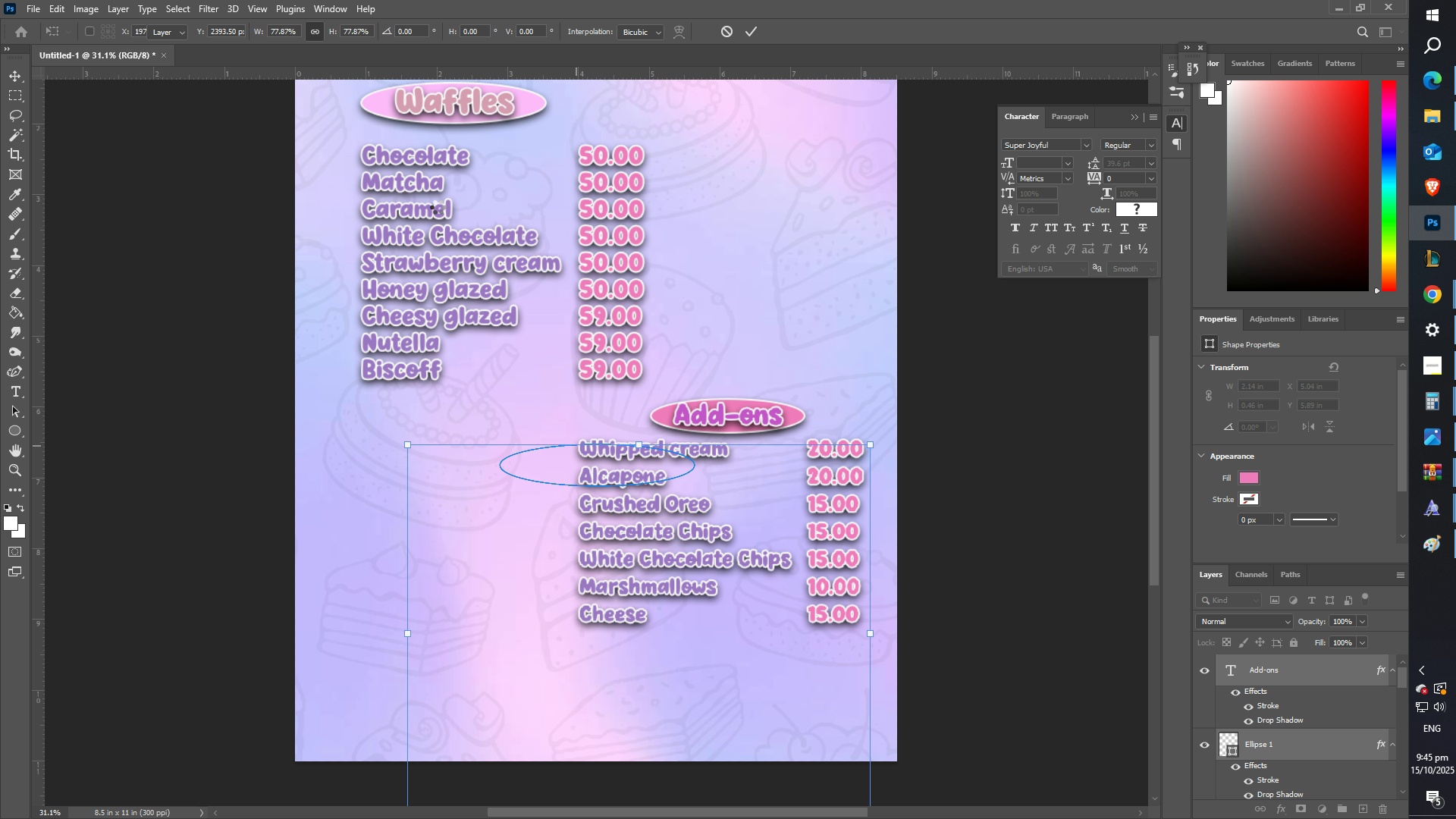 
scroll: coordinate [484, 281], scroll_direction: up, amount: 8.0
 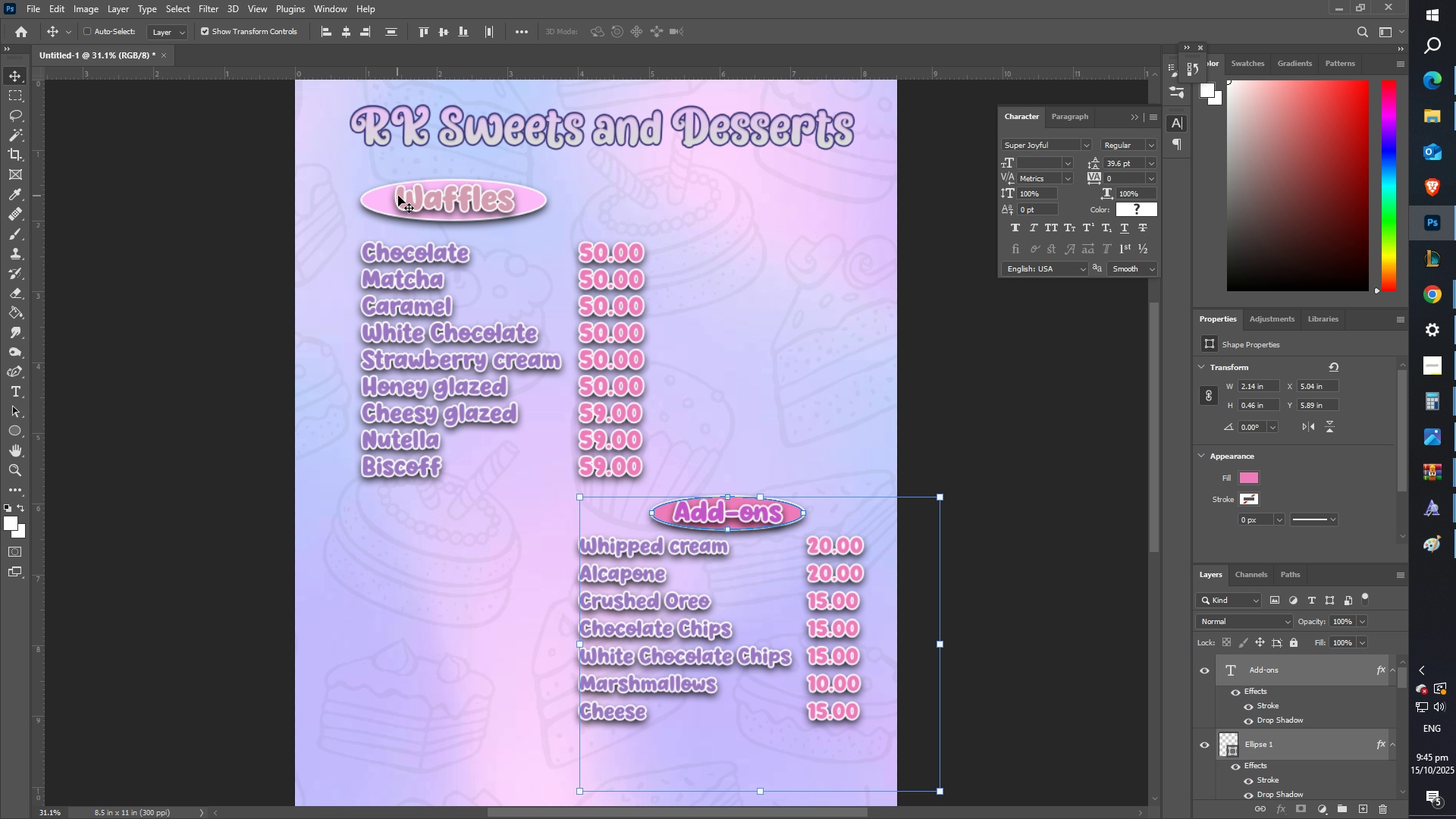 
right_click([412, 196])
 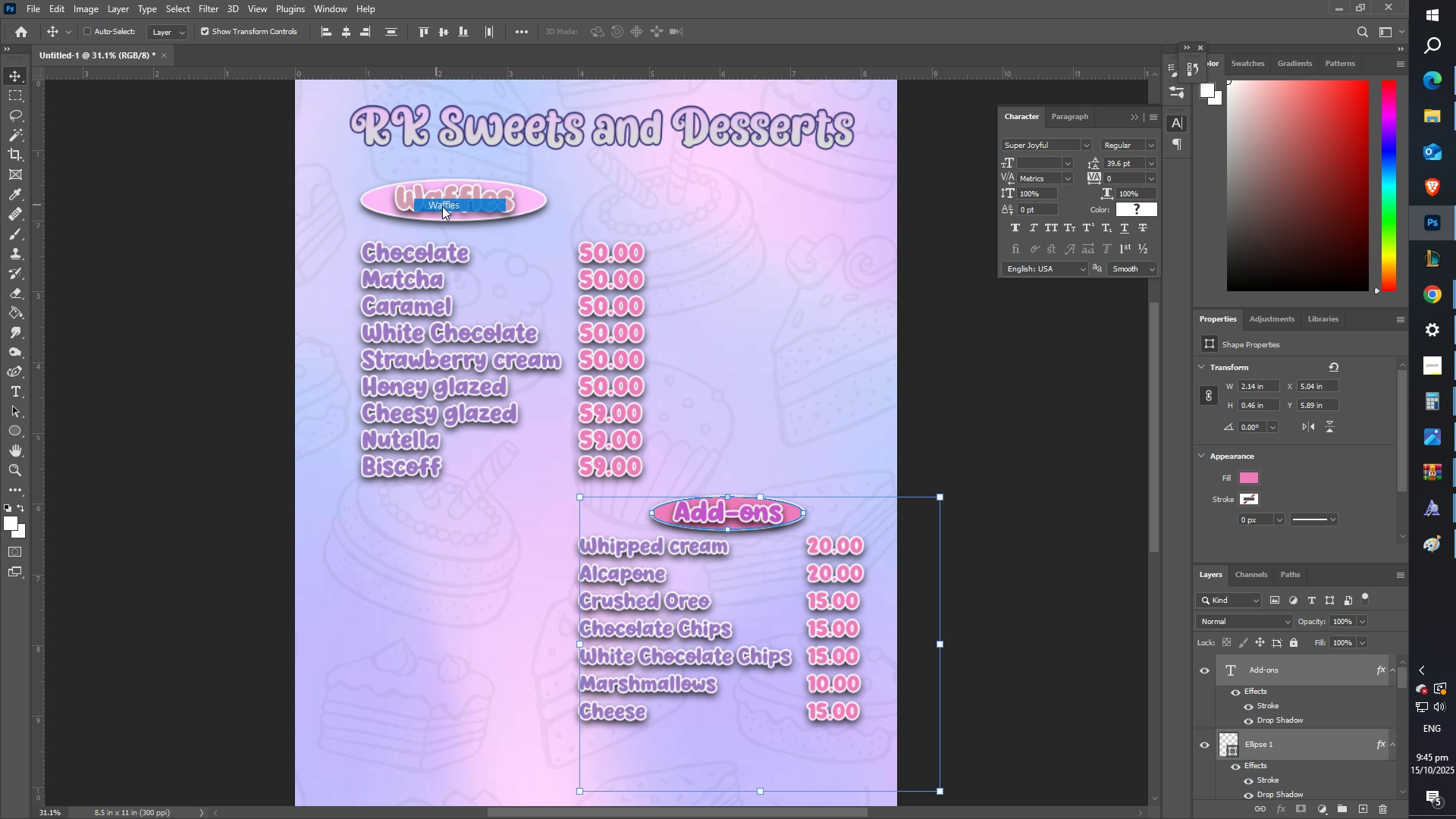 
left_click([442, 206])
 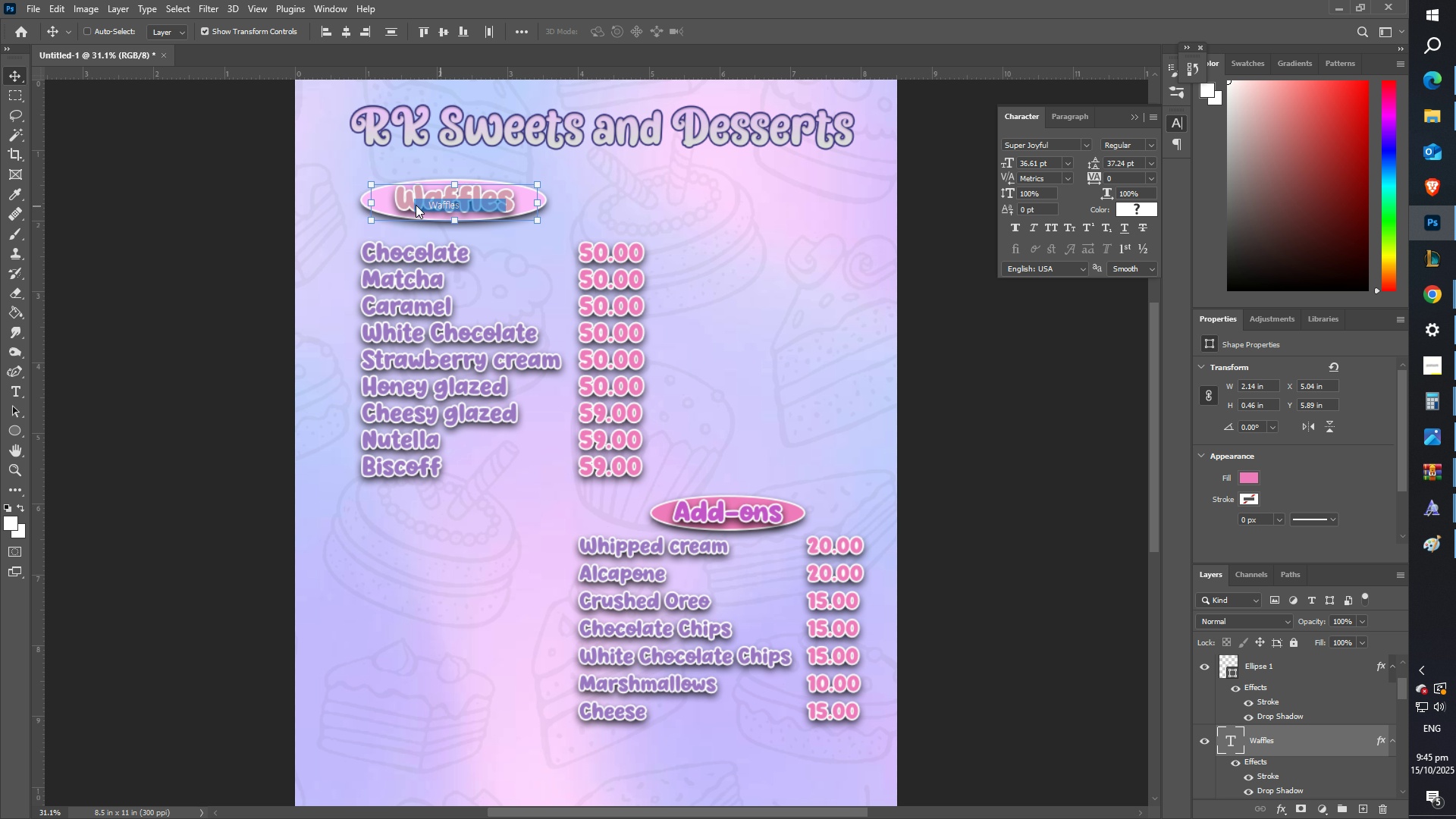 
hold_key(key=ShiftLeft, duration=1.53)
right_click([387, 200])
 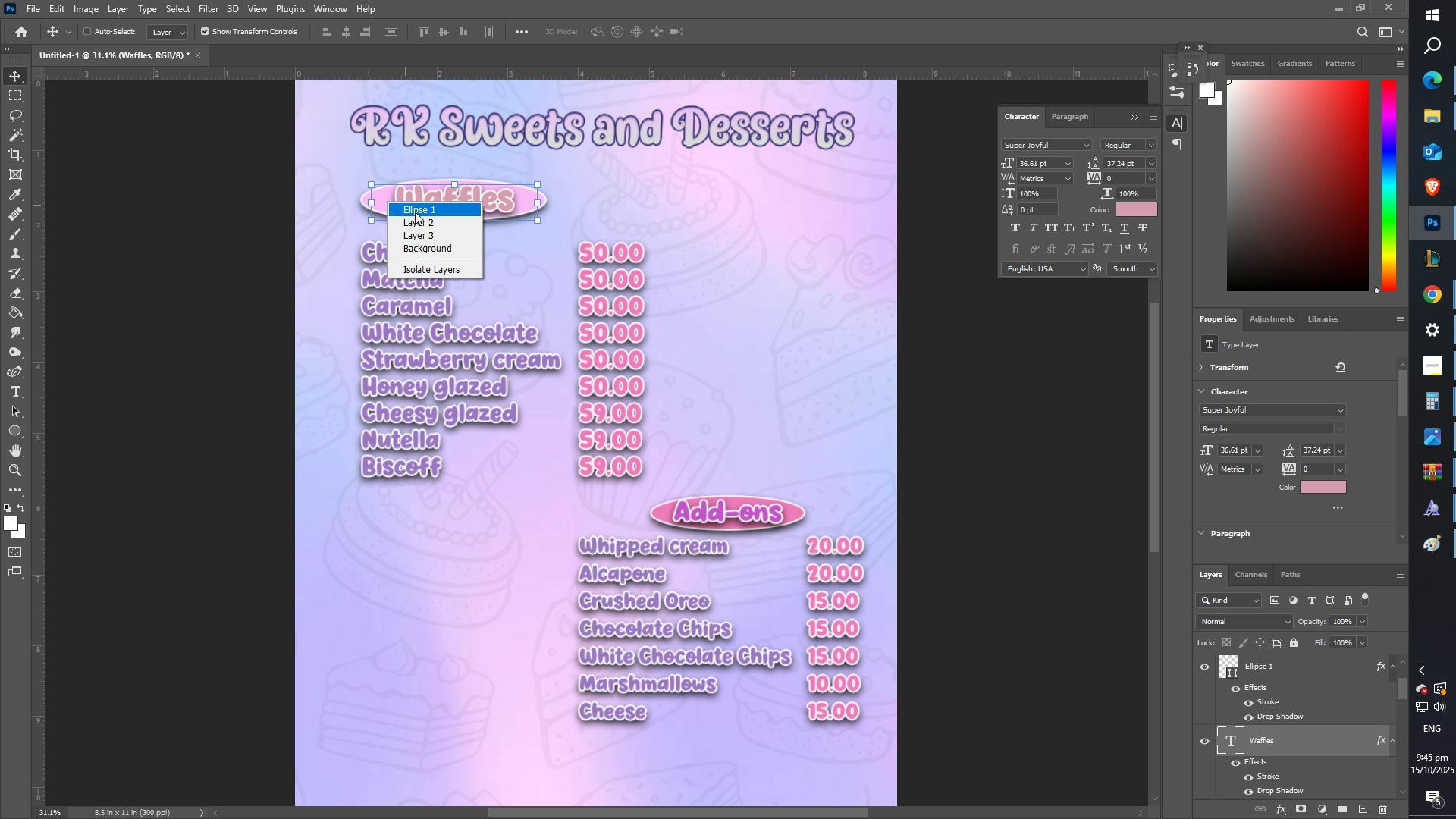 
left_click([415, 212])
 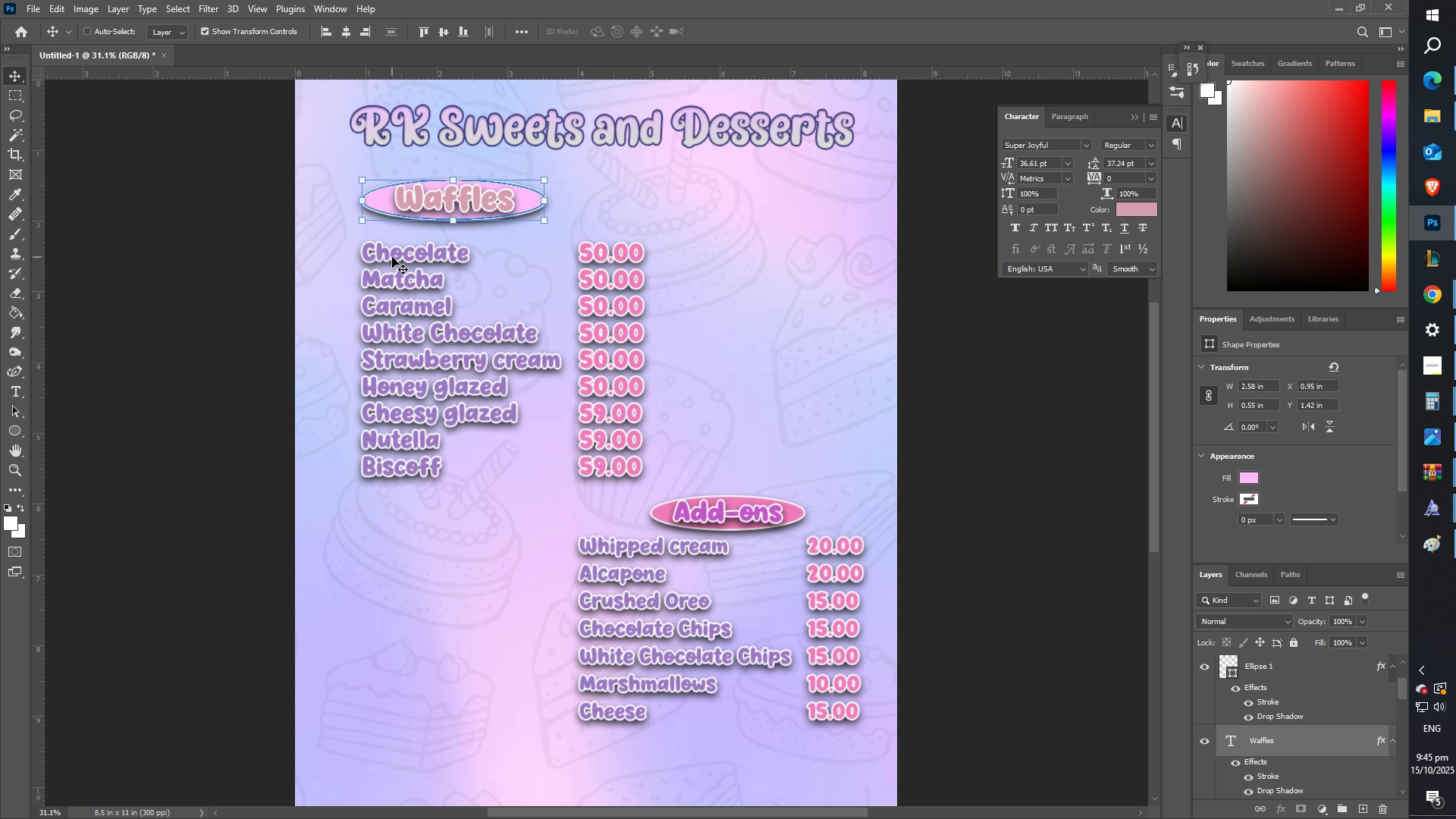 
right_click([392, 257])
 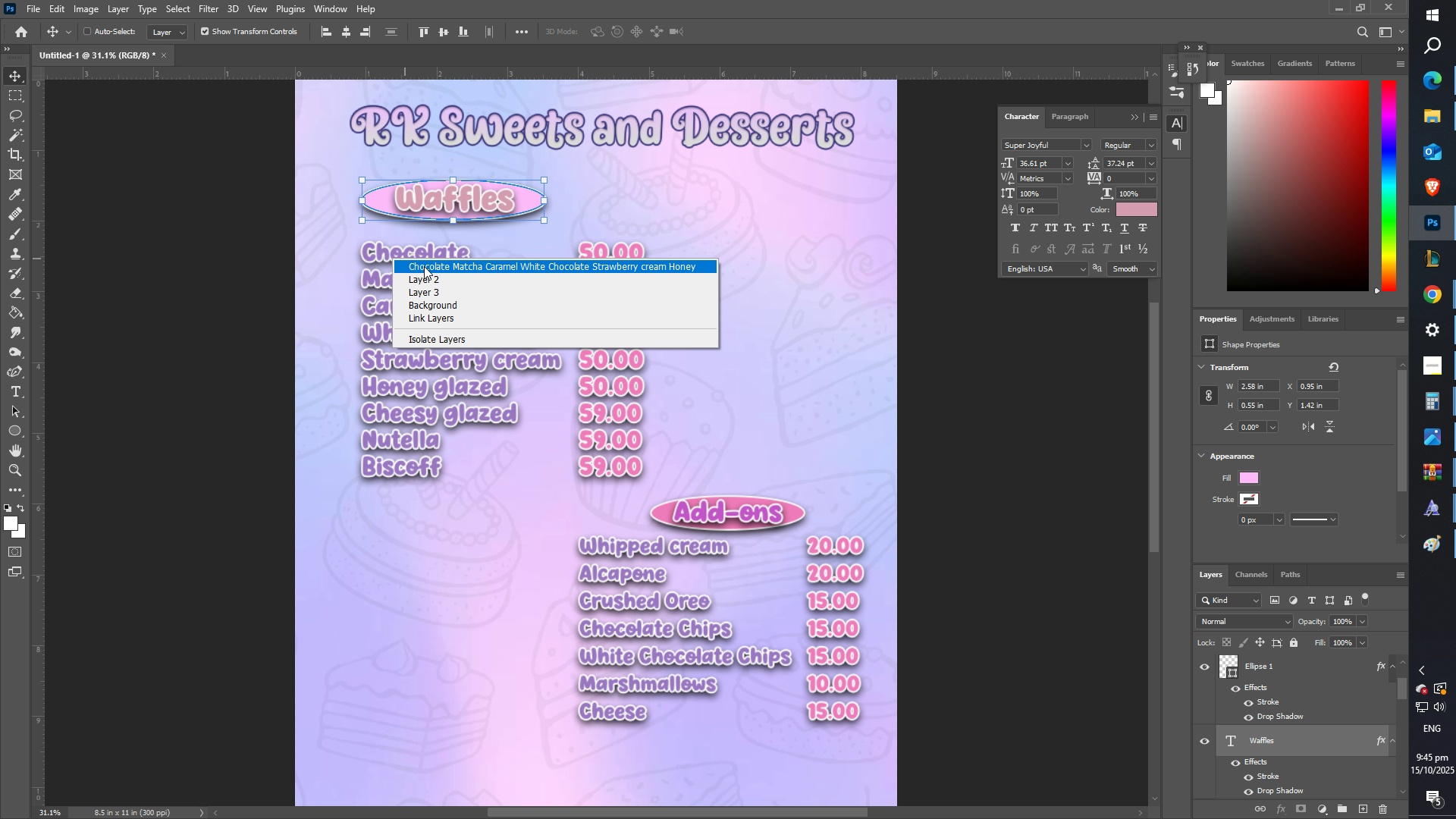 
hold_key(key=ShiftLeft, duration=1.39)
left_click([424, 266])
 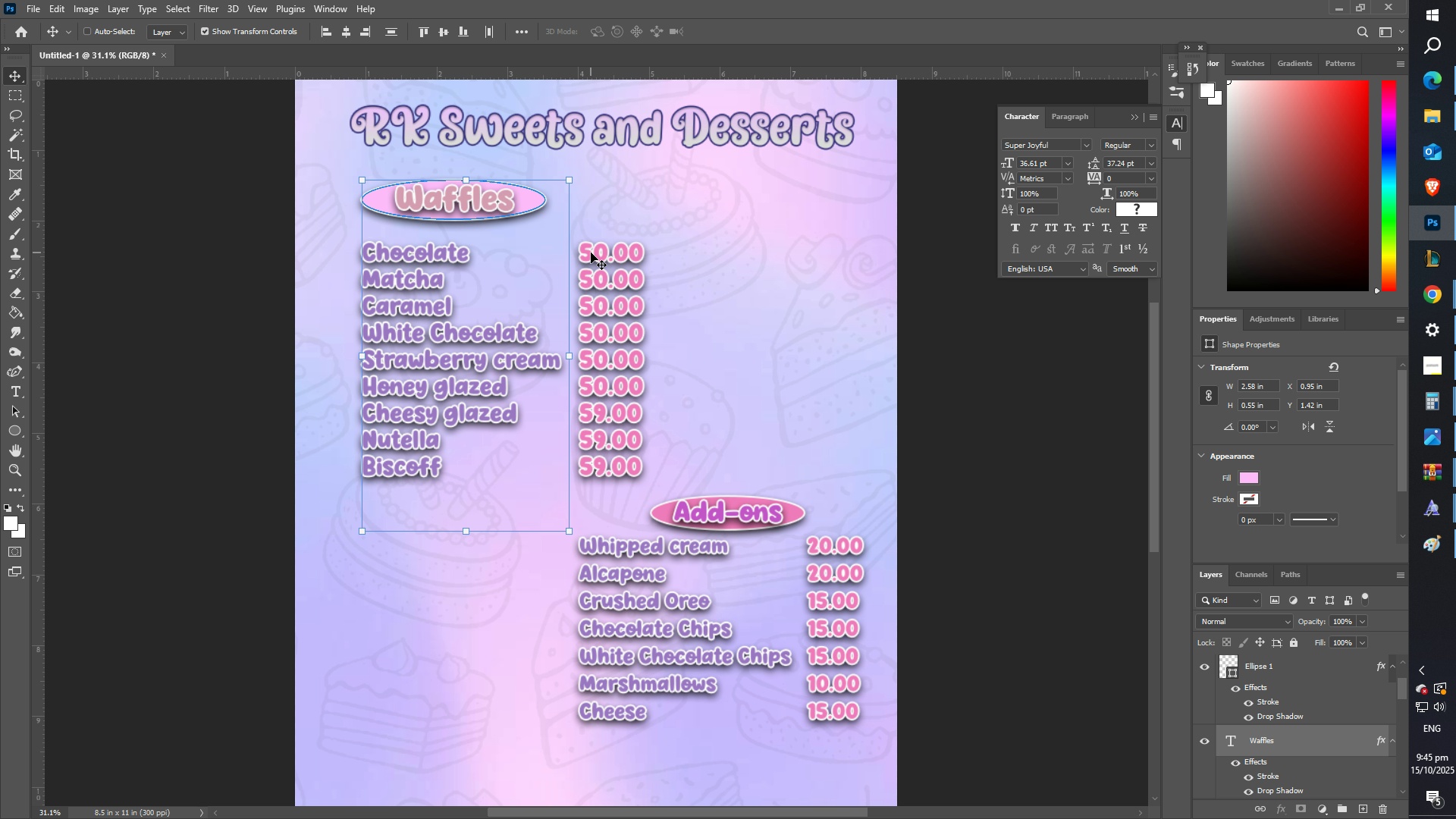 
right_click([591, 253])
 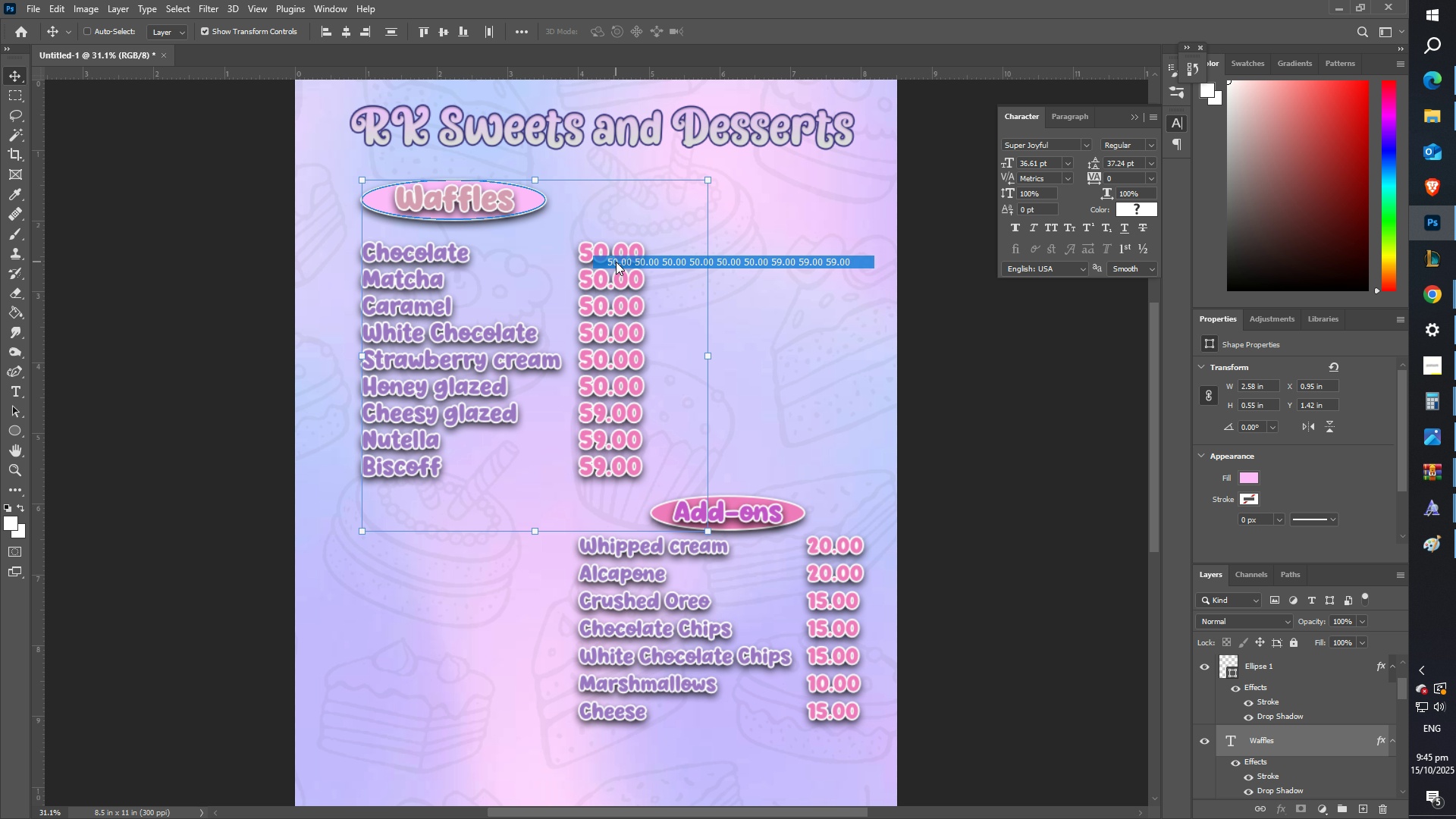 
left_click([616, 262])
 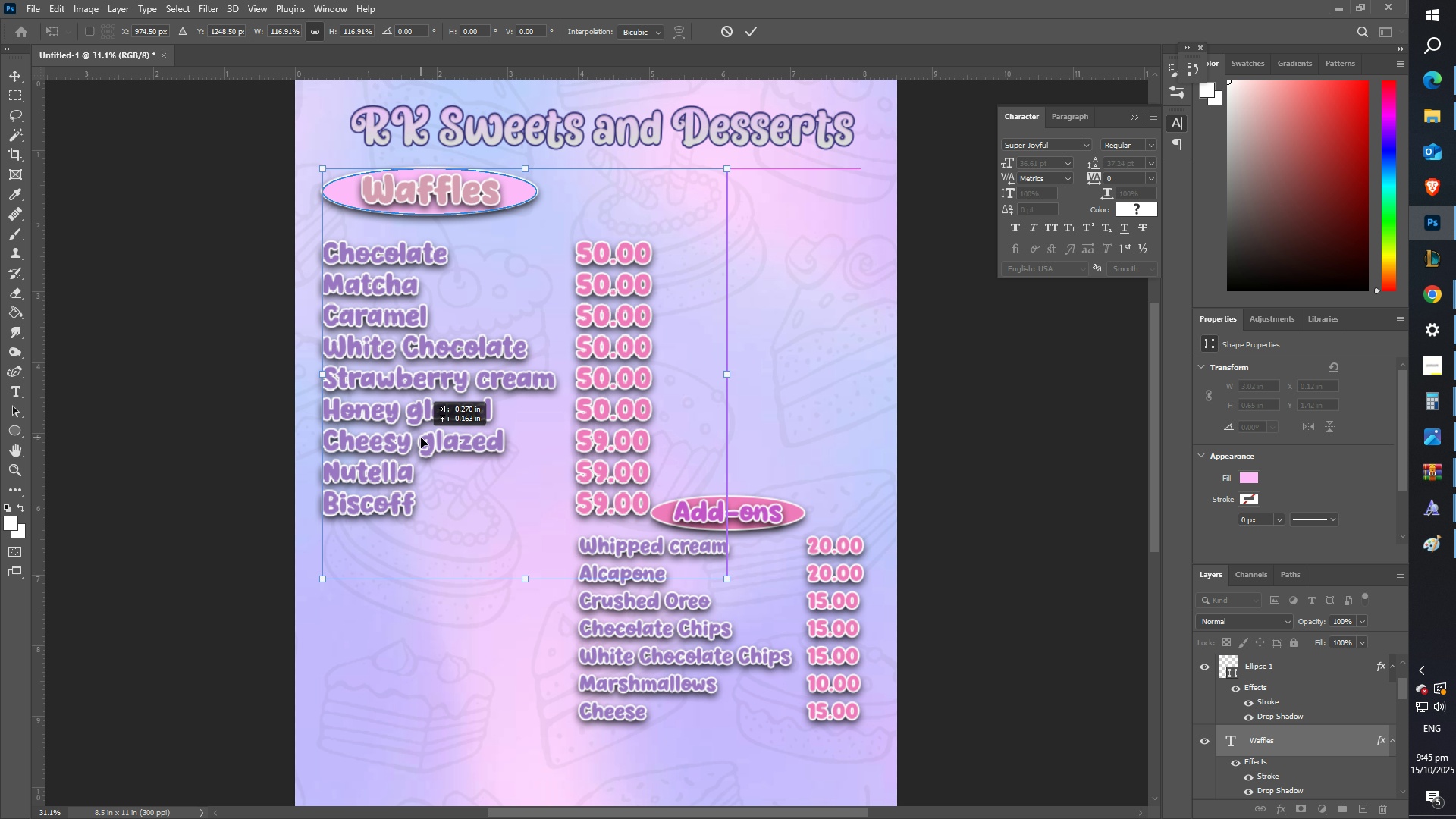 
wait(7.98)
 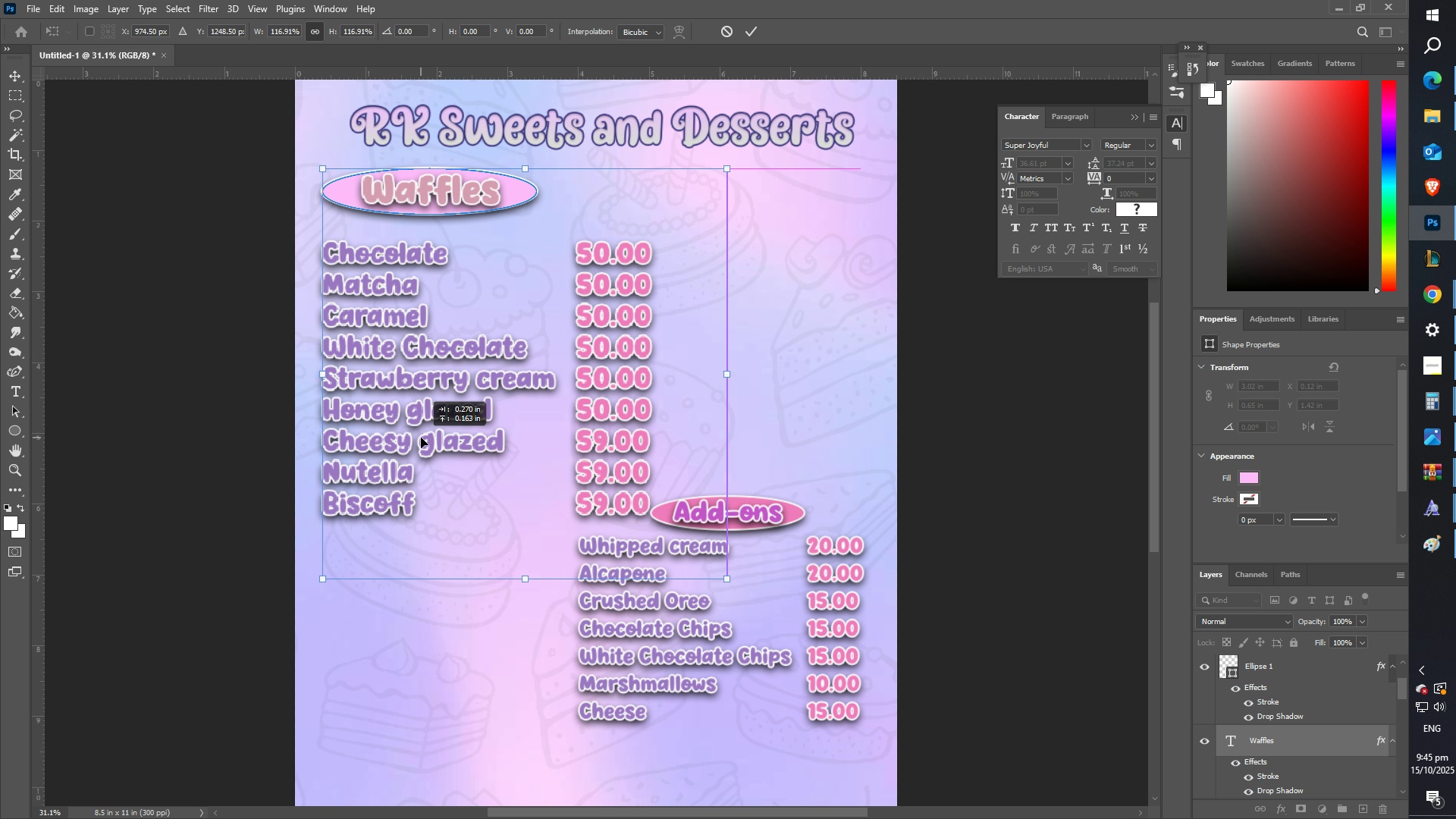 
key(Enter)
 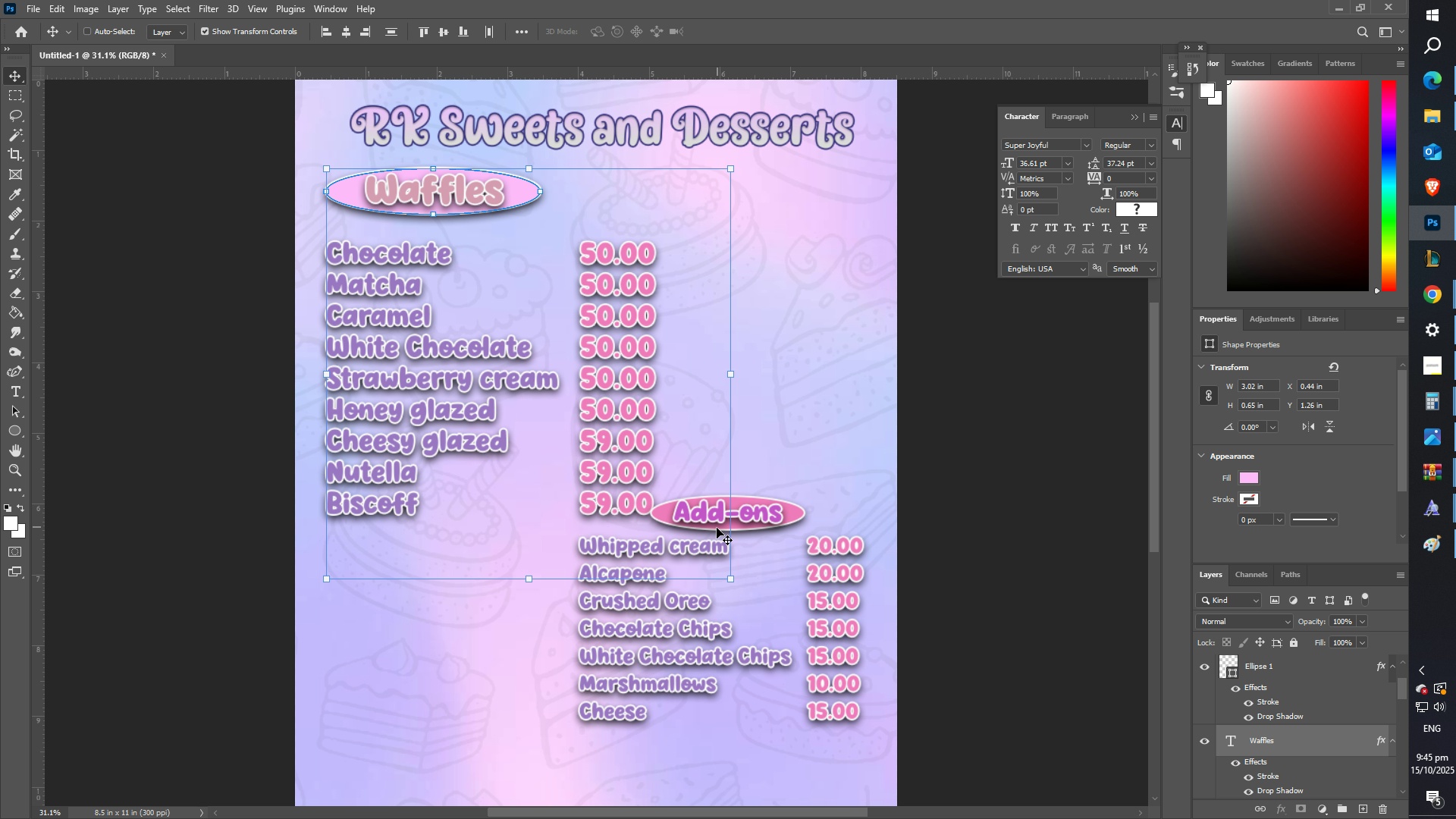 
scroll: coordinate [715, 529], scroll_direction: down, amount: 4.0
 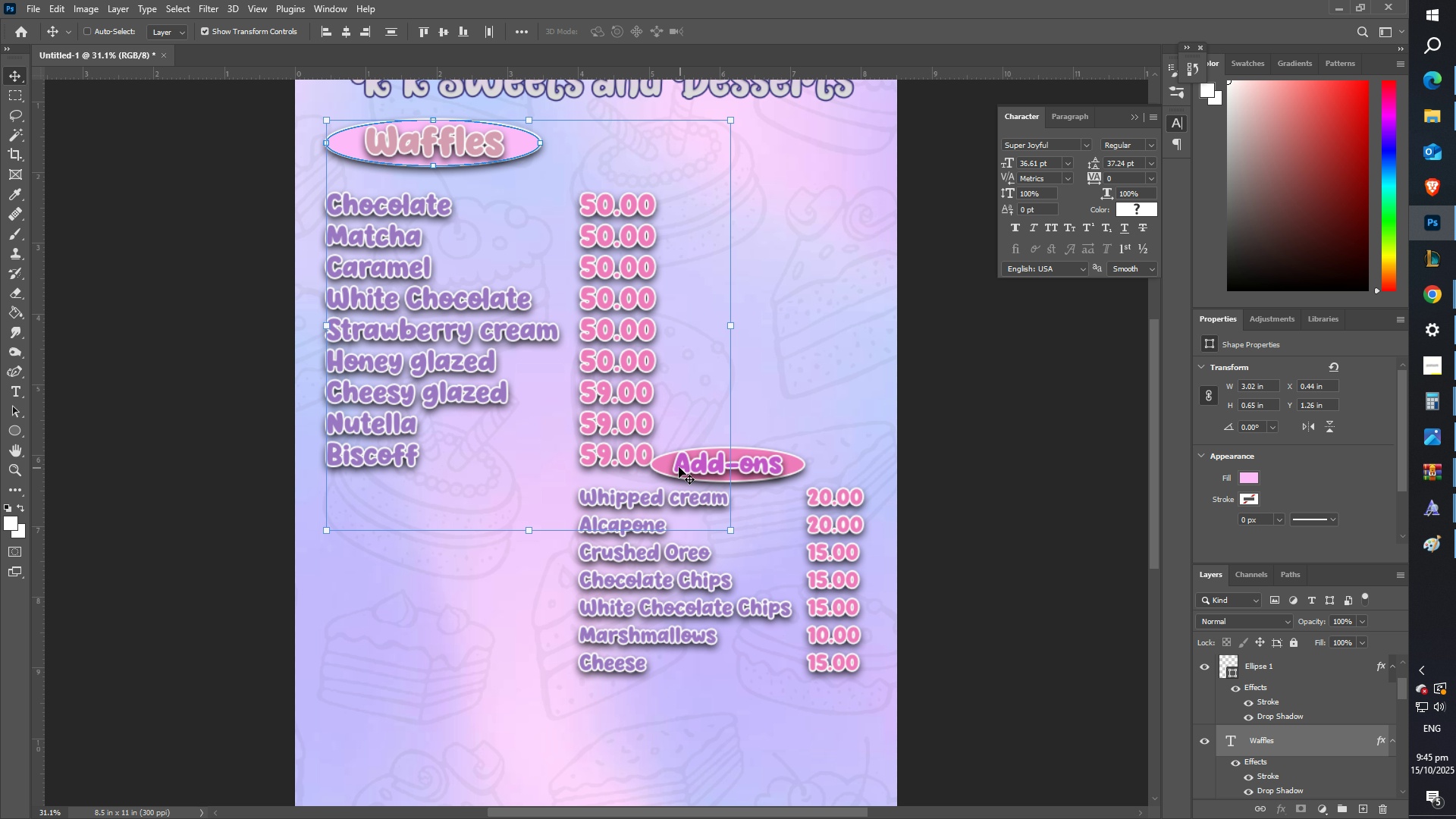 
right_click([664, 460])
 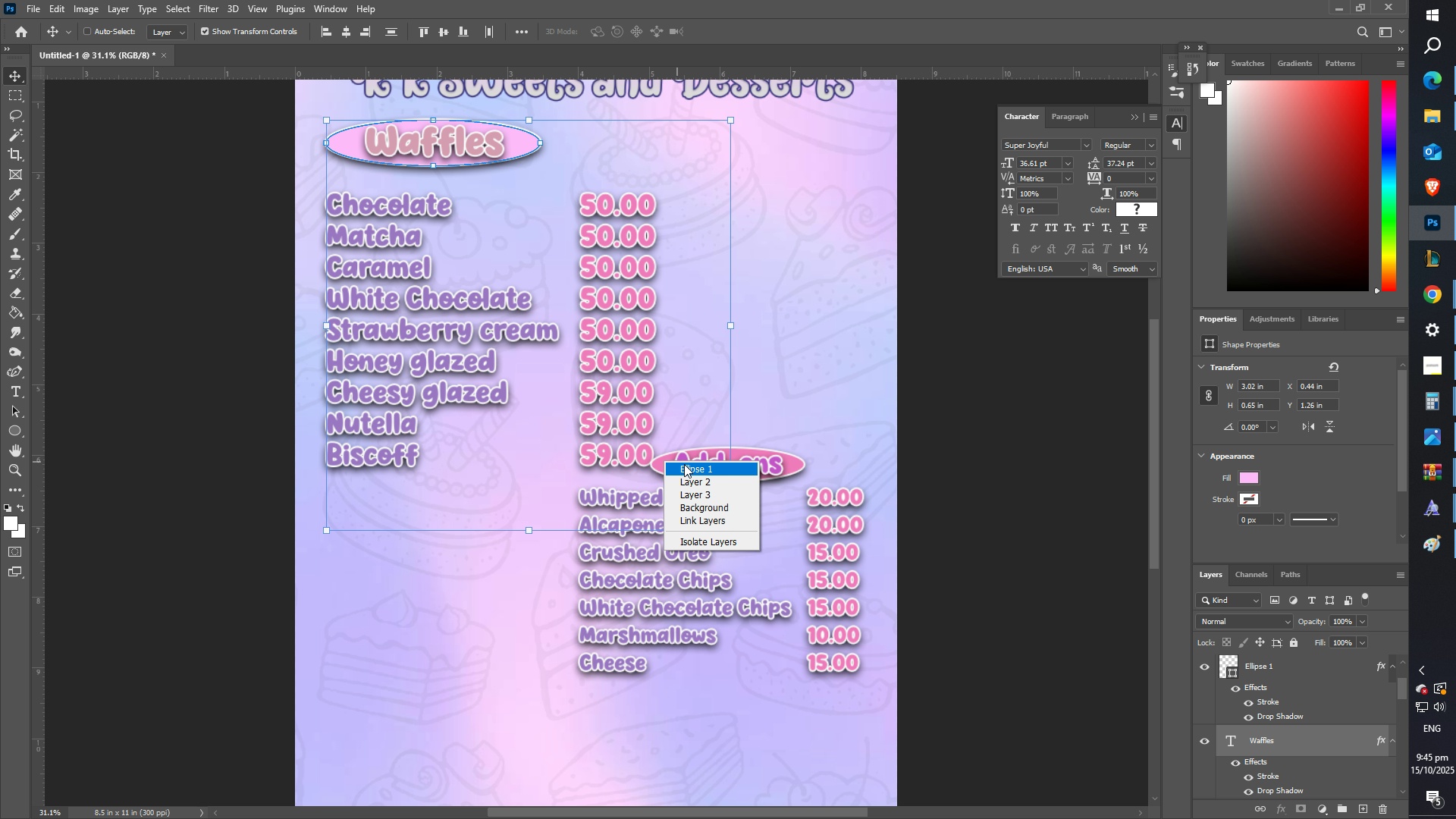 
left_click([684, 464])
 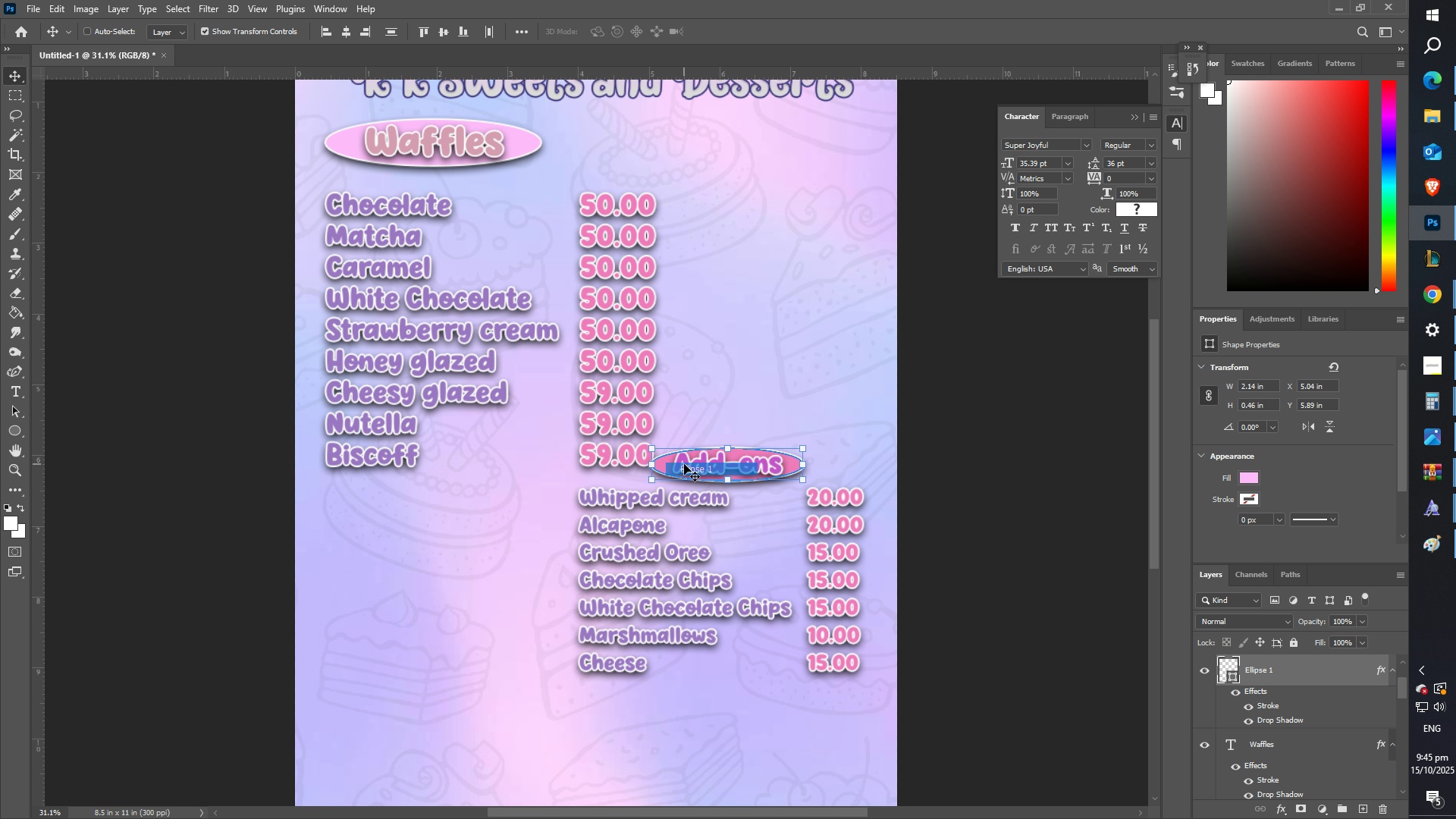 
hold_key(key=ShiftLeft, duration=1.53)
right_click([698, 465])
 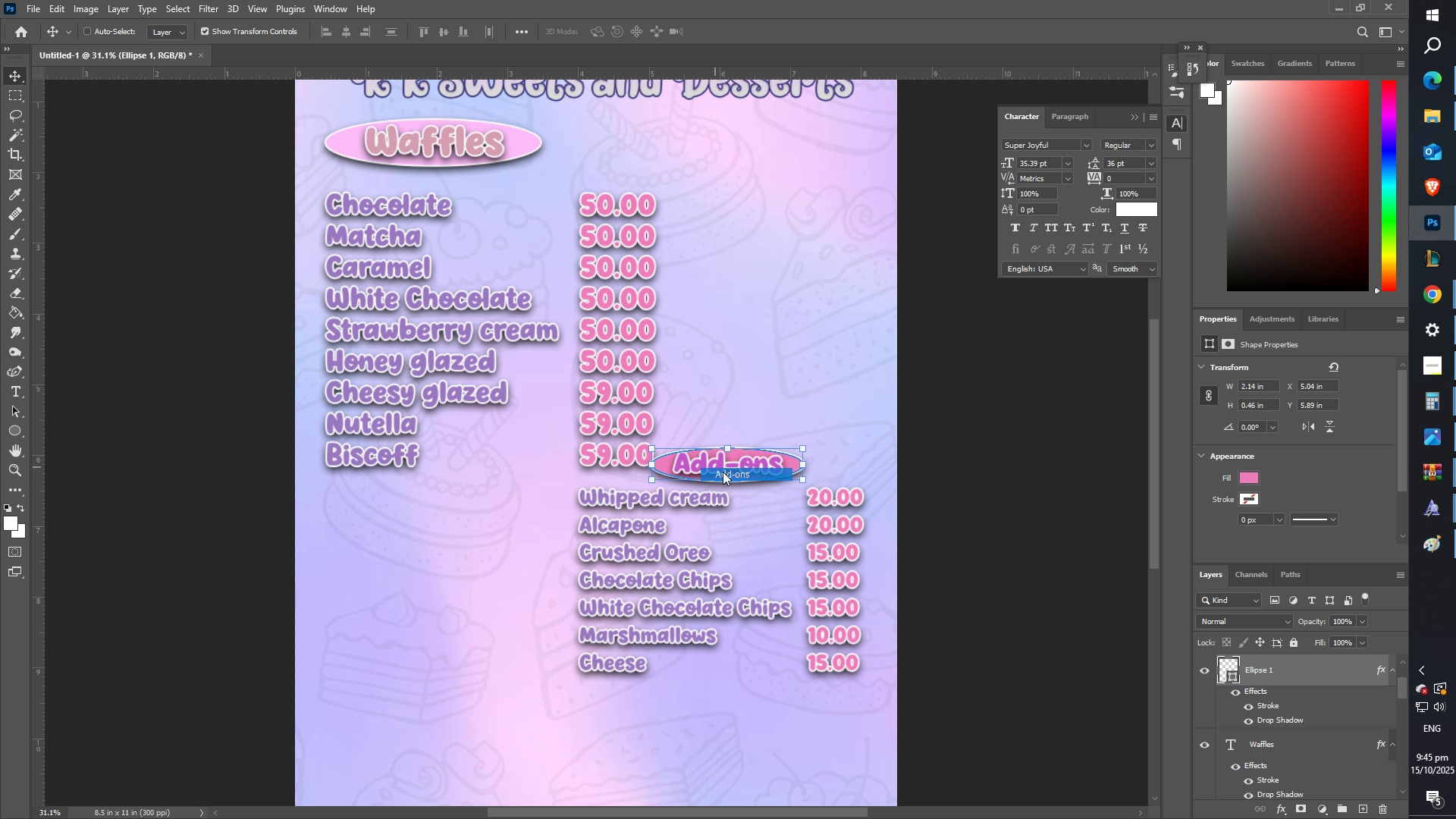 
left_click([723, 471])
 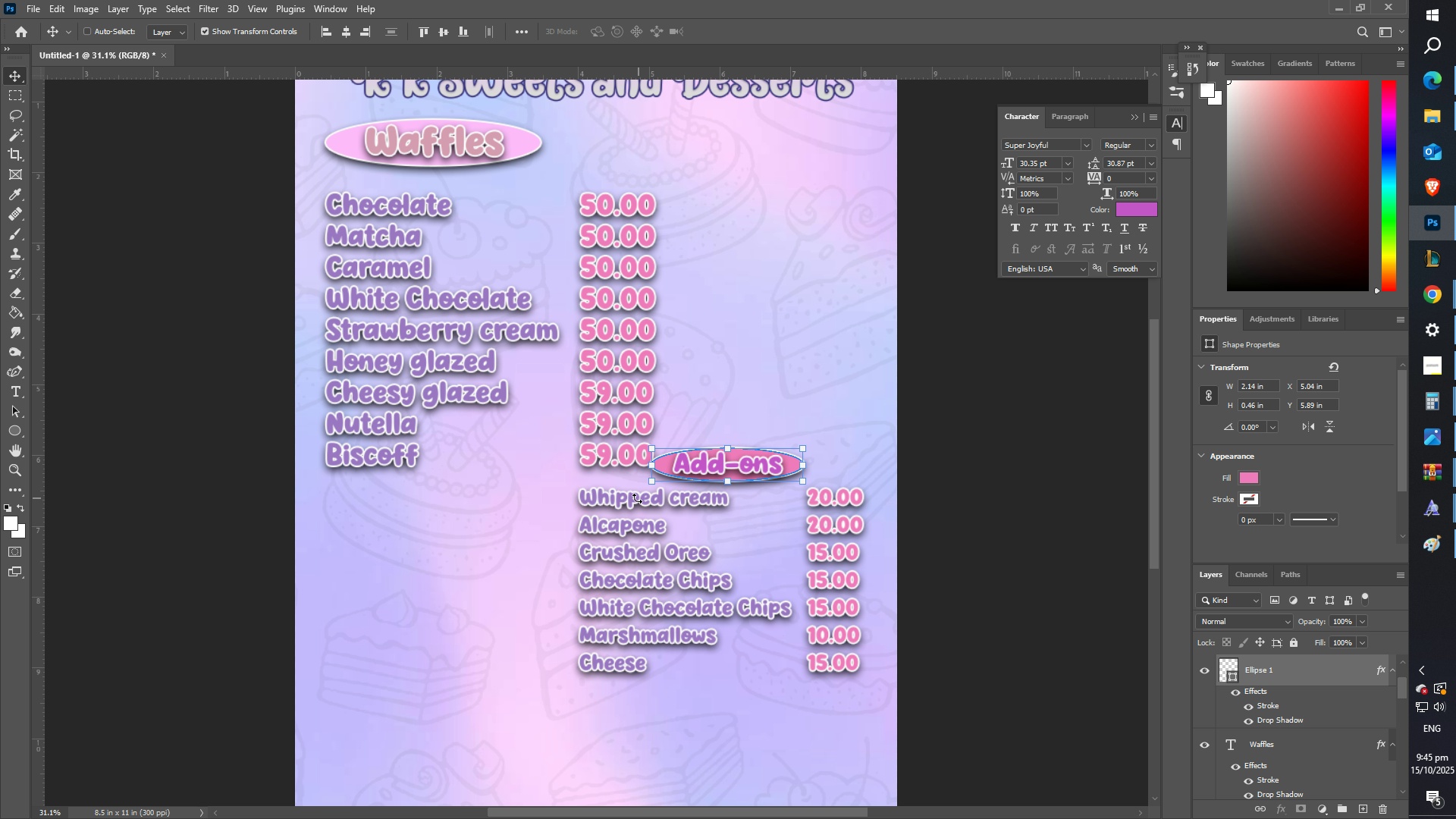 
hold_key(key=ShiftLeft, duration=1.51)
left_click([657, 501])
 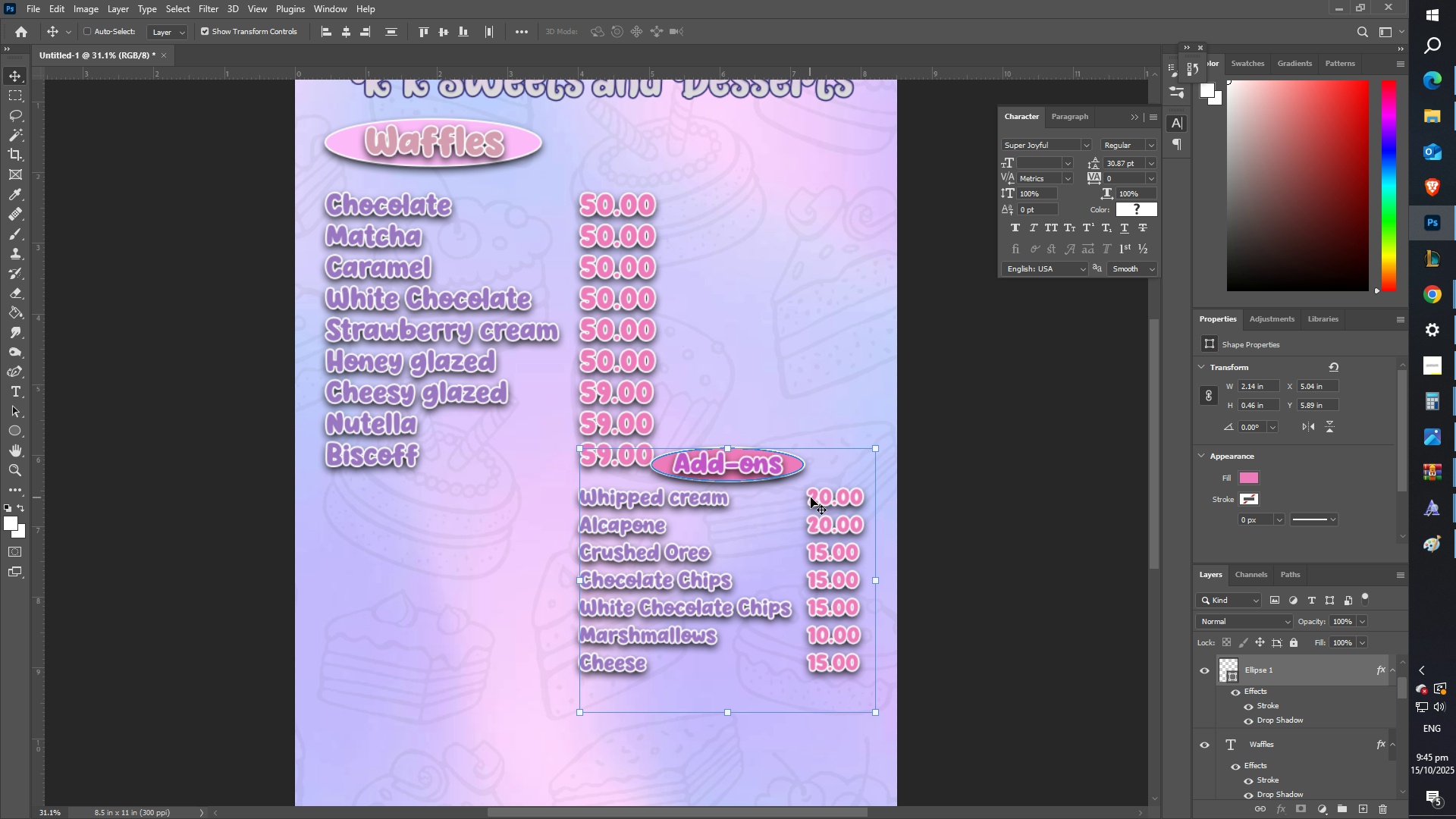 
right_click([811, 497])
 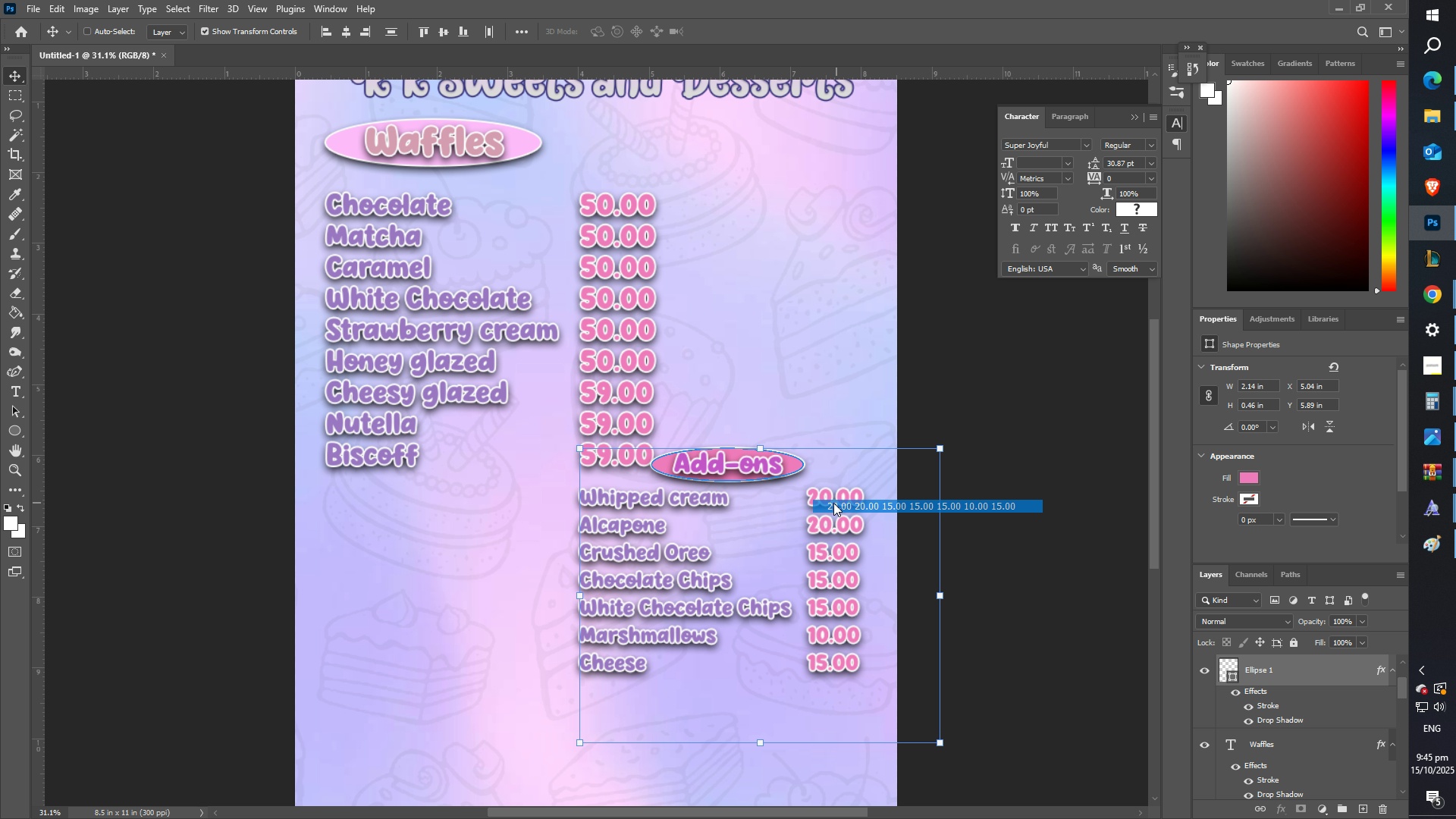 
left_click([837, 503])
 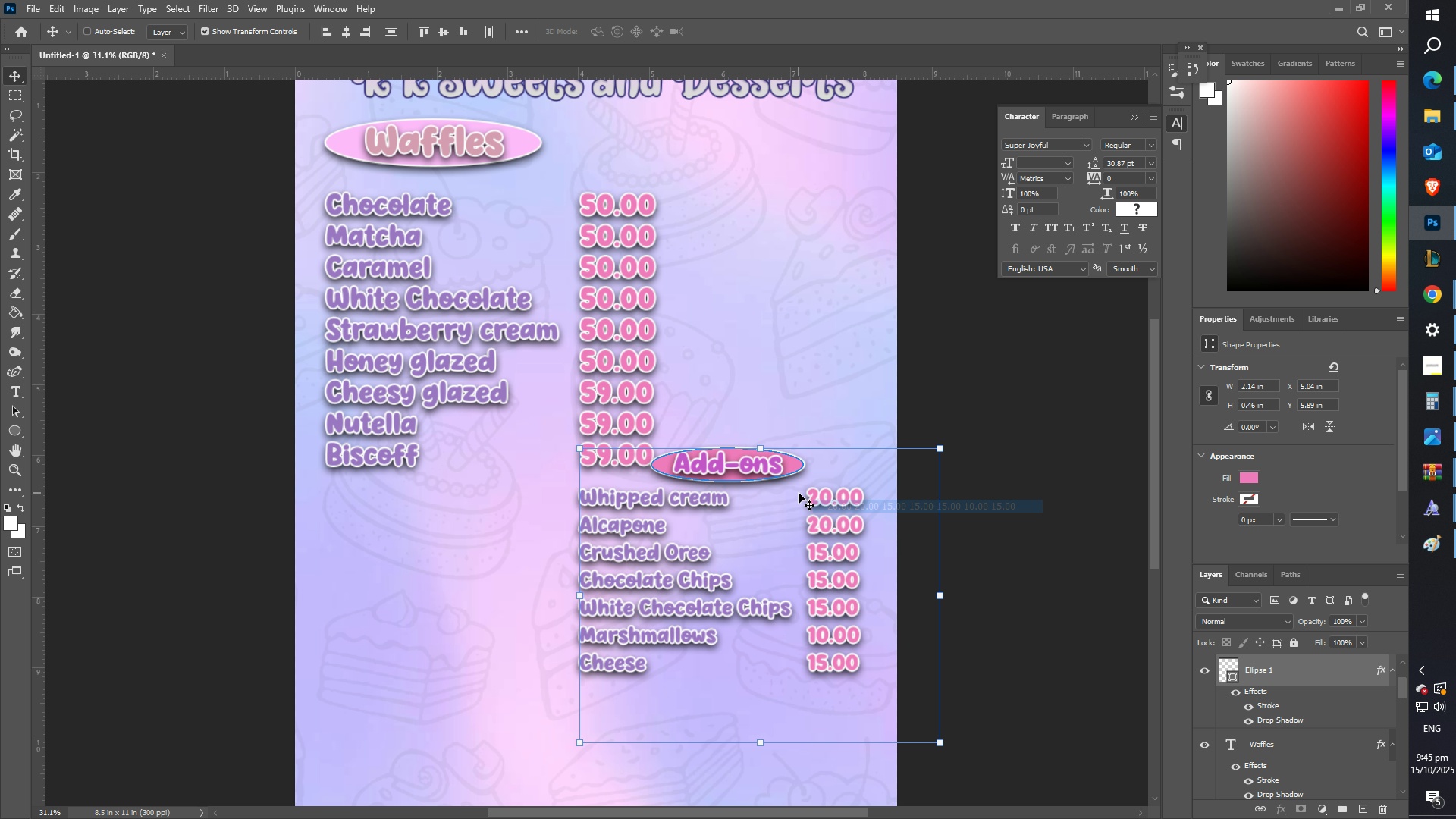 
key(Shift+ShiftLeft)
 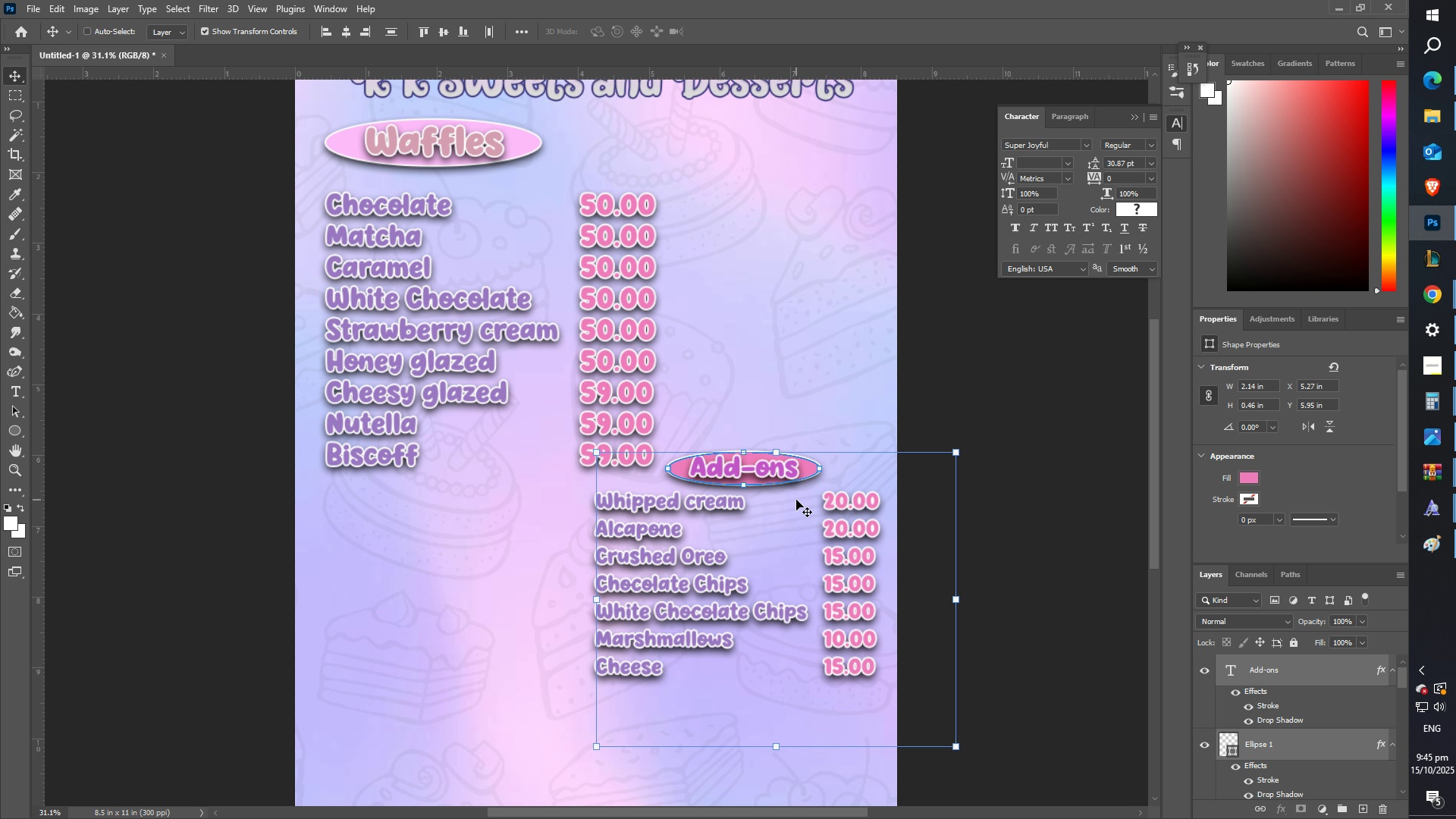 
key(Enter)
 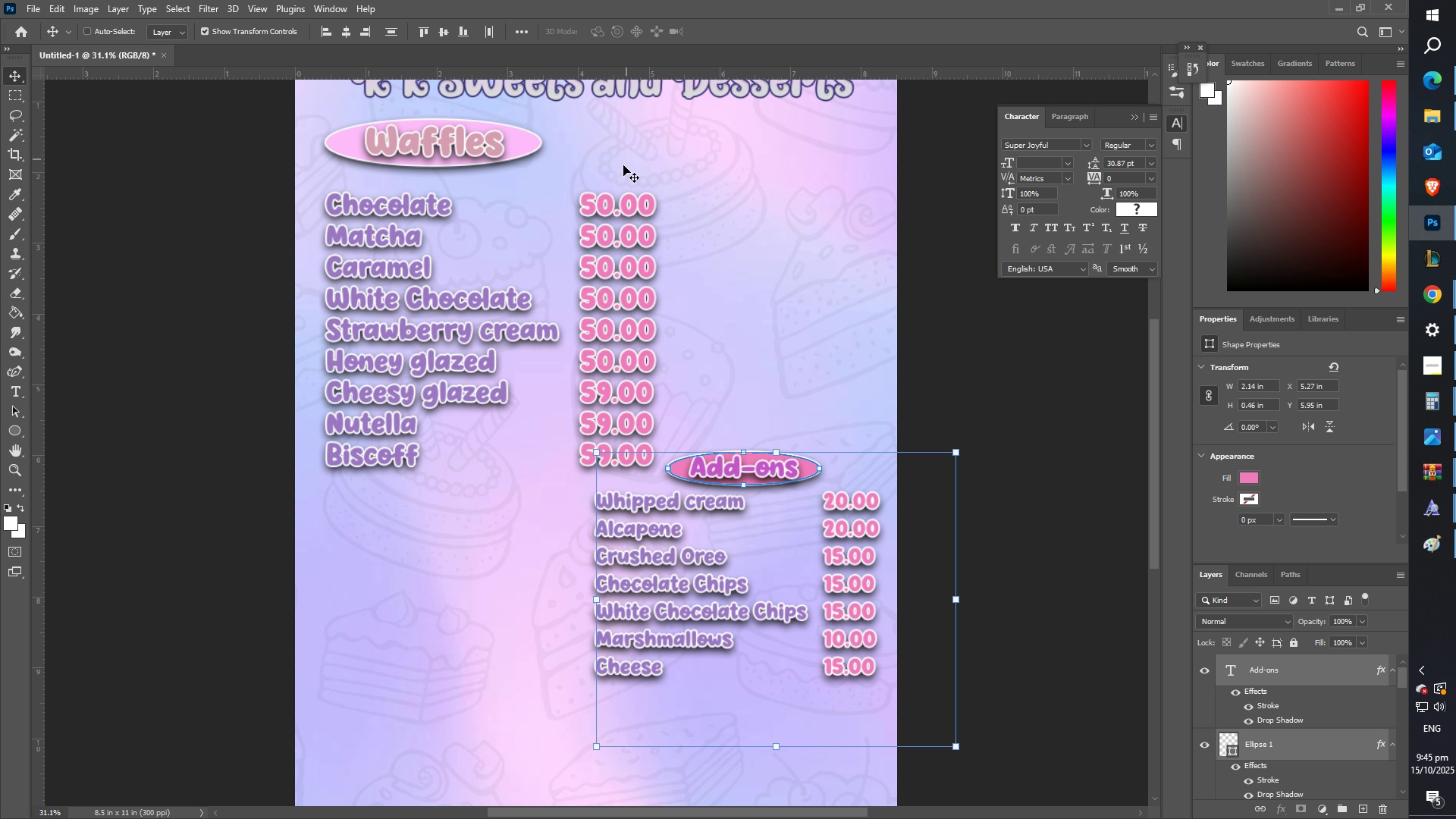 
type(zzz)
 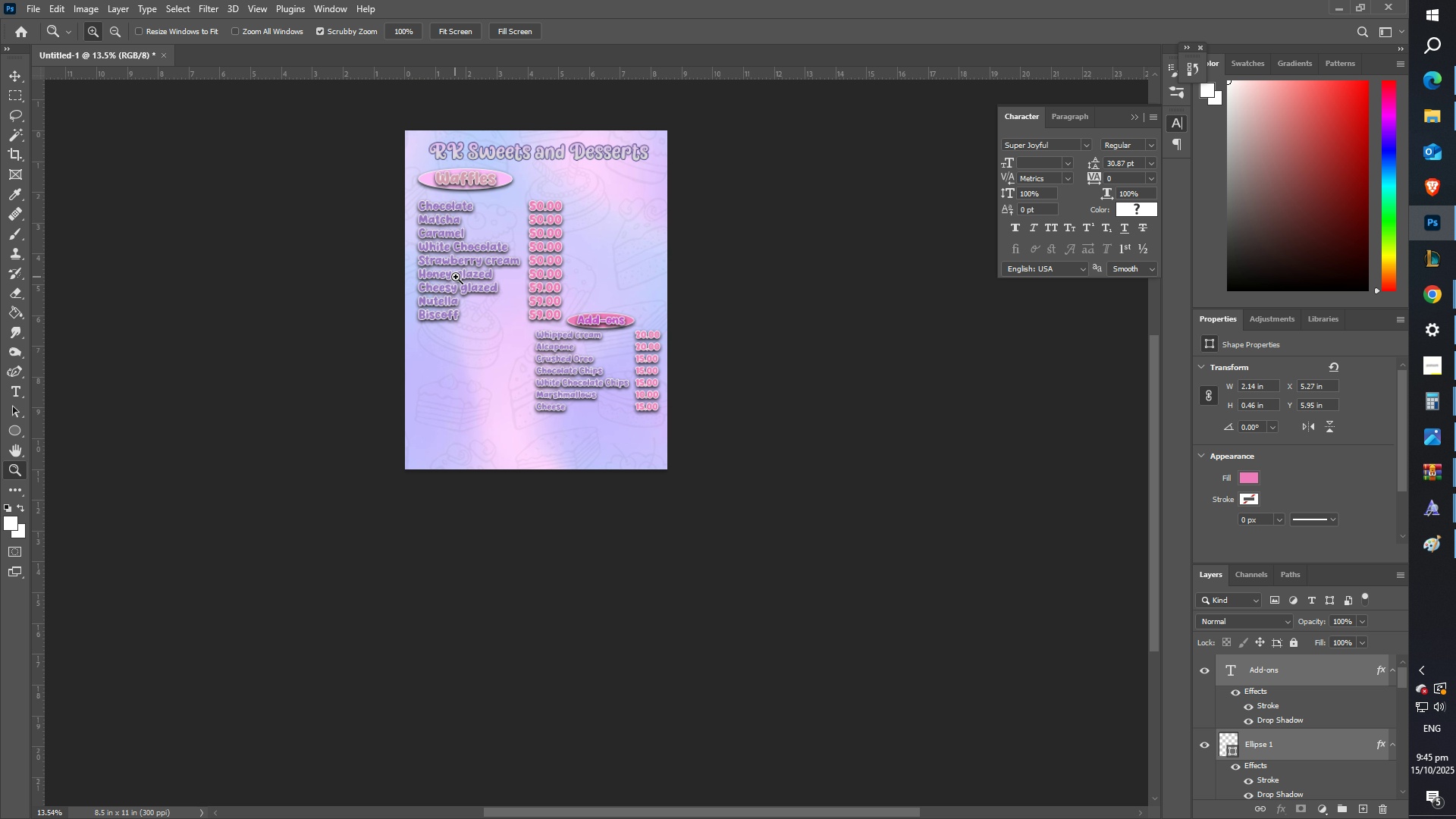 
scroll: coordinate [463, 417], scroll_direction: down, amount: 7.0
 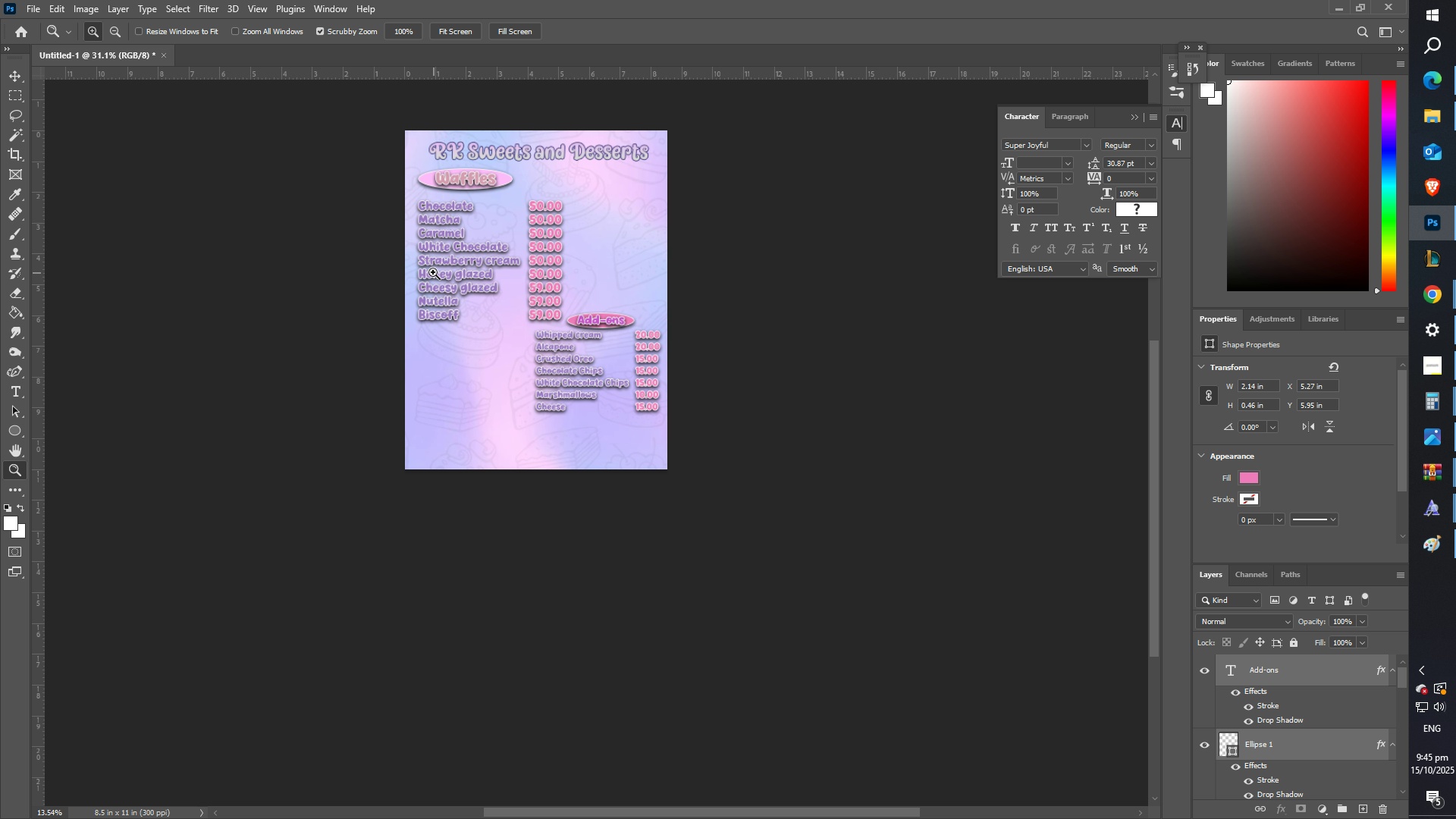 
scroll: coordinate [575, 190], scroll_direction: up, amount: 10.0
 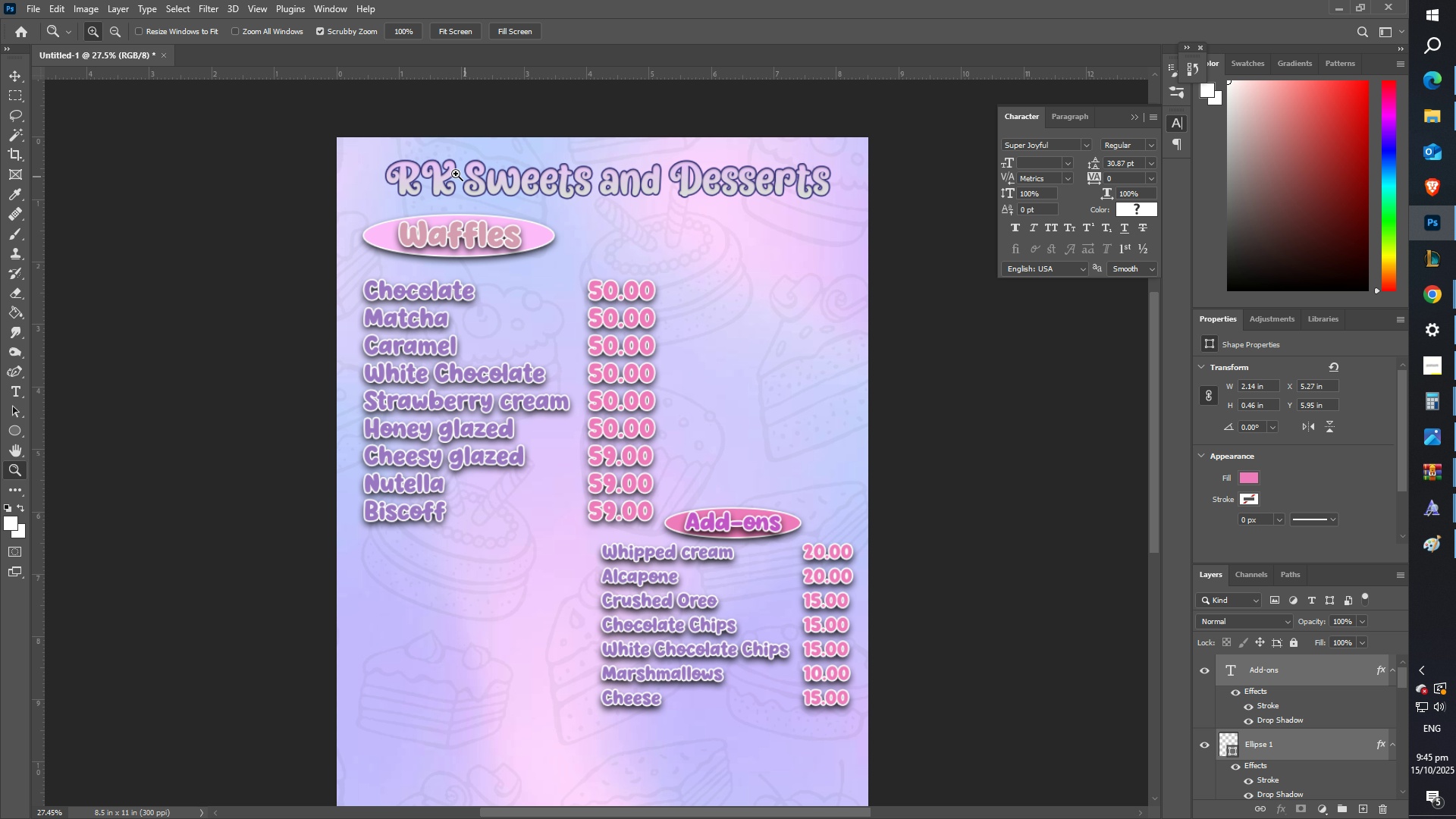 
scroll: coordinate [528, 433], scroll_direction: down, amount: 12.0
 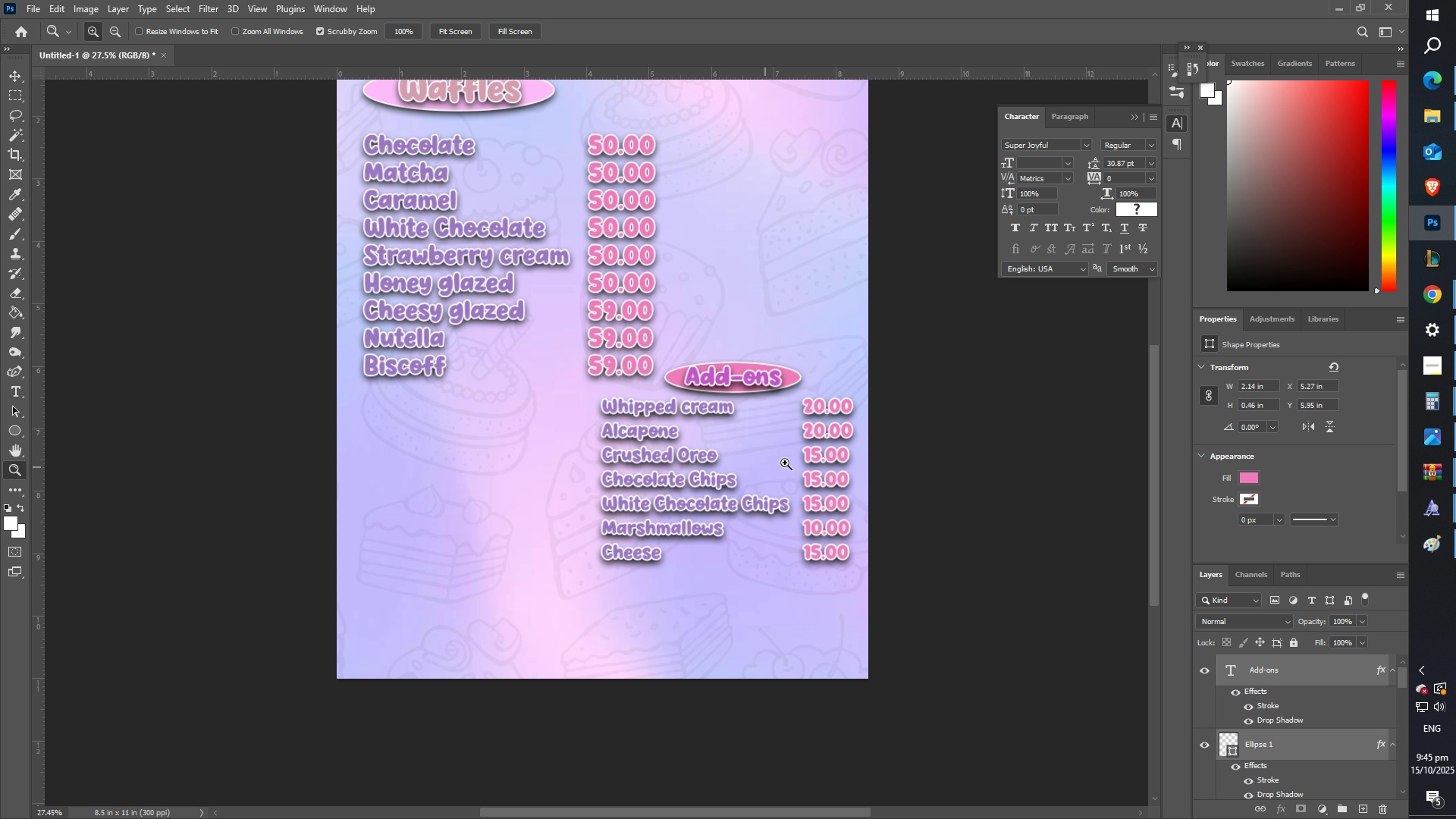 
type(zz)
 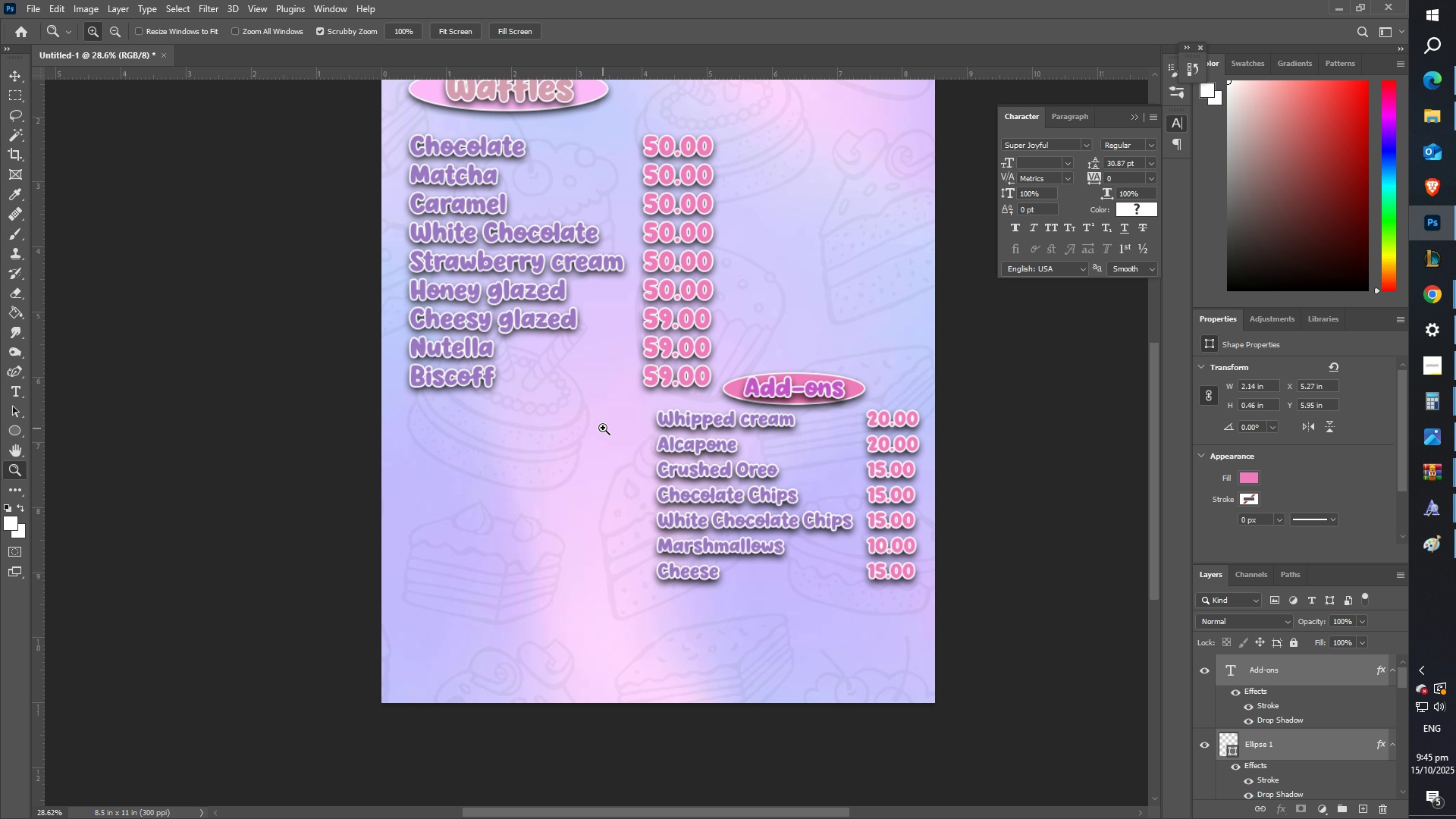 
scroll: coordinate [665, 423], scroll_direction: up, amount: 15.0
 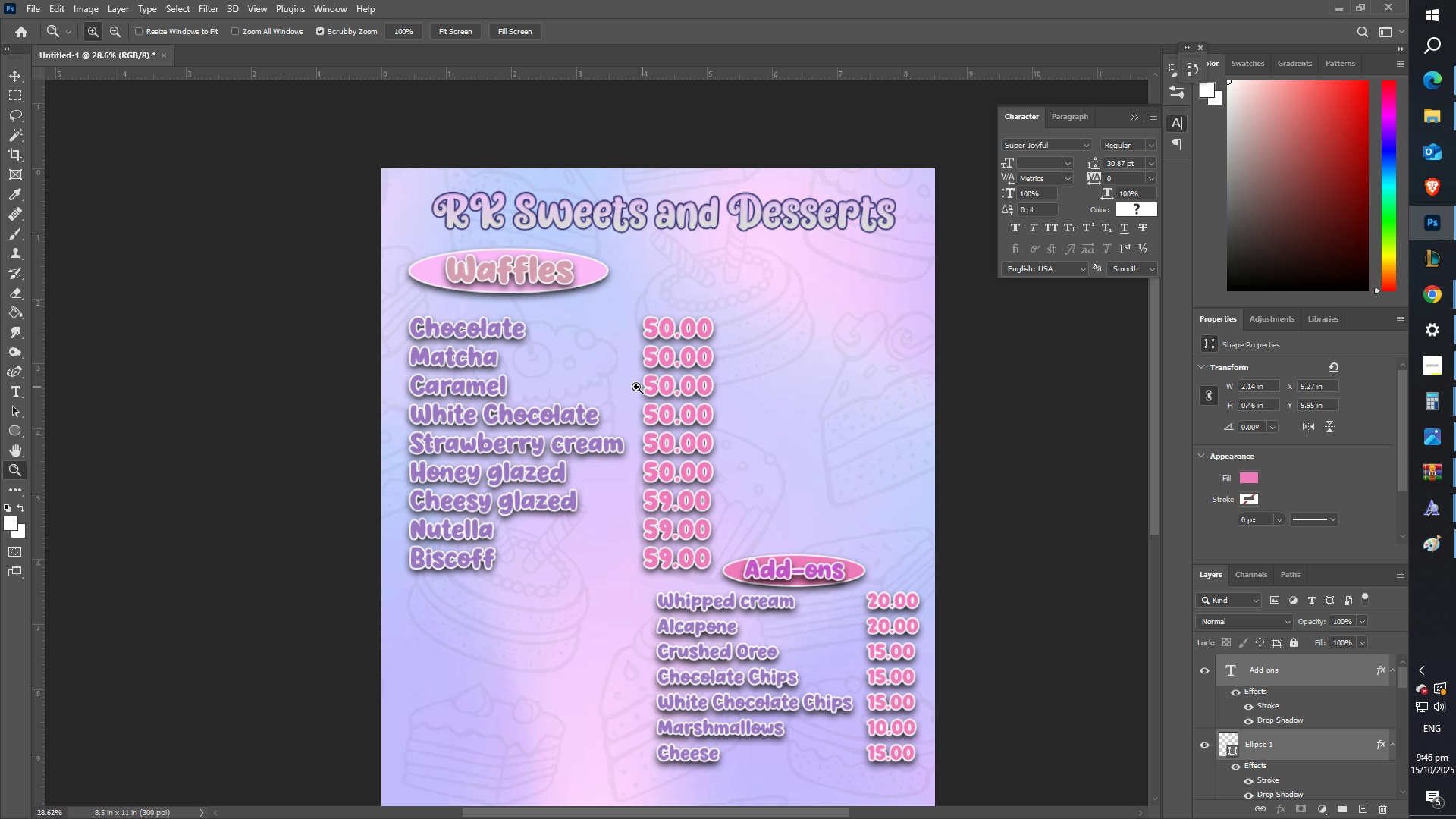 
scroll: coordinate [604, 400], scroll_direction: down, amount: 5.0
 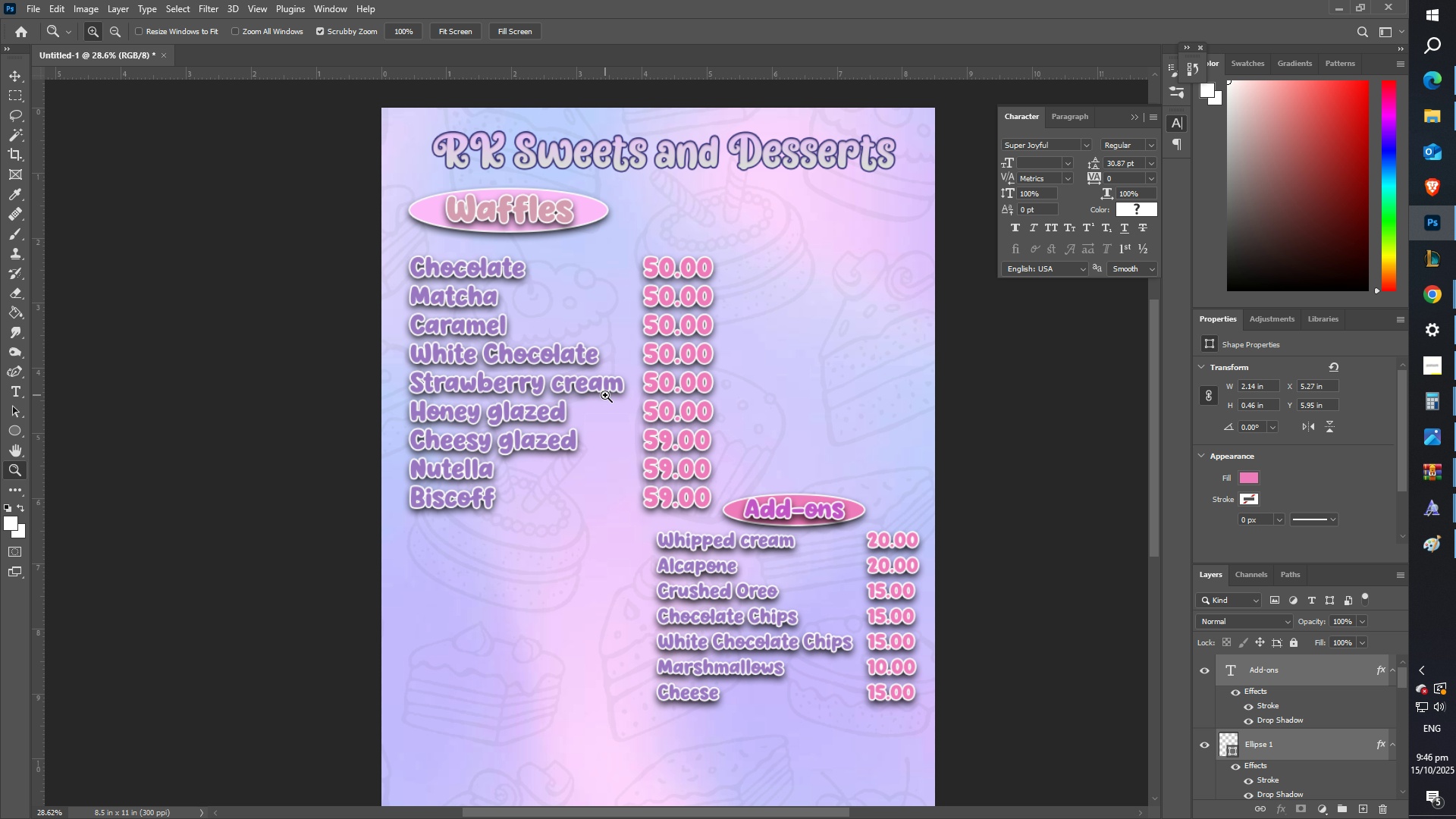 
wait(10.84)
 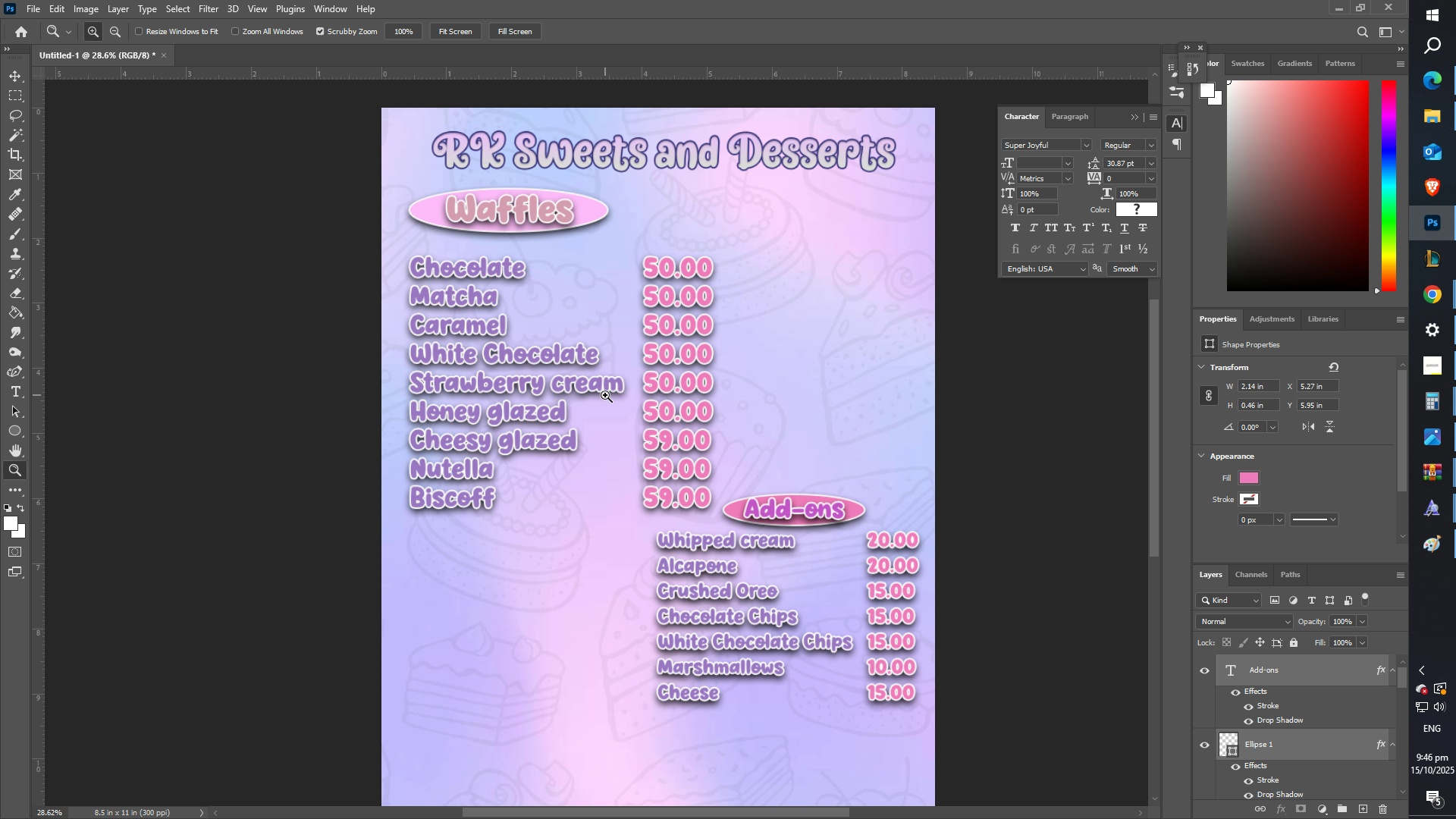 
left_click([9, 74])
 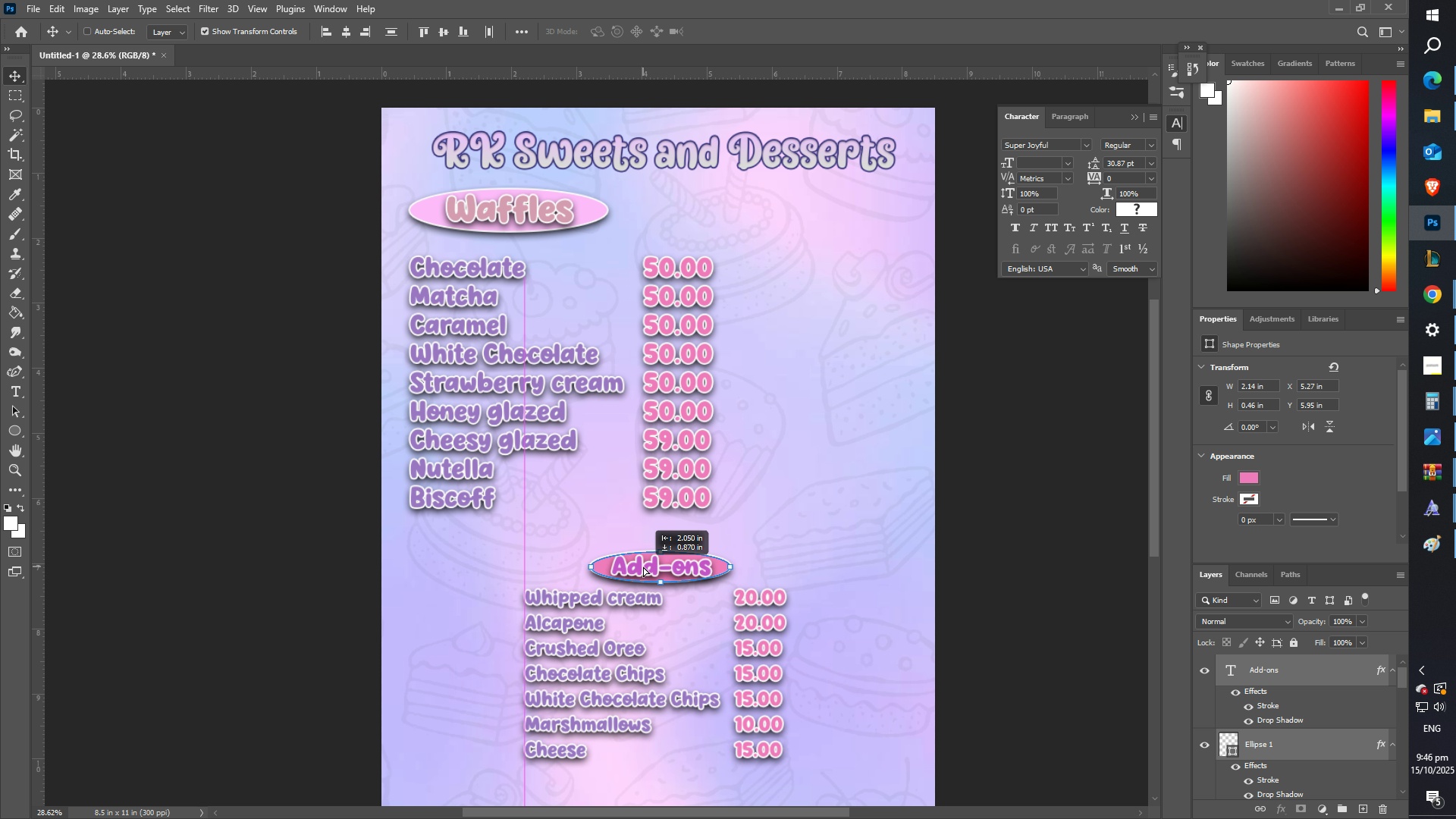 
scroll: coordinate [632, 487], scroll_direction: down, amount: 1.0
 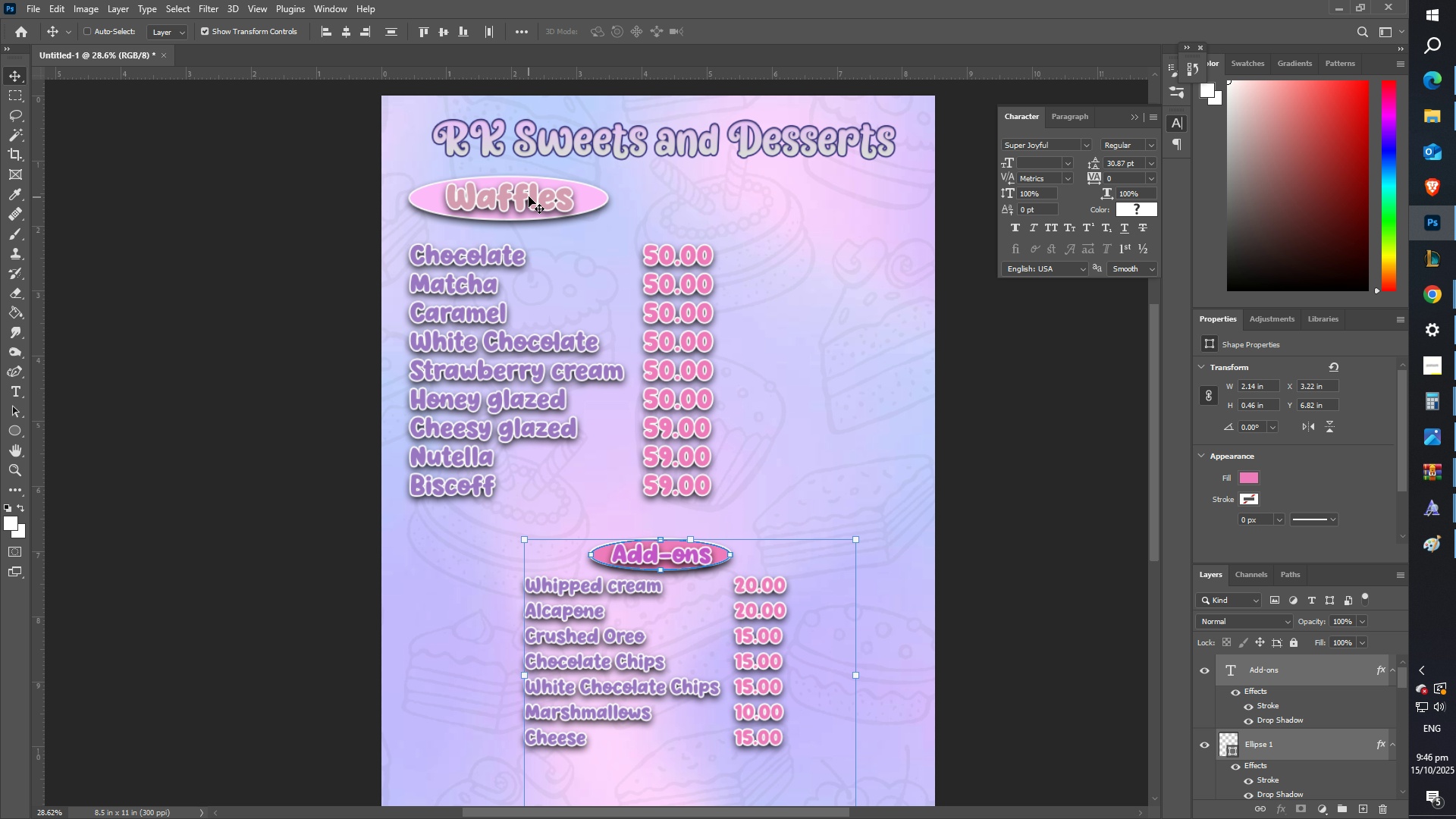 
left_click([559, 202])
 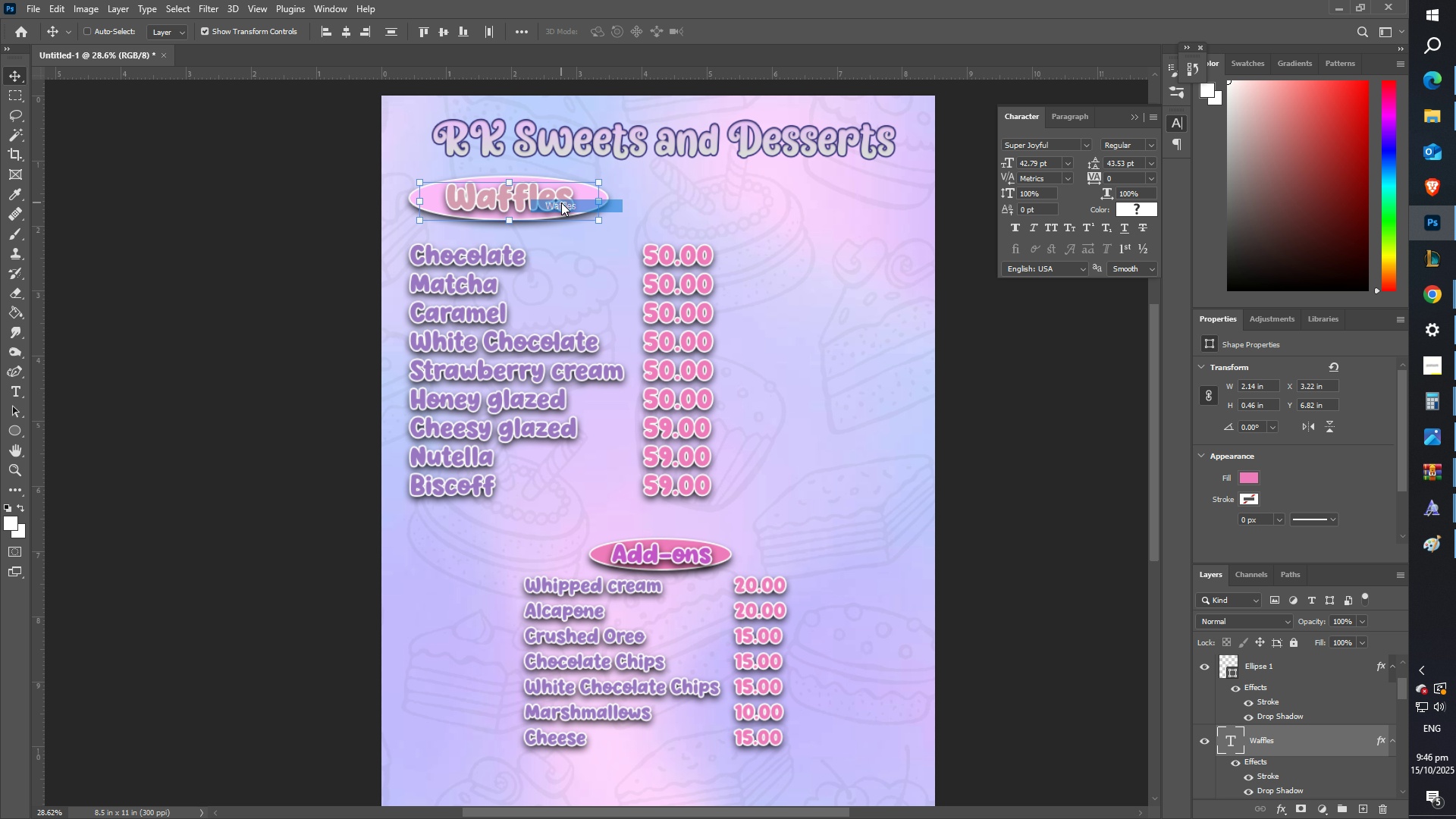 
hold_key(key=ShiftLeft, duration=1.46)
right_click([591, 198])
 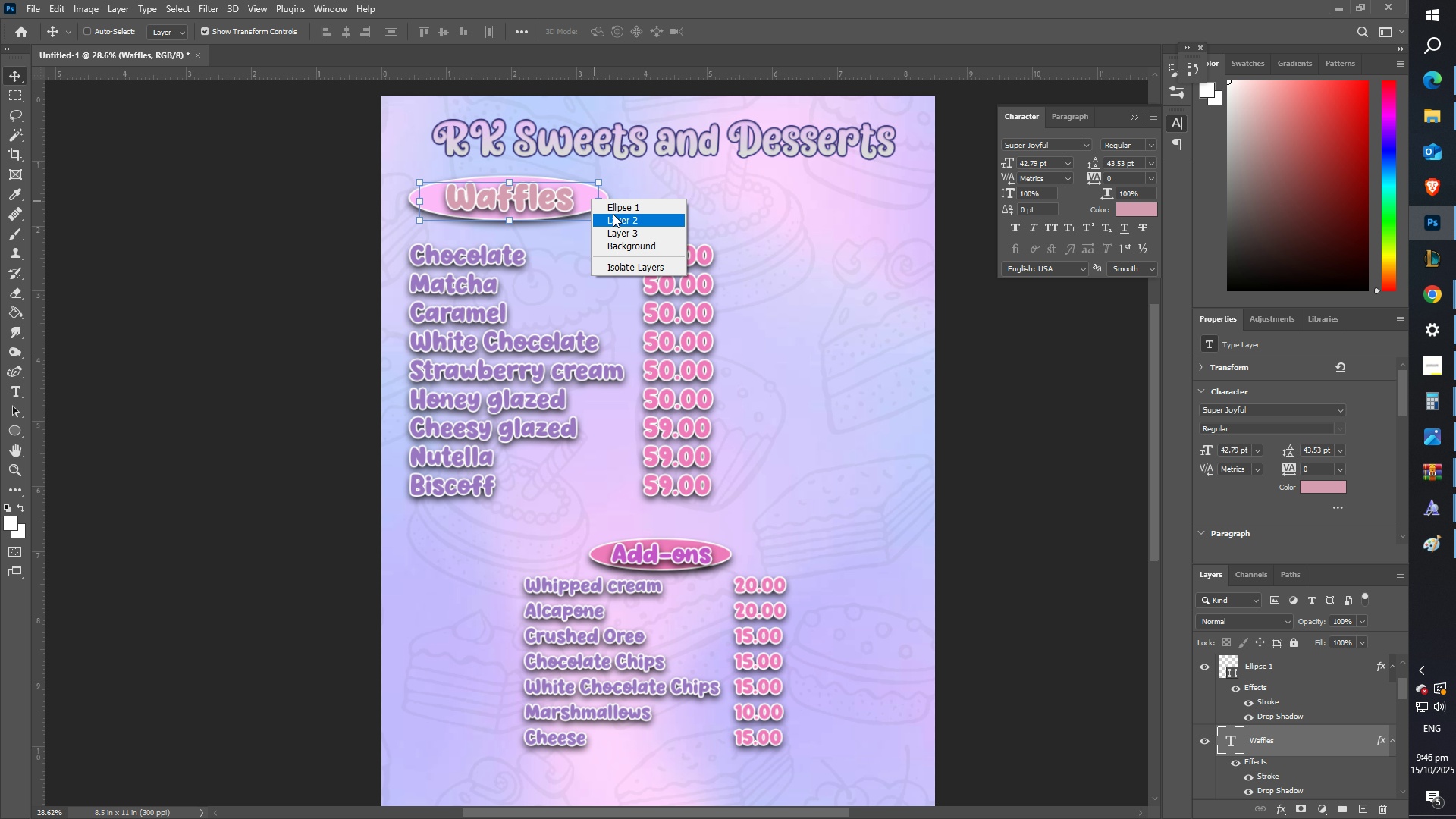 
left_click([613, 215])
 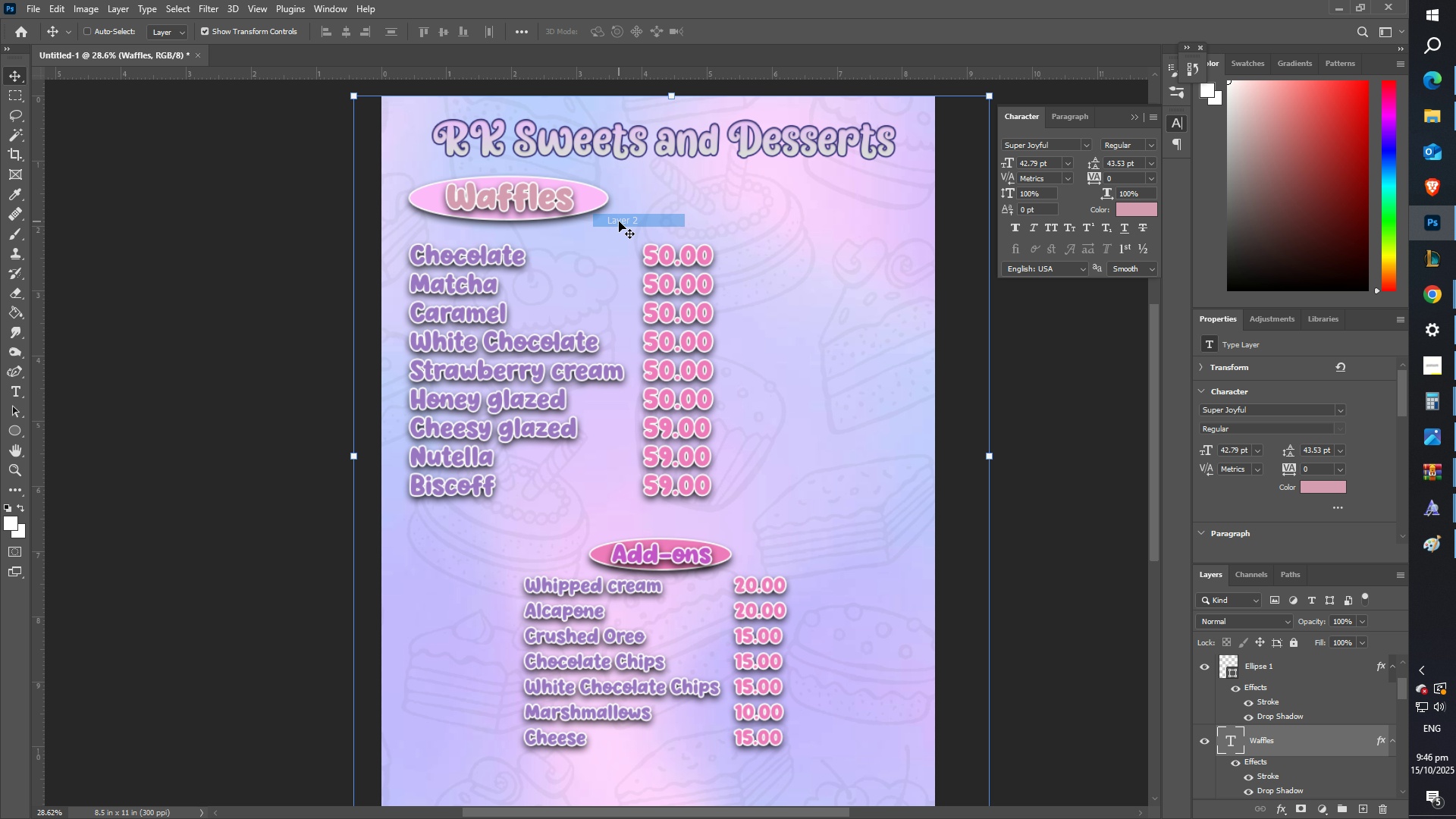 
key(Control+ControlLeft)
 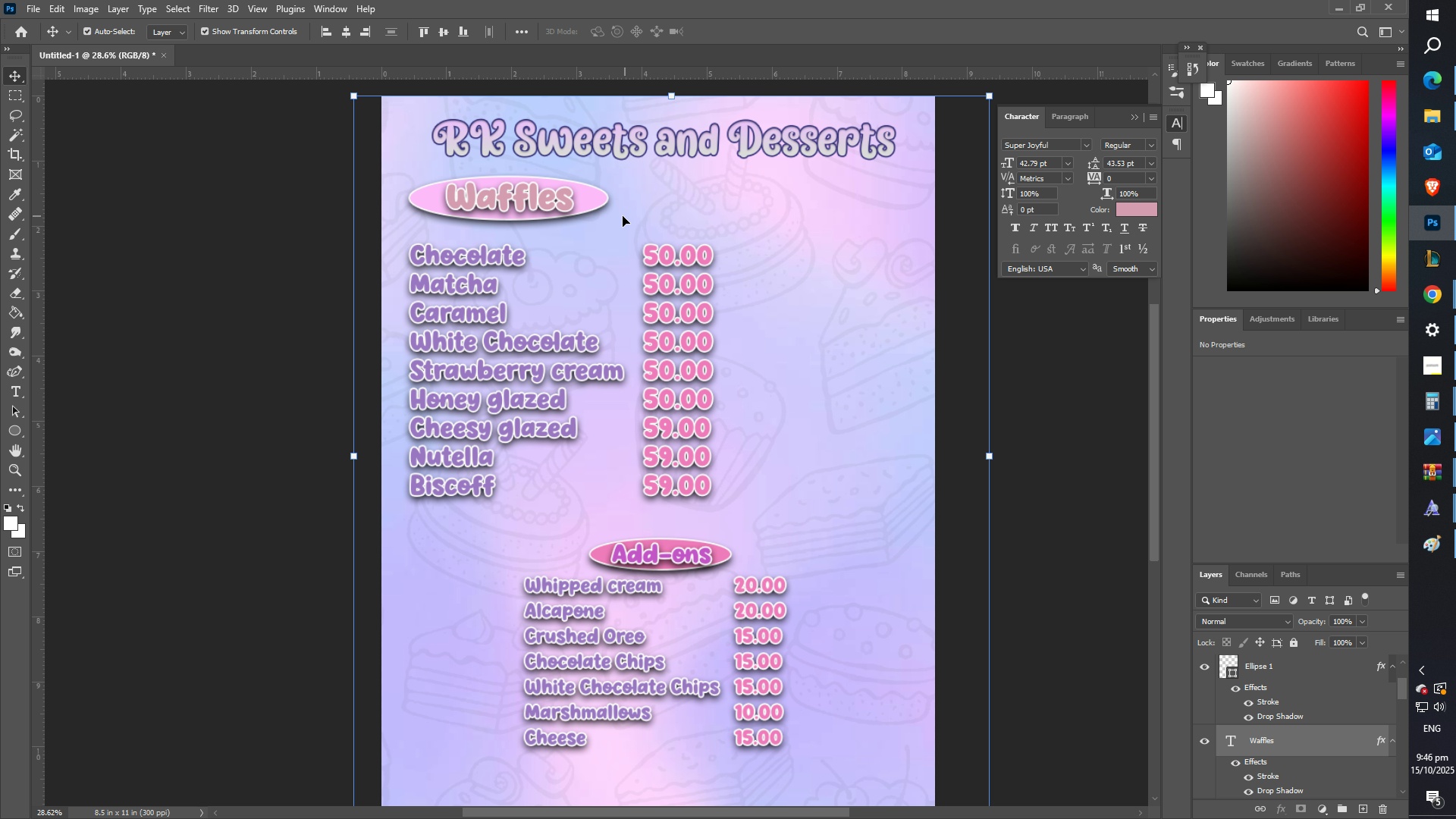 
key(Control+C)
 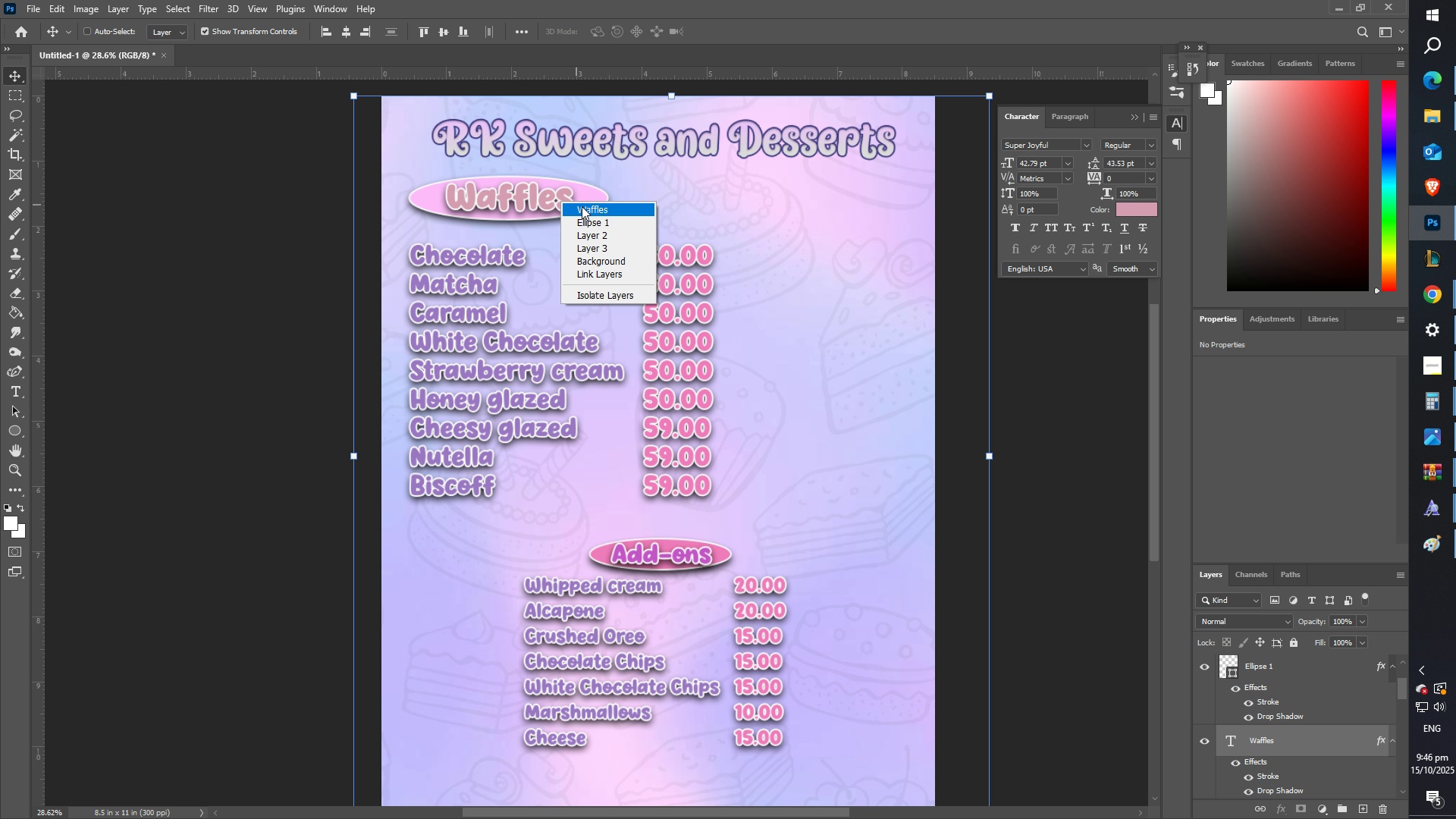 
left_click([586, 209])
 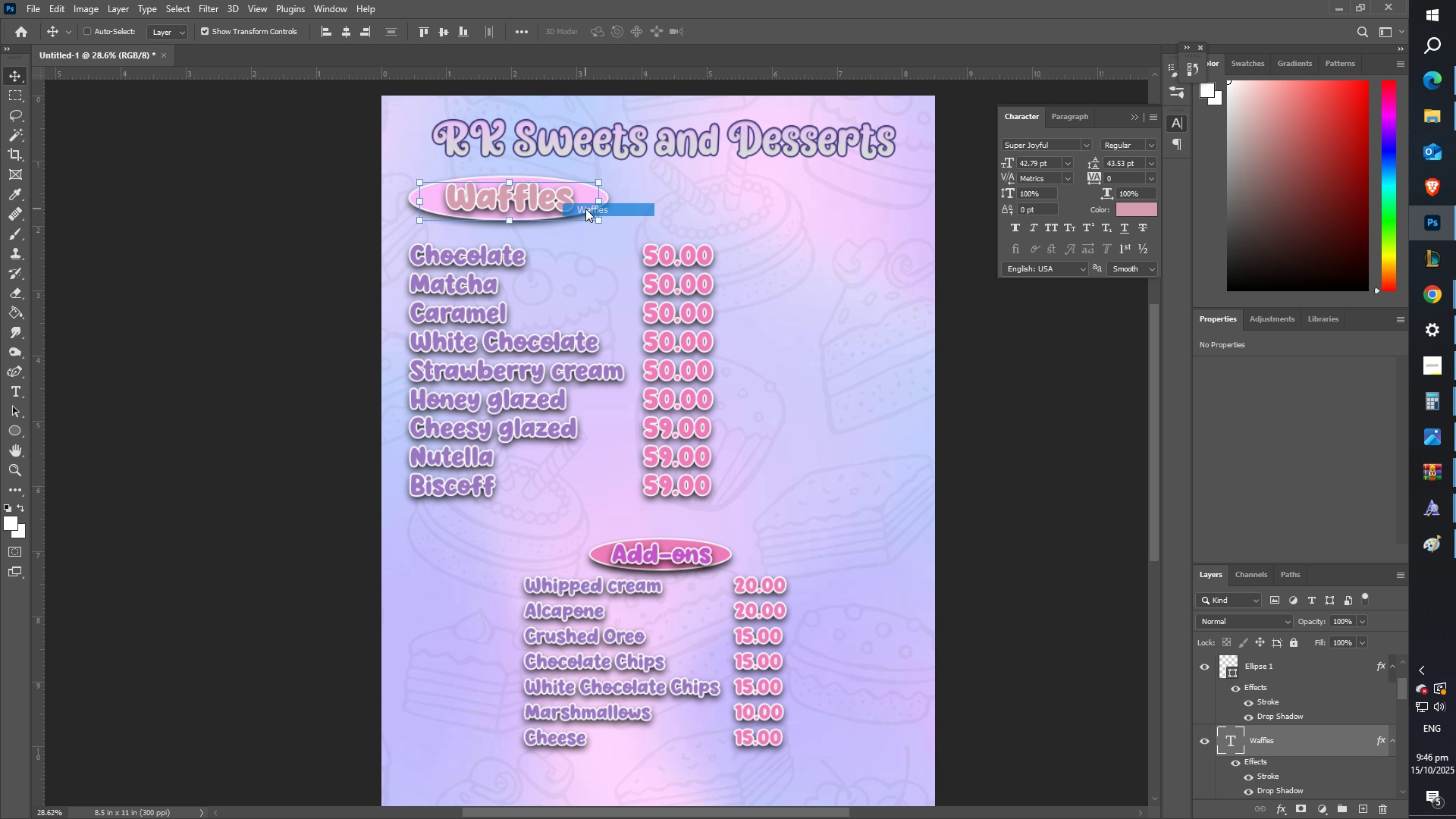 
hold_key(key=ShiftLeft, duration=0.99)
right_click([585, 198])
 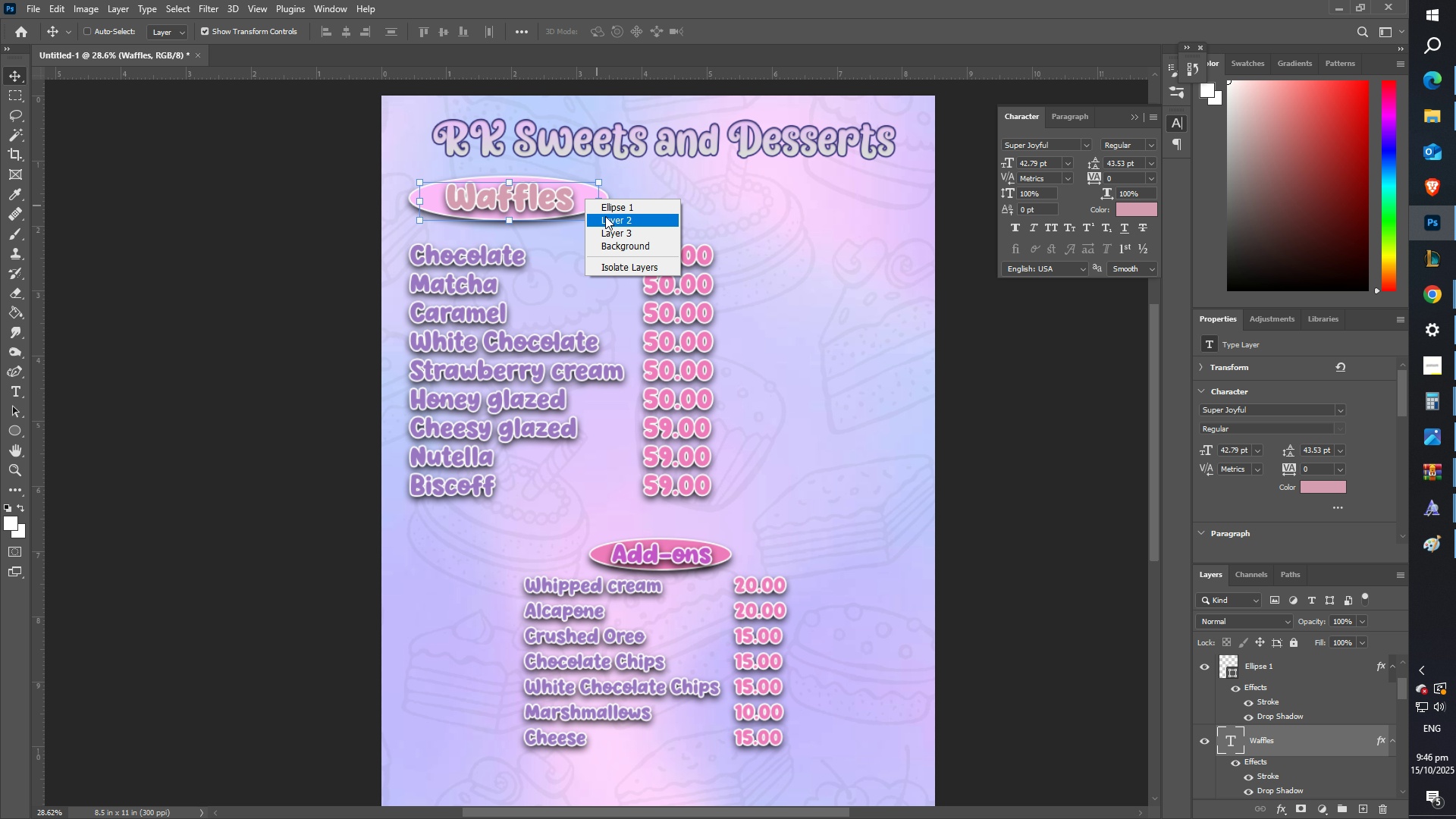 
left_click([605, 216])
 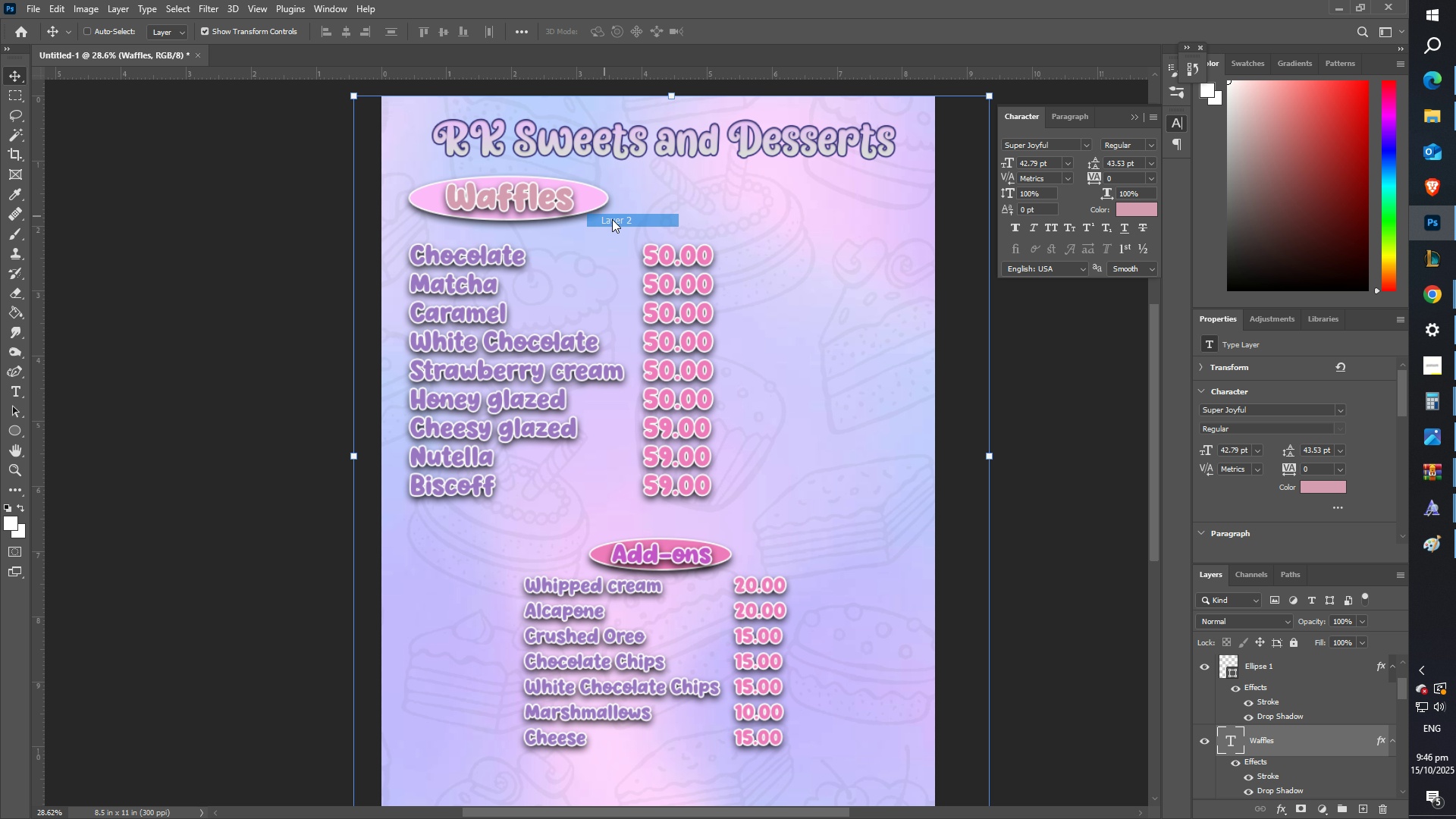 
hold_key(key=ControlLeft, duration=0.36)
 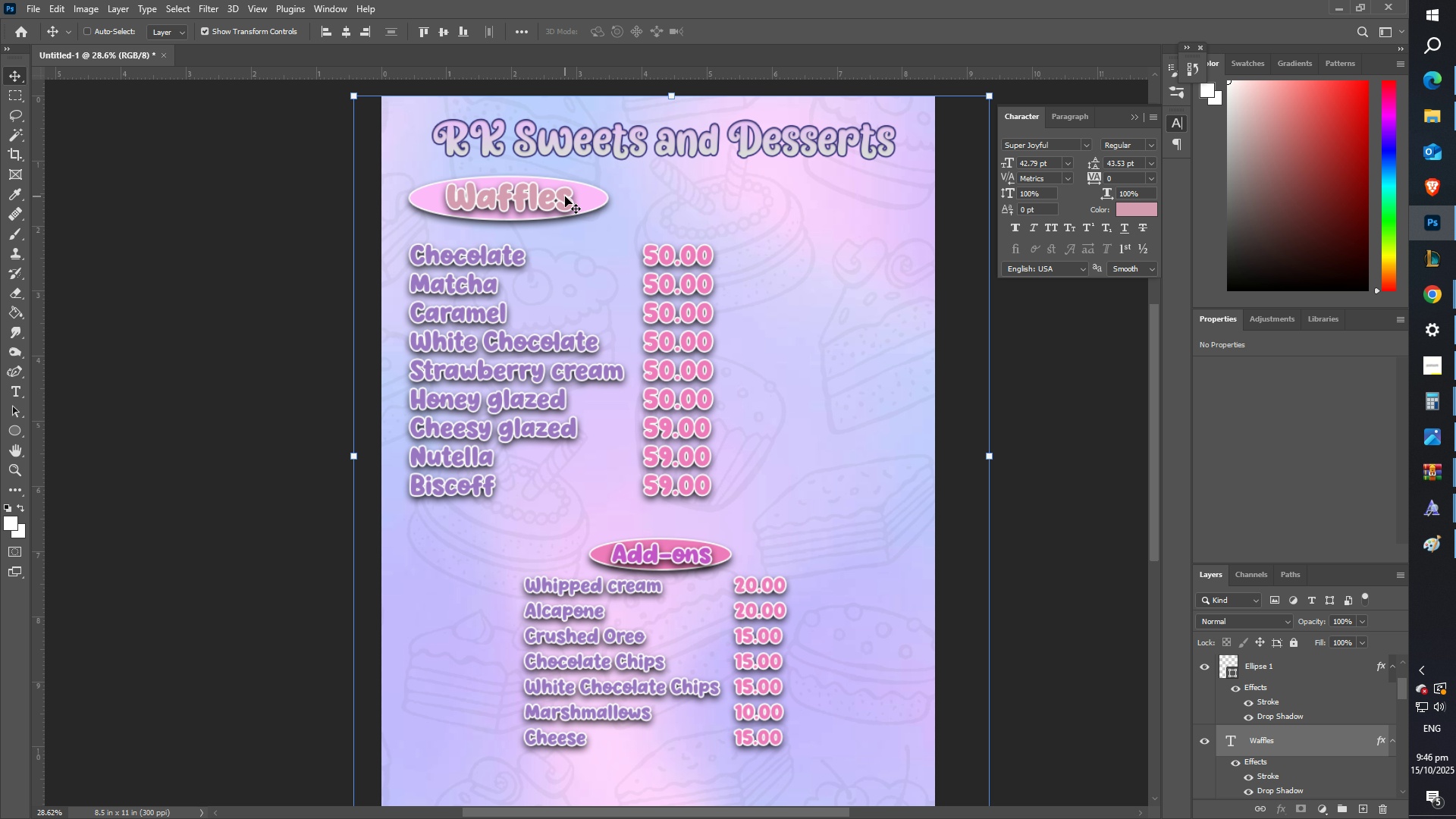 
right_click([565, 196])
 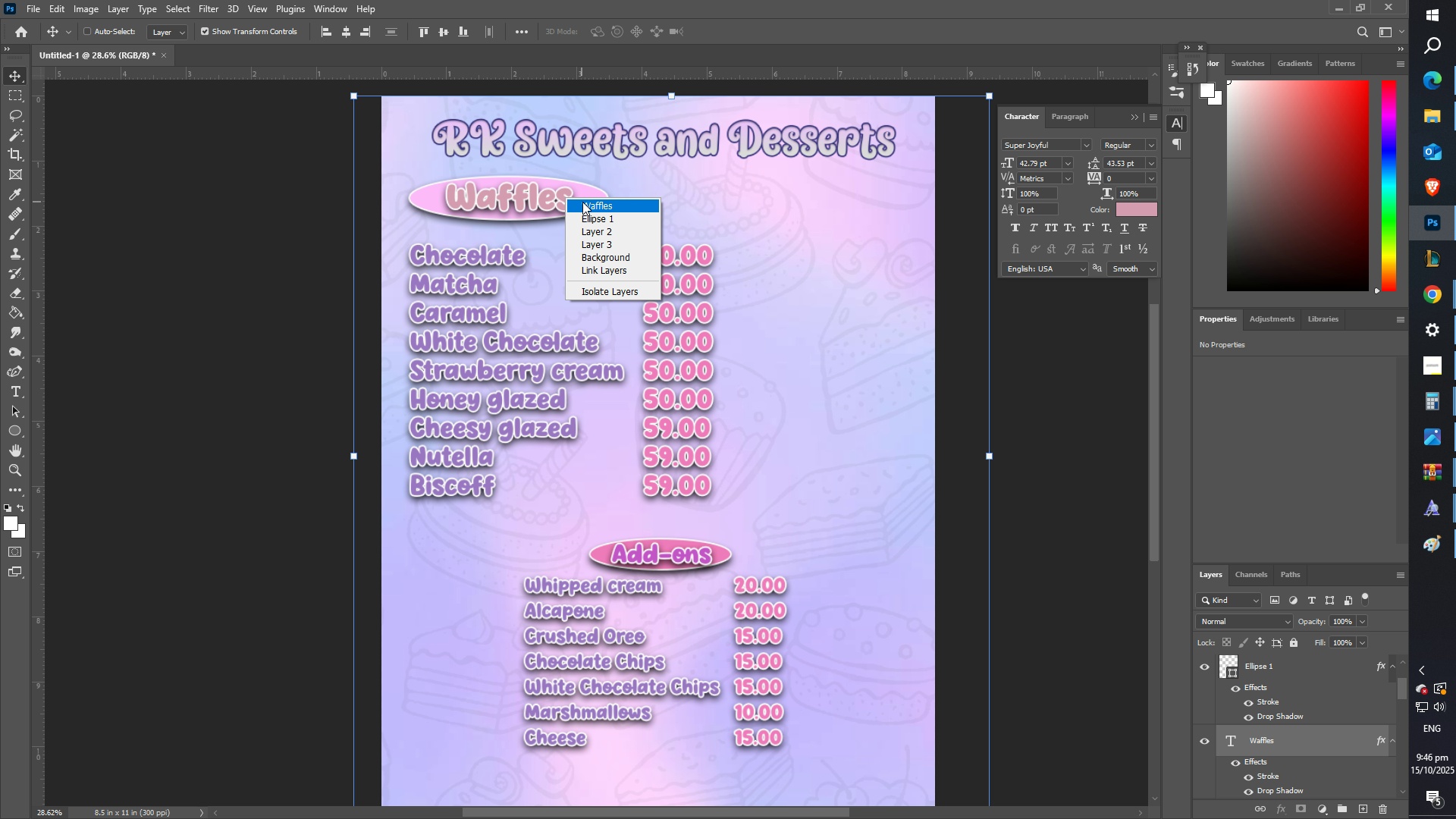 
left_click([582, 202])
 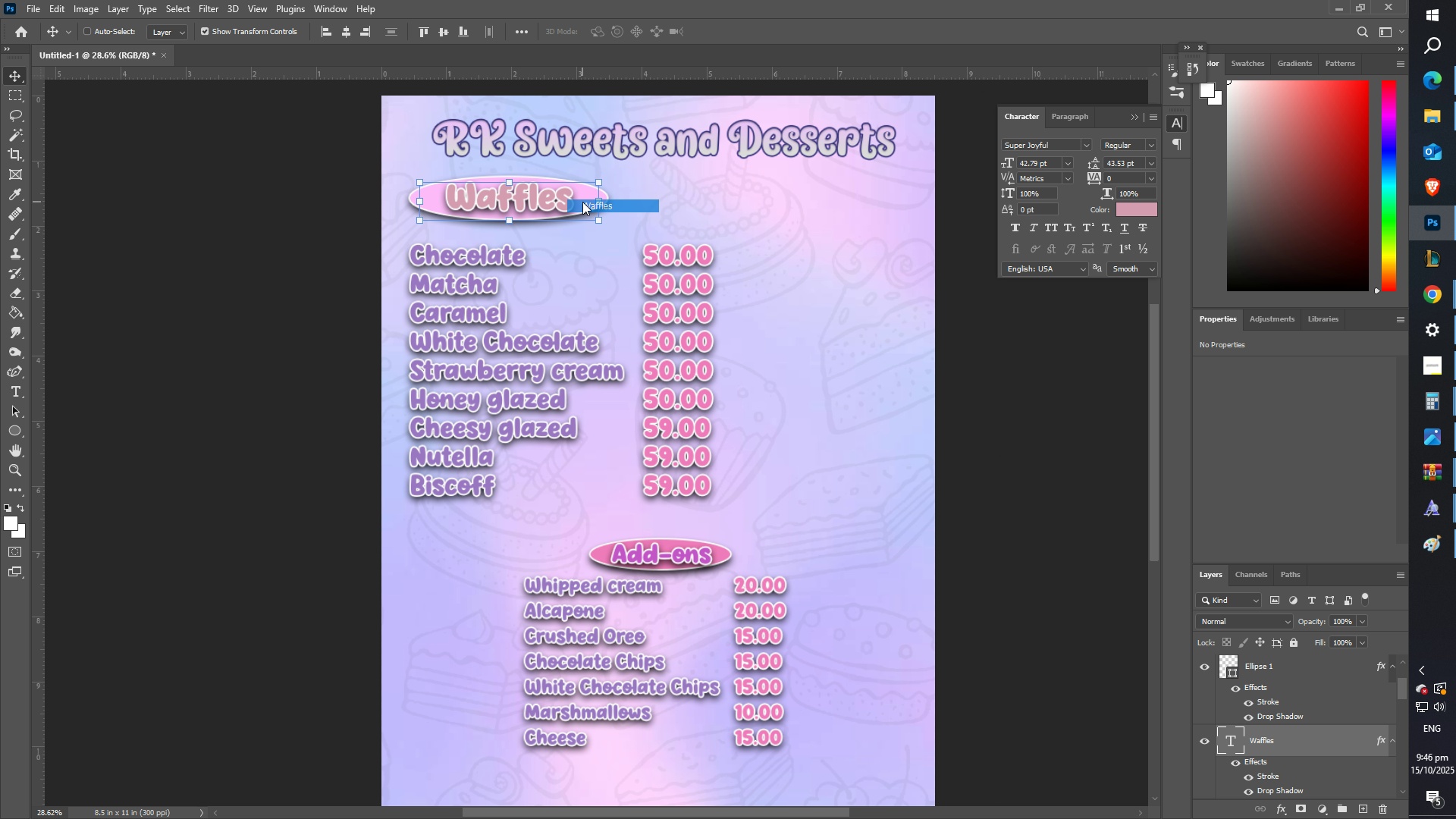 
hold_key(key=ShiftLeft, duration=1.05)
right_click([584, 200])
 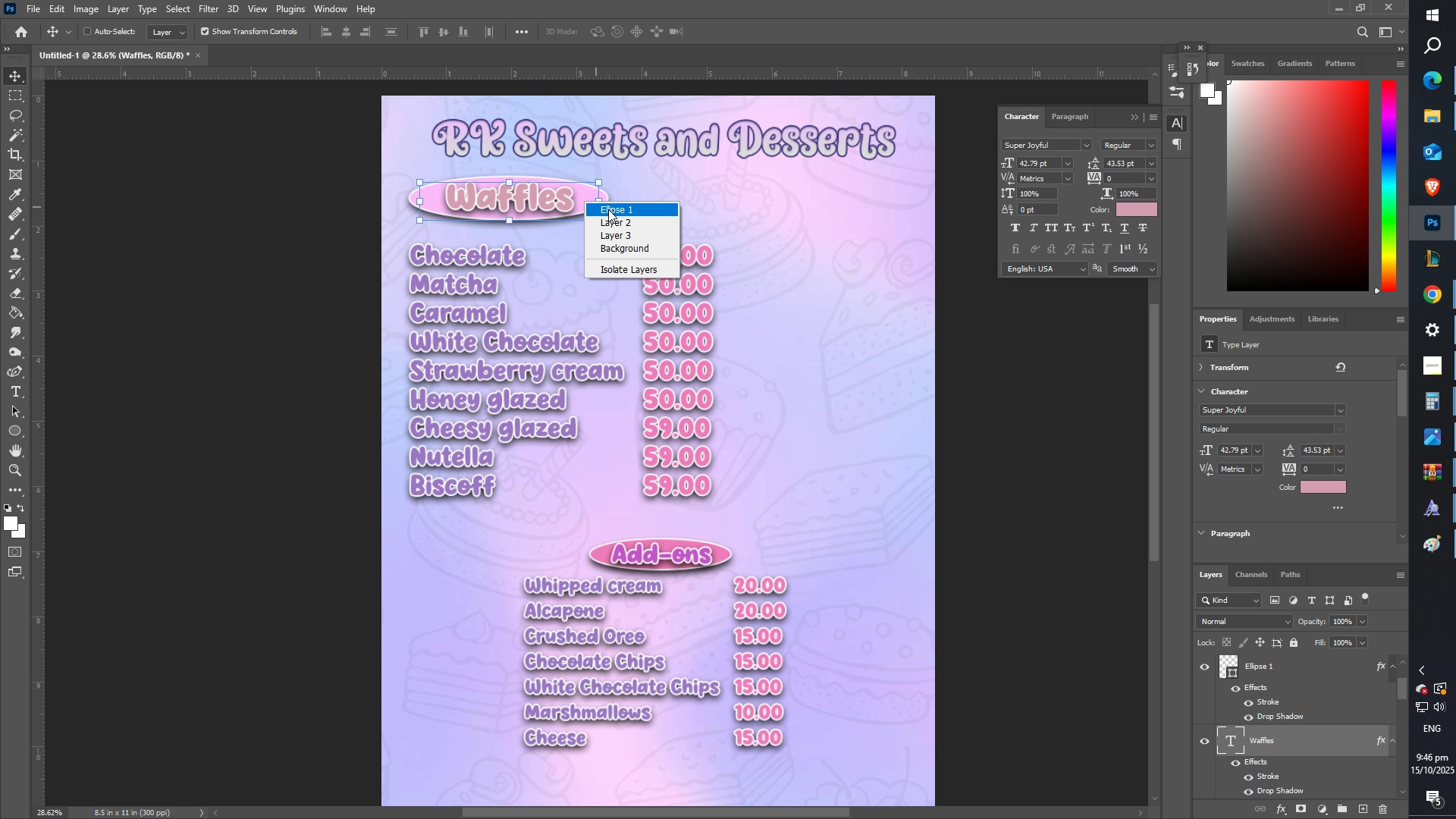 
left_click([608, 209])
 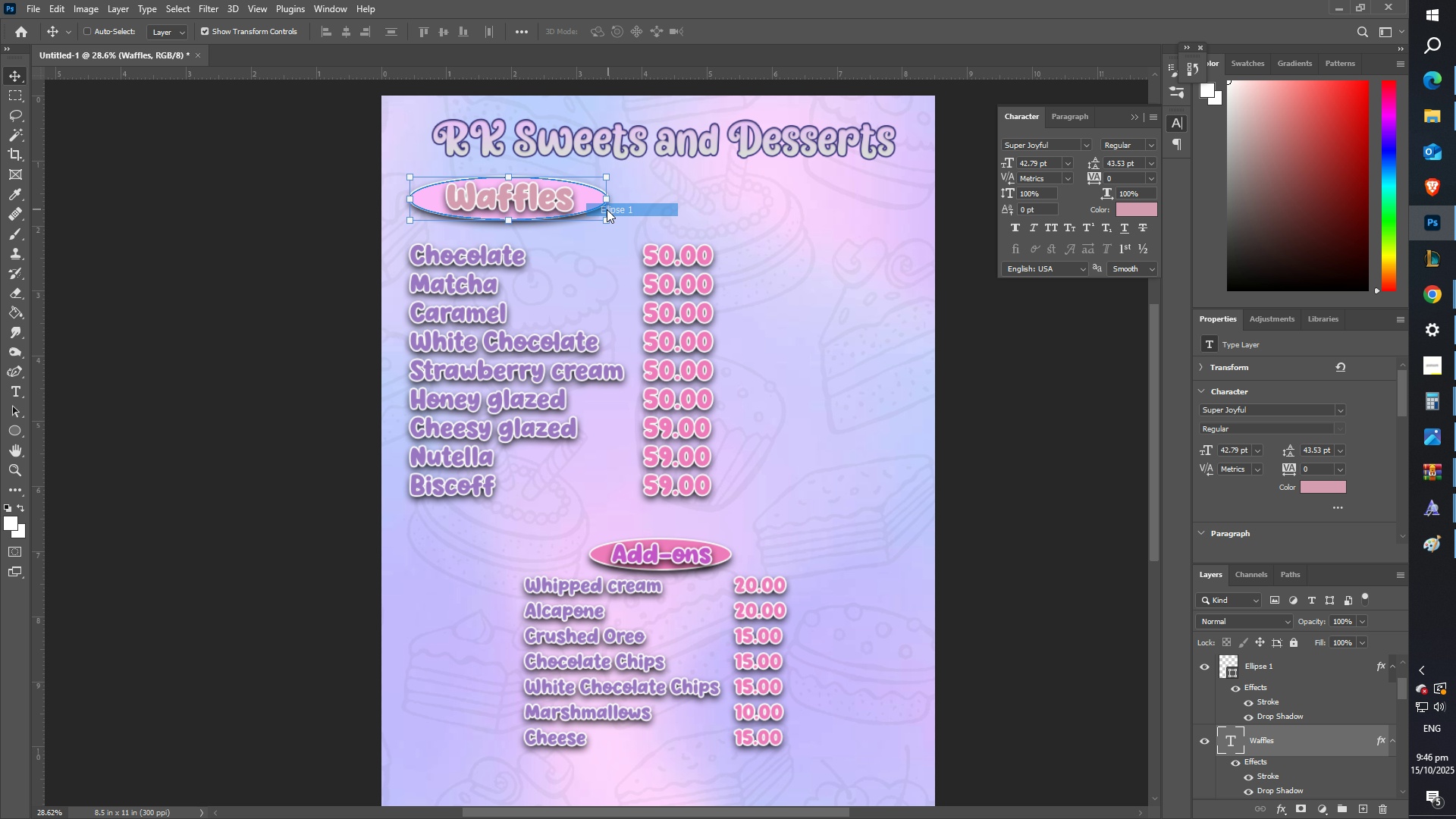 
key(Control+C)
 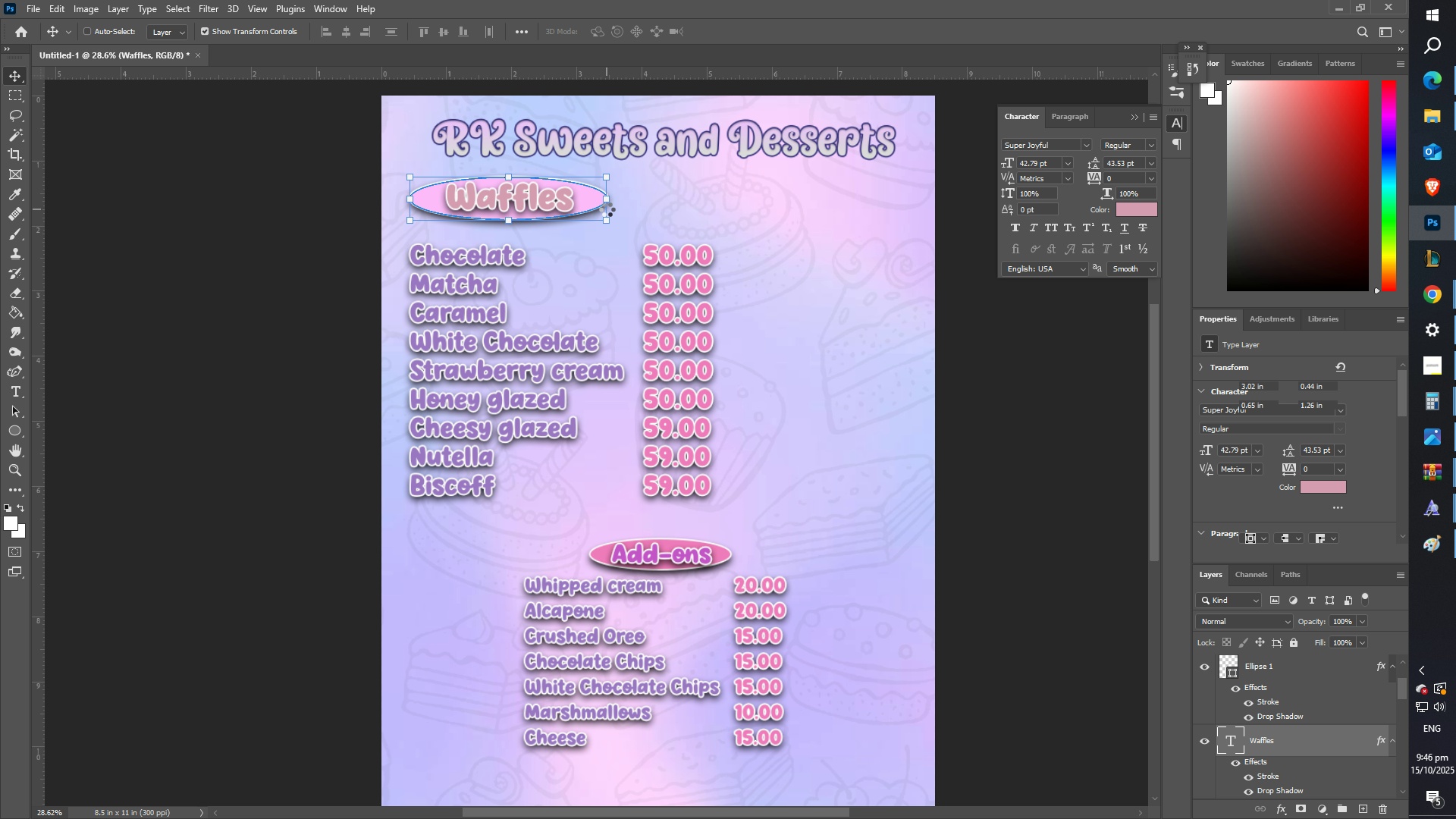 
key(Control+V)
 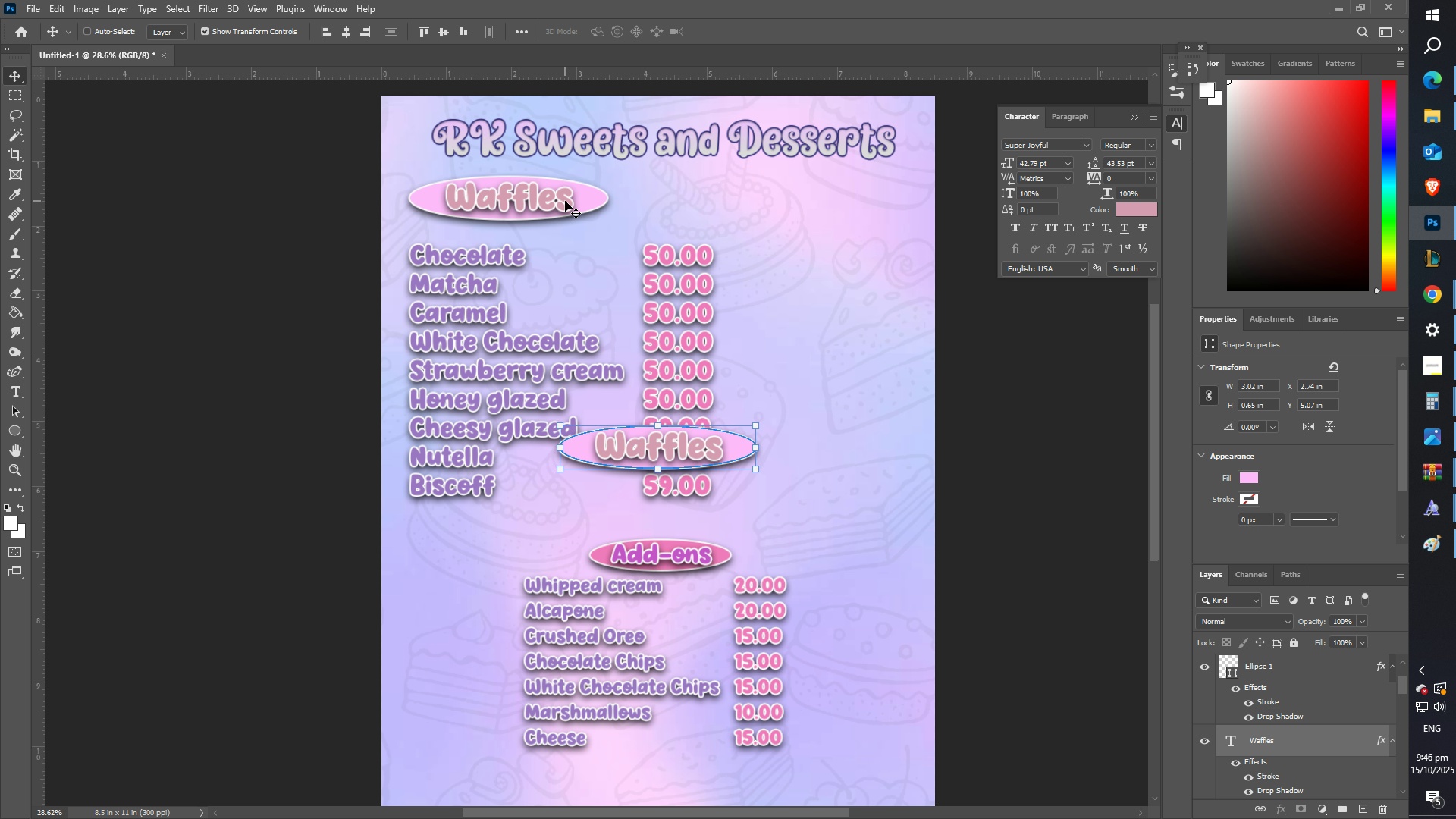 
key(Control+T)
 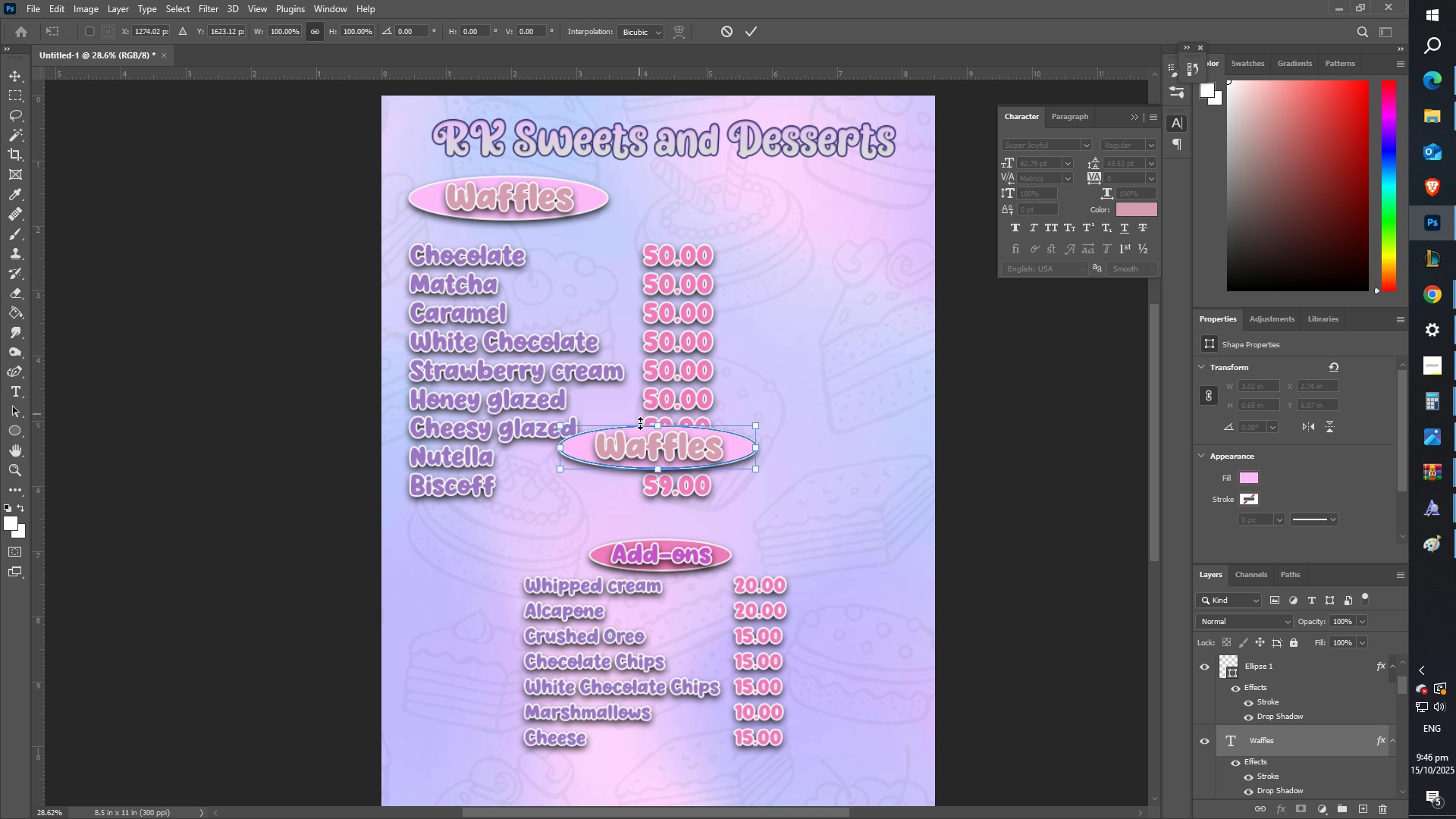 
hold_key(key=ShiftLeft, duration=1.53)
 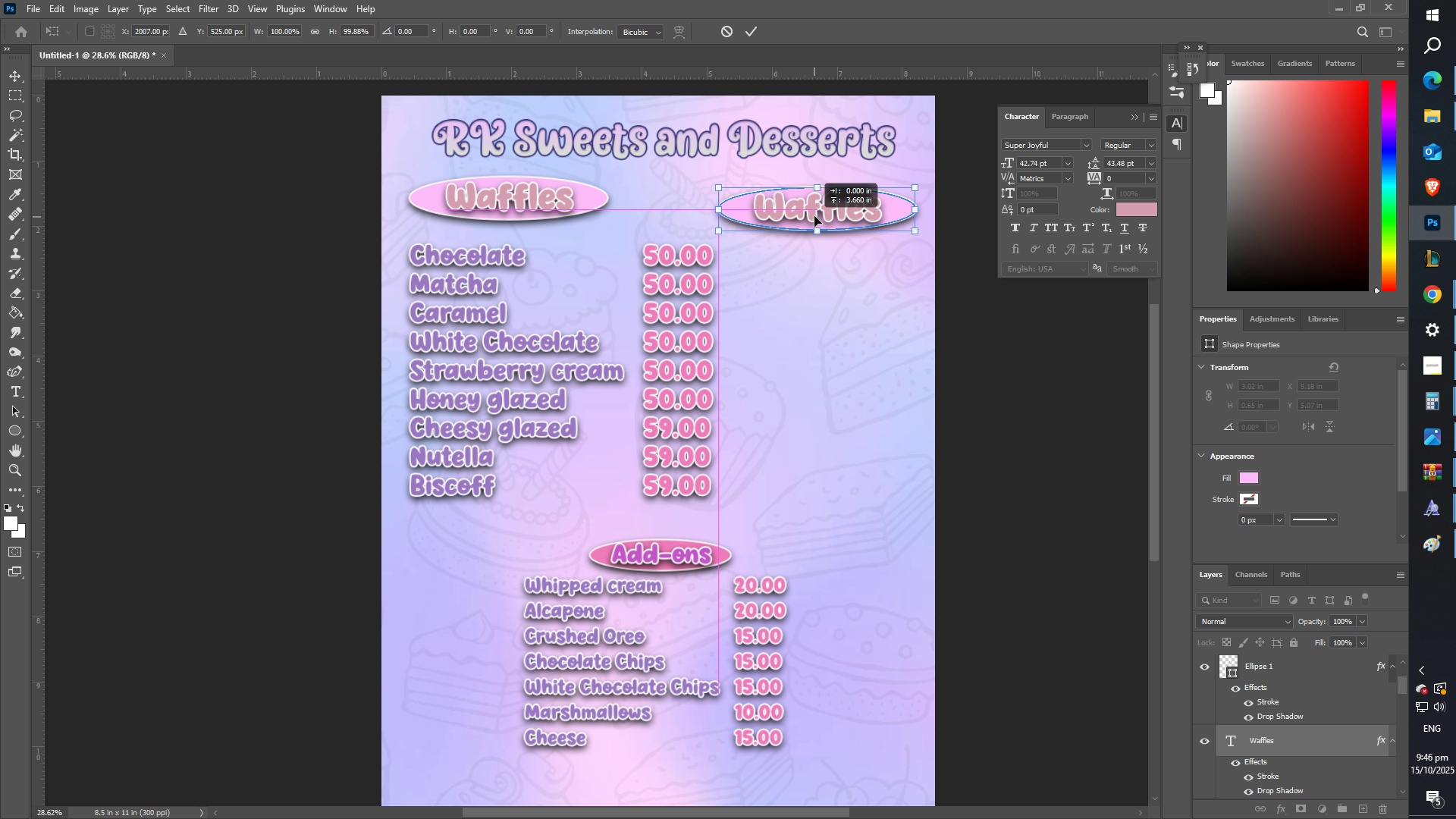 
hold_key(key=ShiftLeft, duration=1.51)
 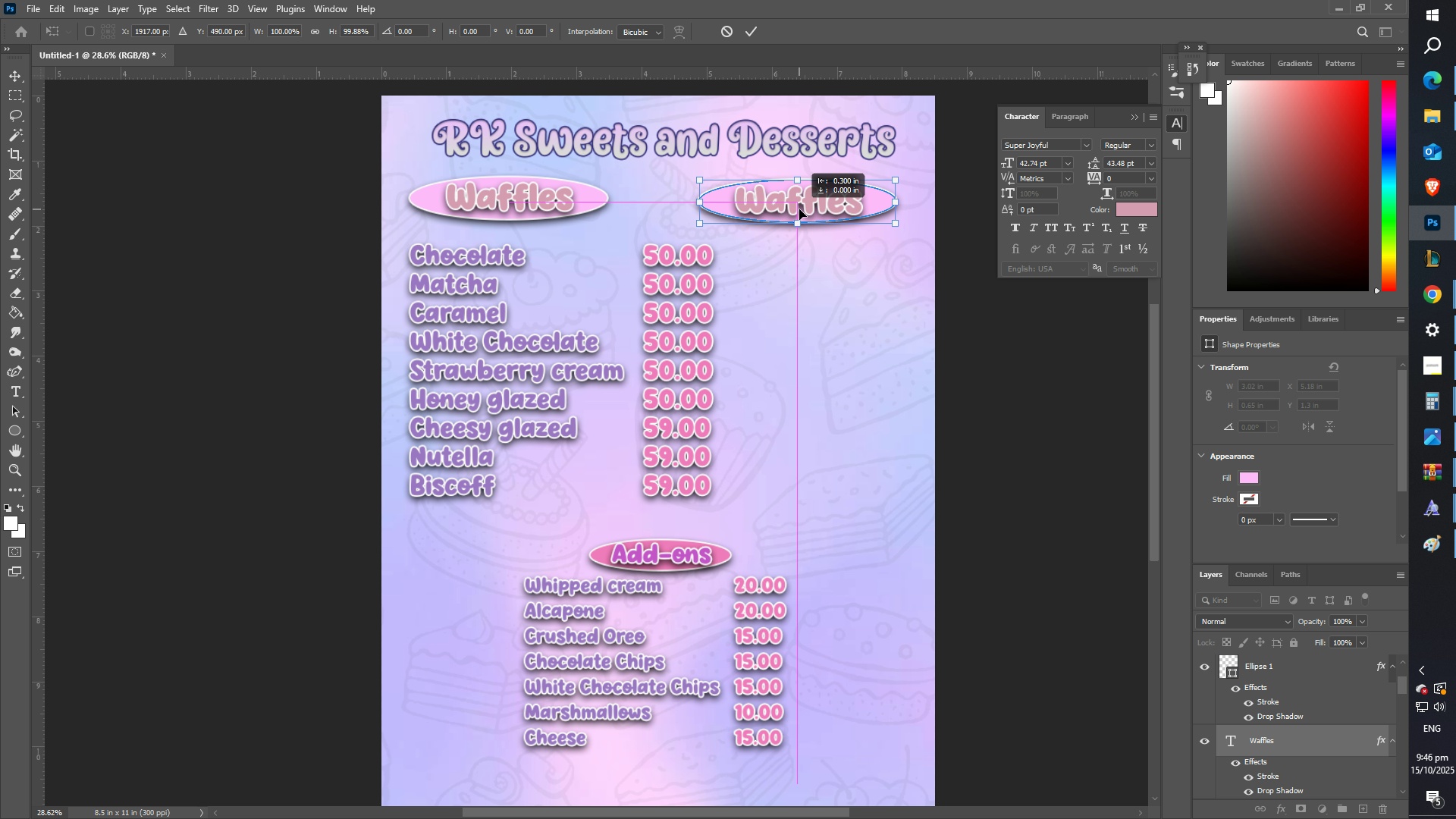 
hold_key(key=ShiftLeft, duration=1.52)
 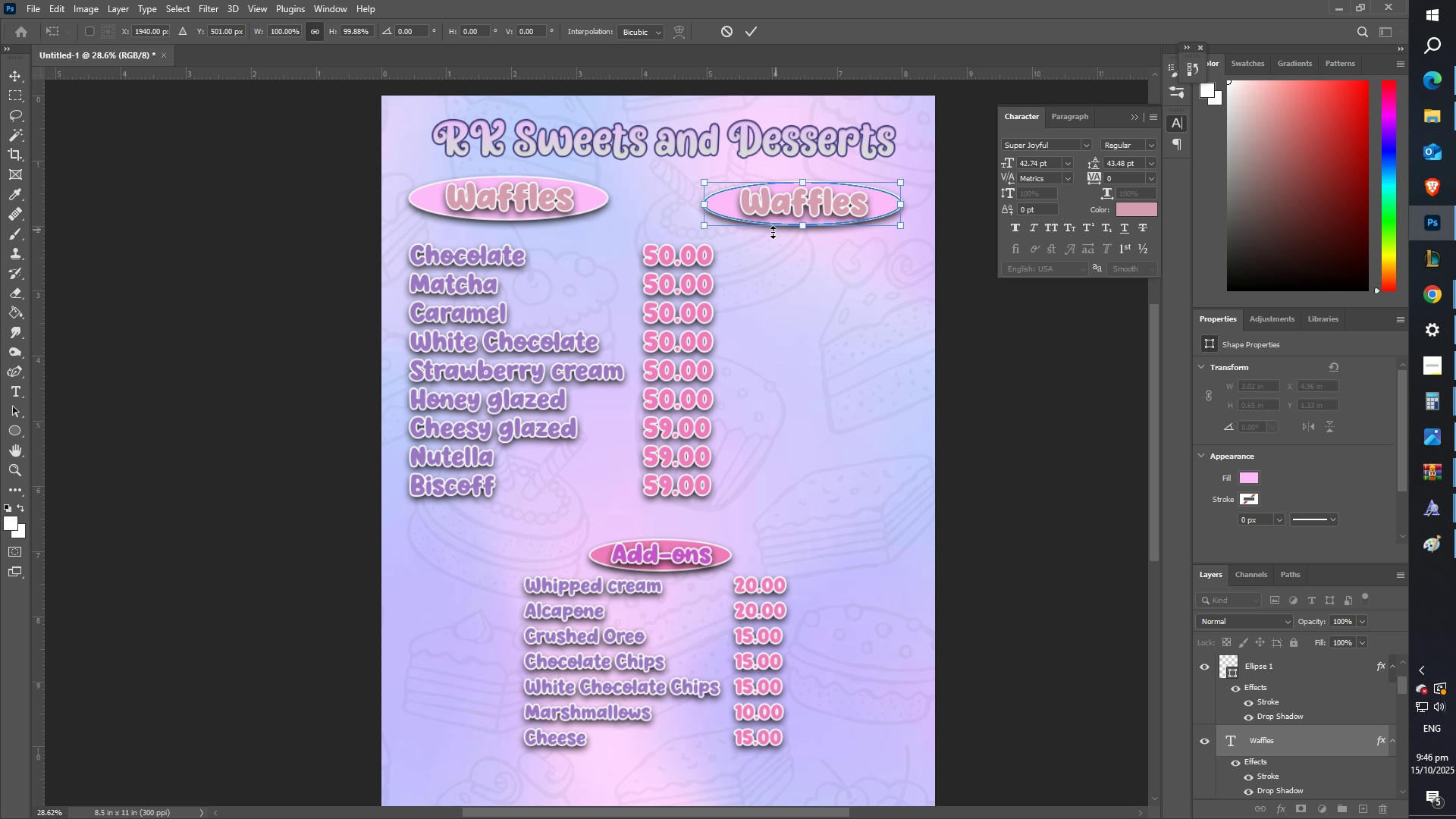 
hold_key(key=ShiftLeft, duration=0.81)
 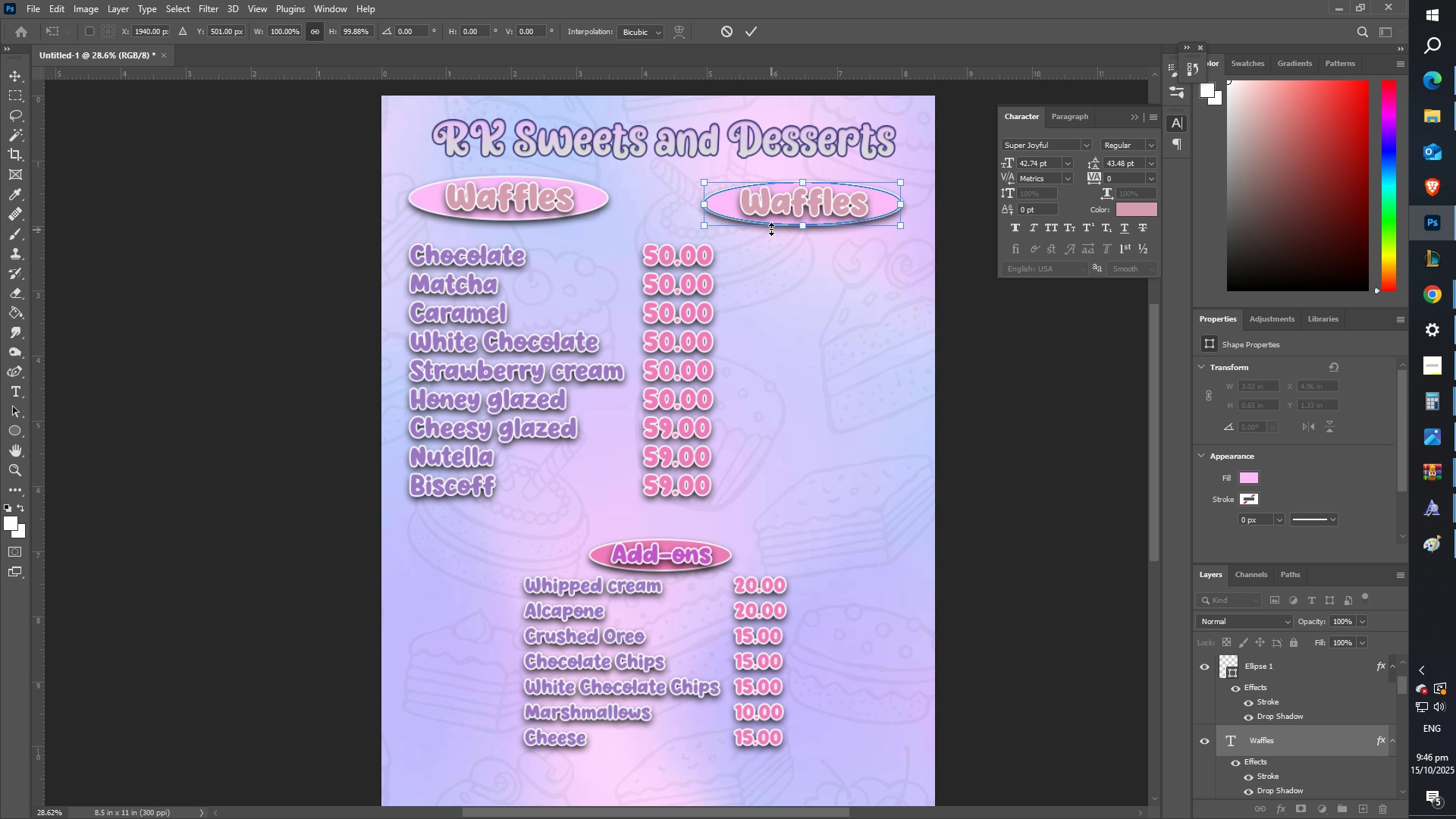 
hold_key(key=ShiftLeft, duration=0.94)
 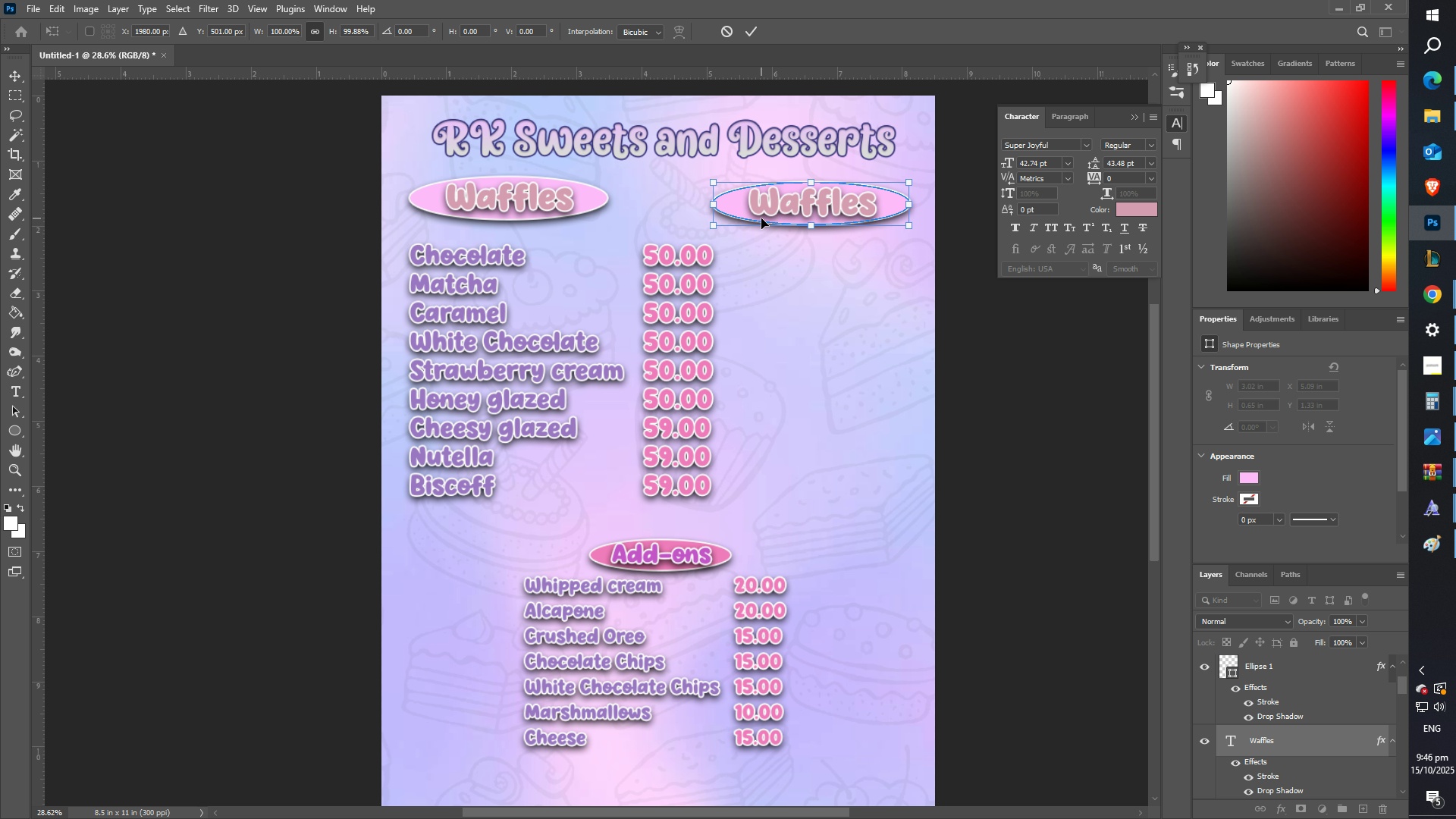 
key(T)
 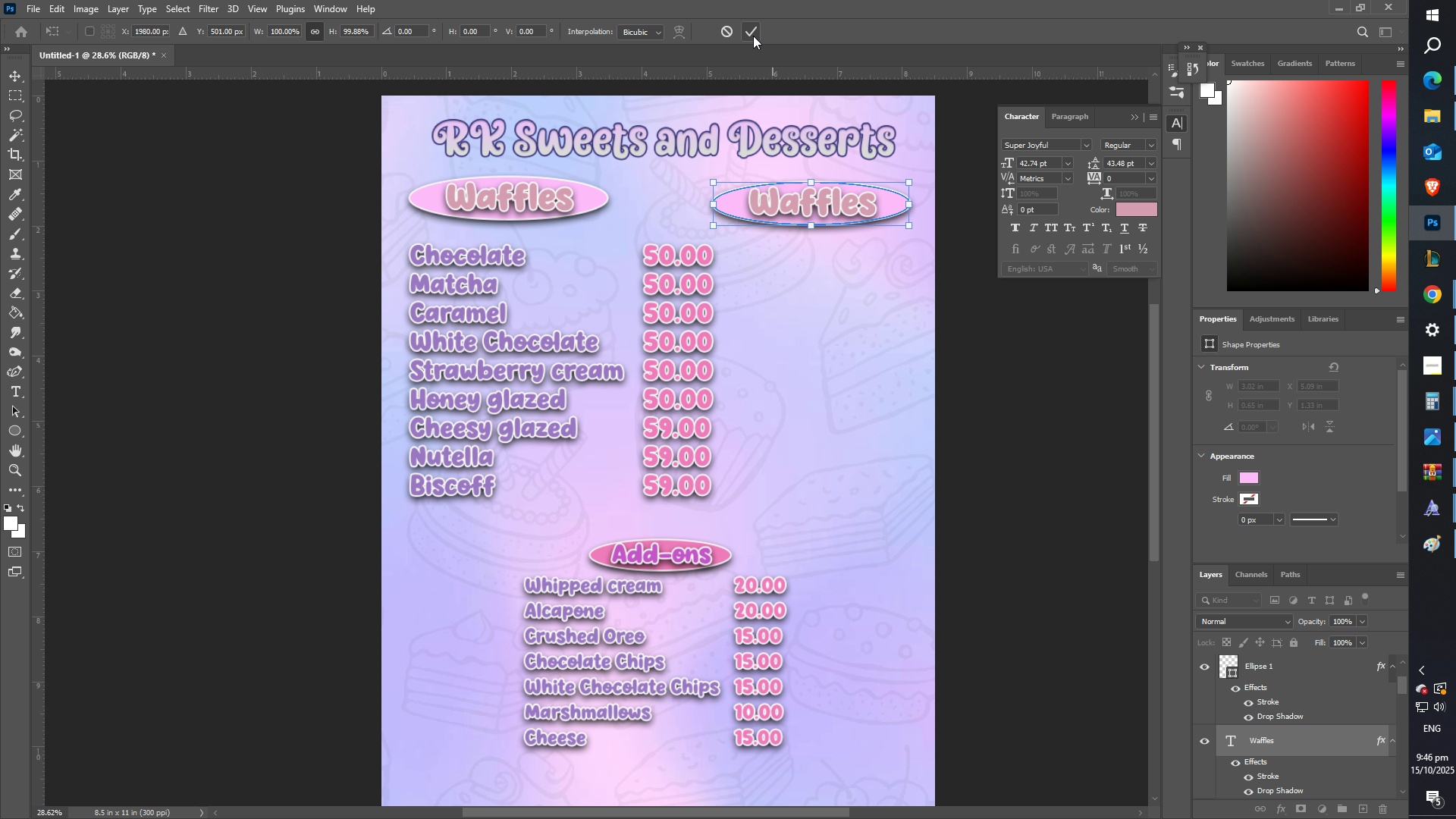 
left_click([753, 36])
 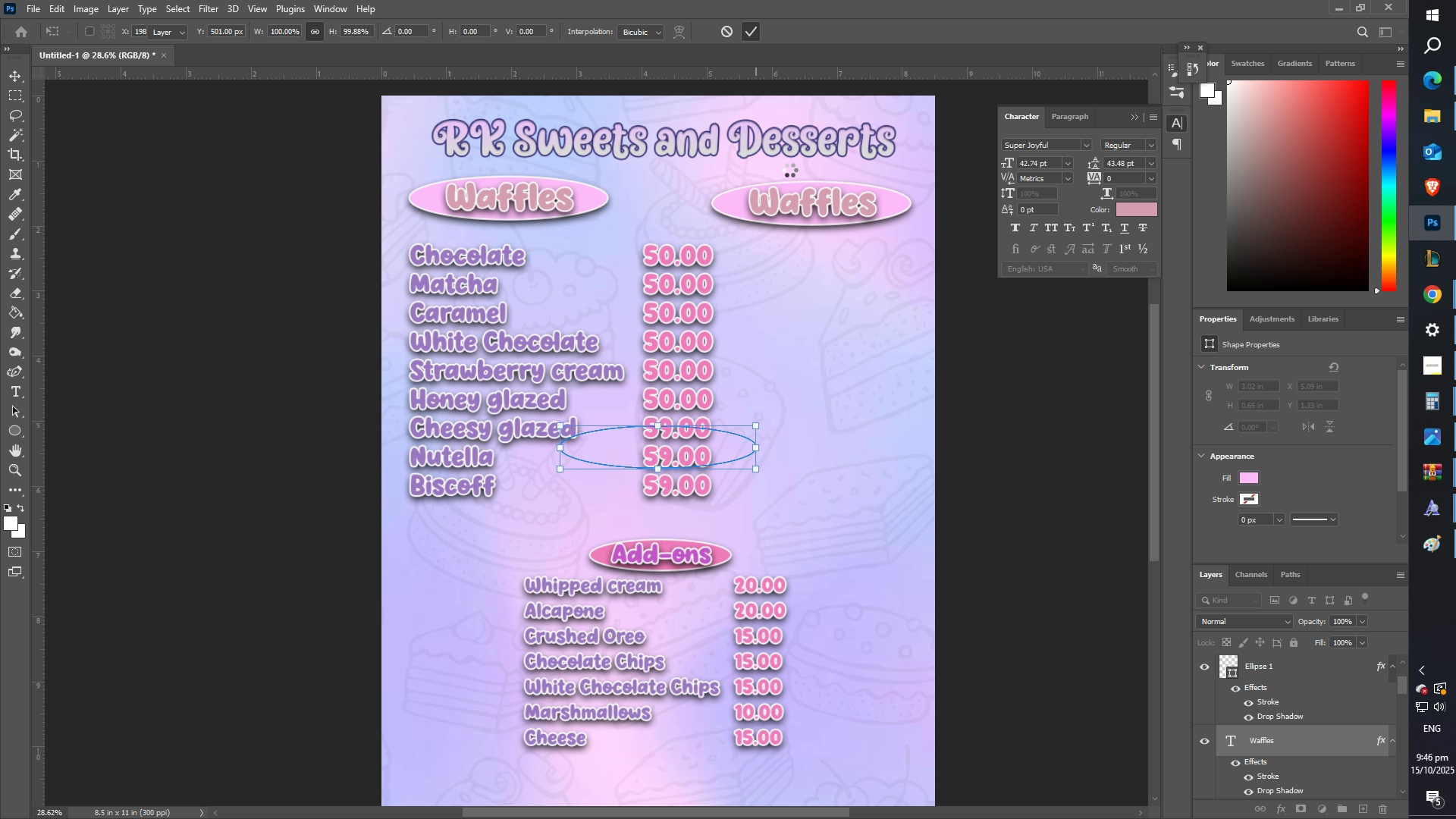 
key(T)
 